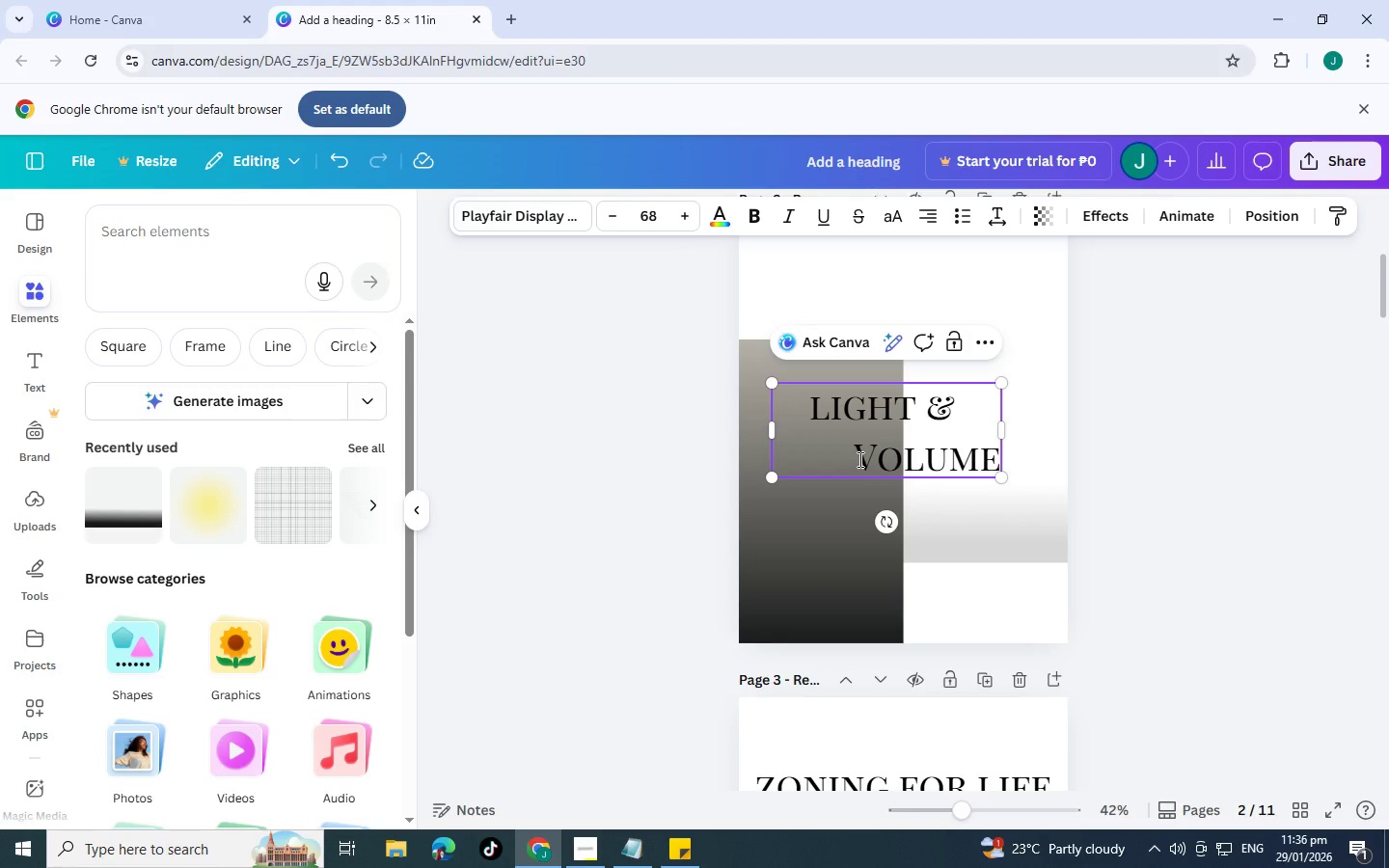 
key(Backspace)
 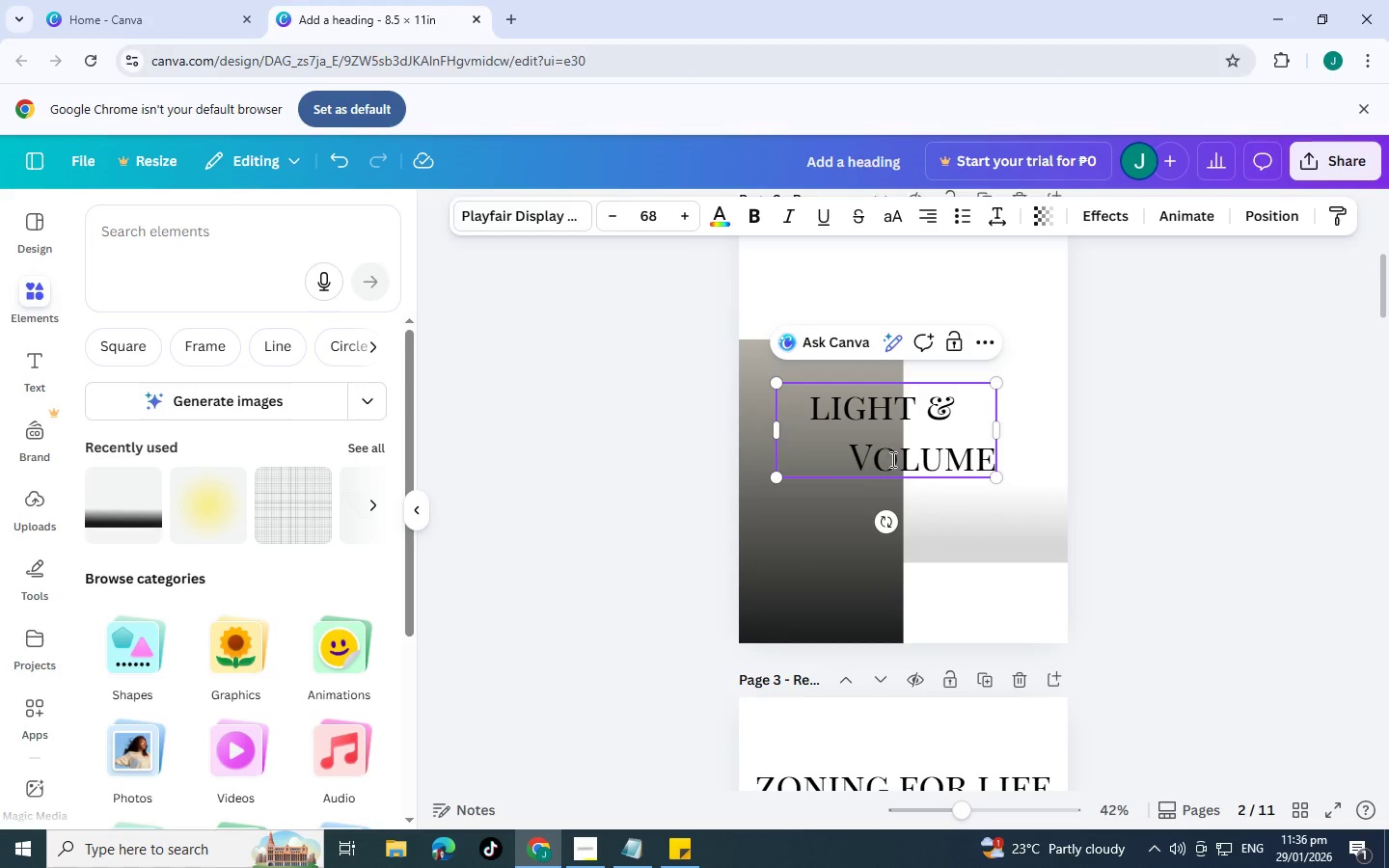 
left_click([891, 459])
 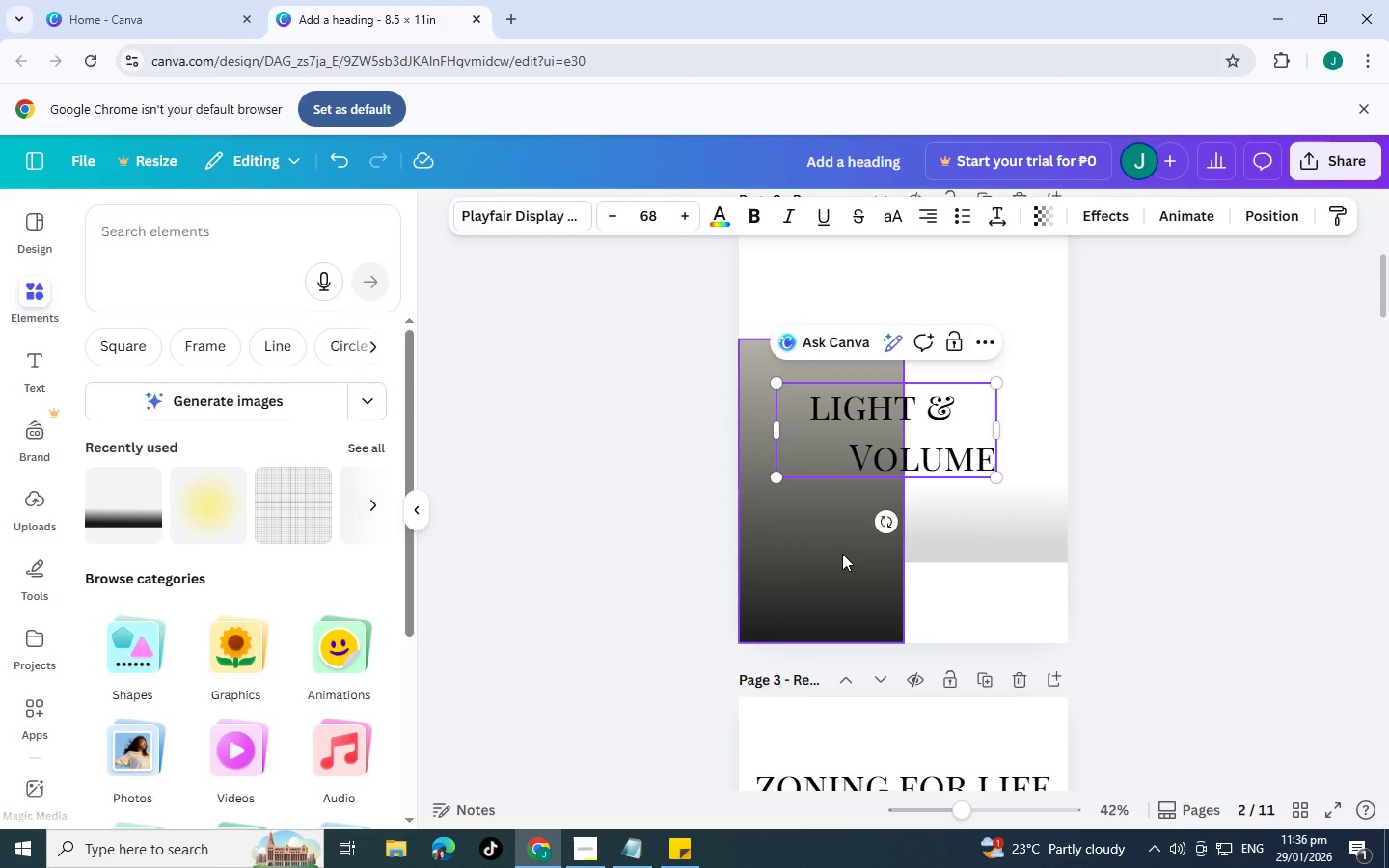 
left_click([810, 550])
 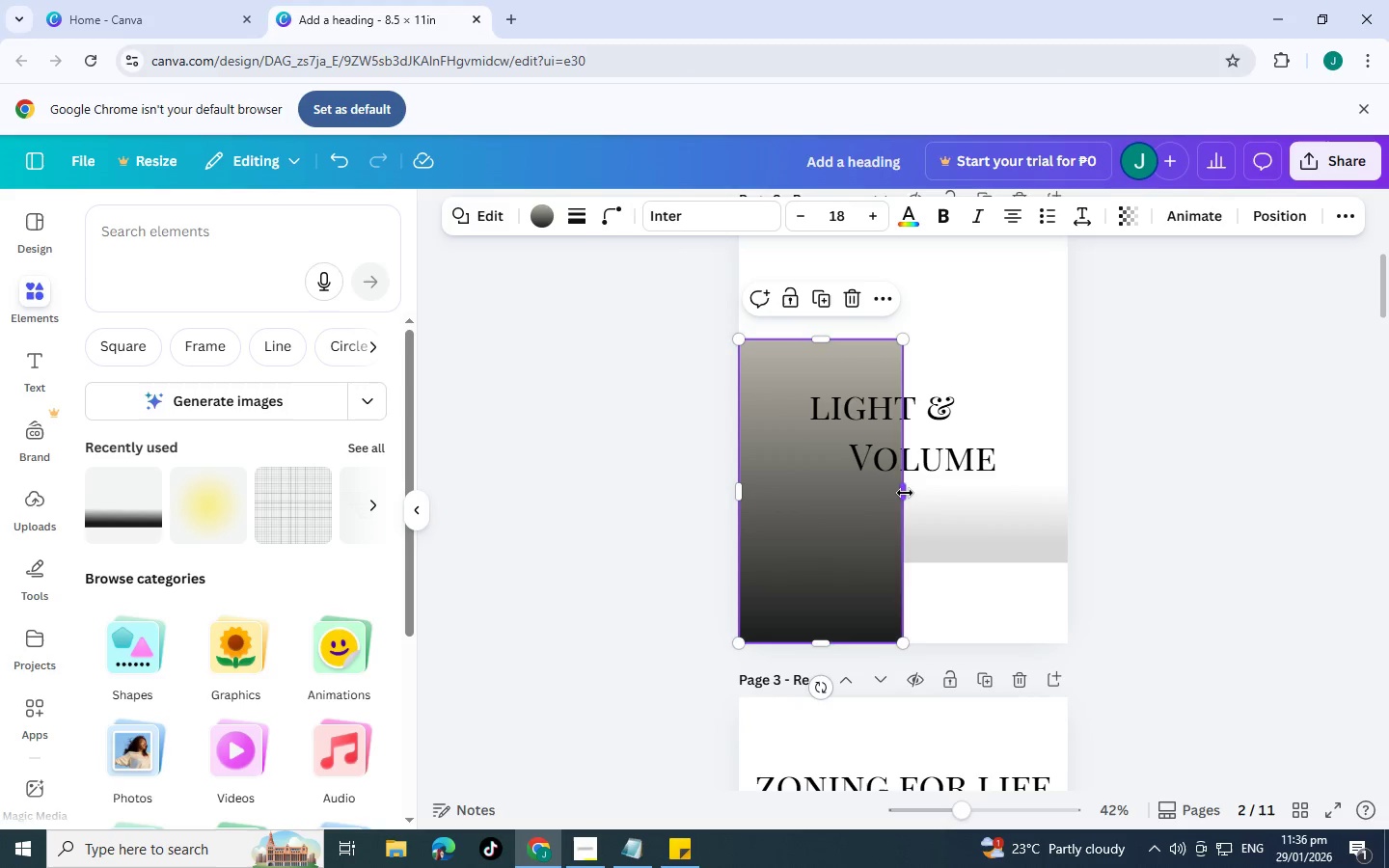 
left_click_drag(start_coordinate=[905, 493], to_coordinate=[899, 493])
 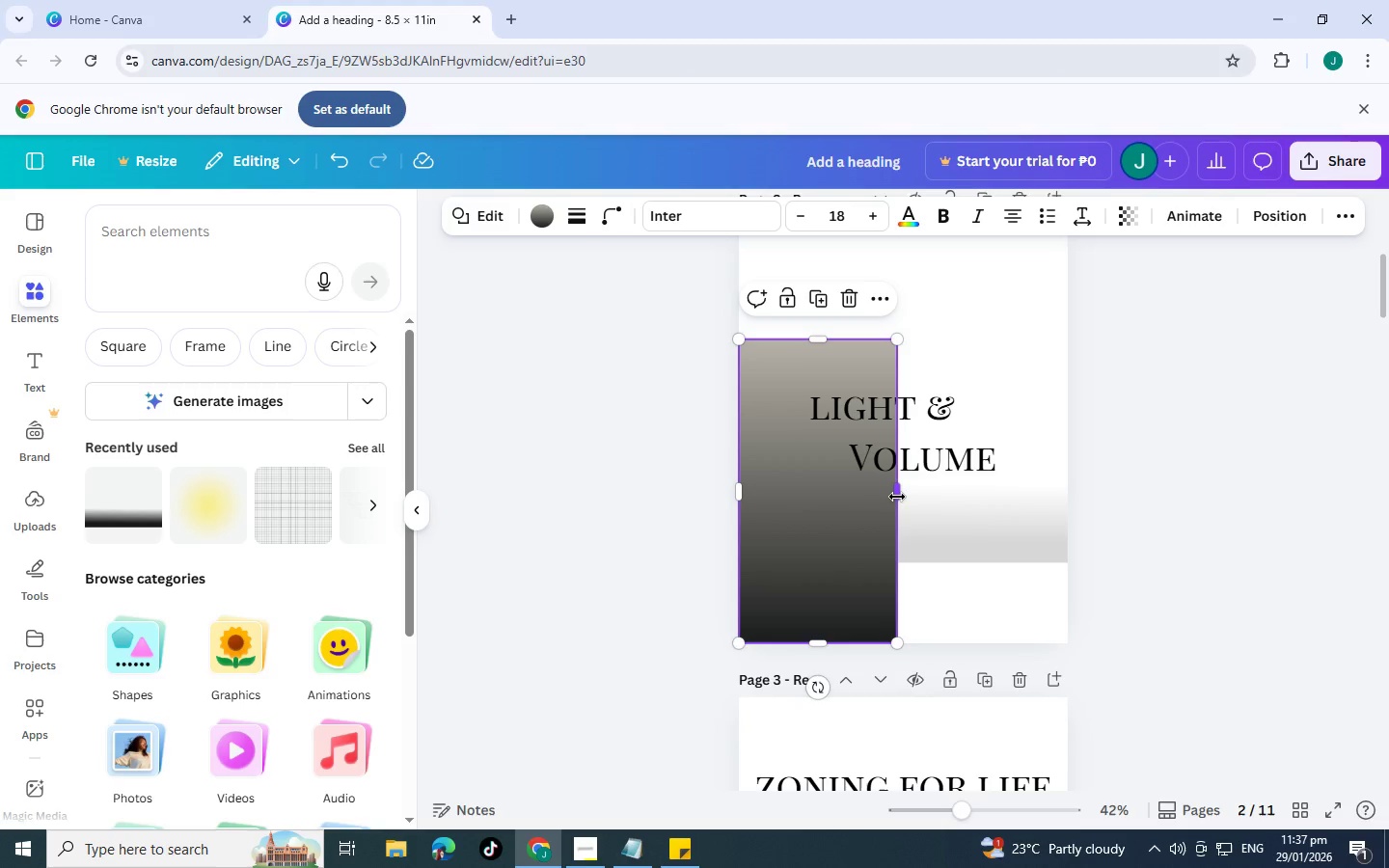 
left_click([952, 526])
 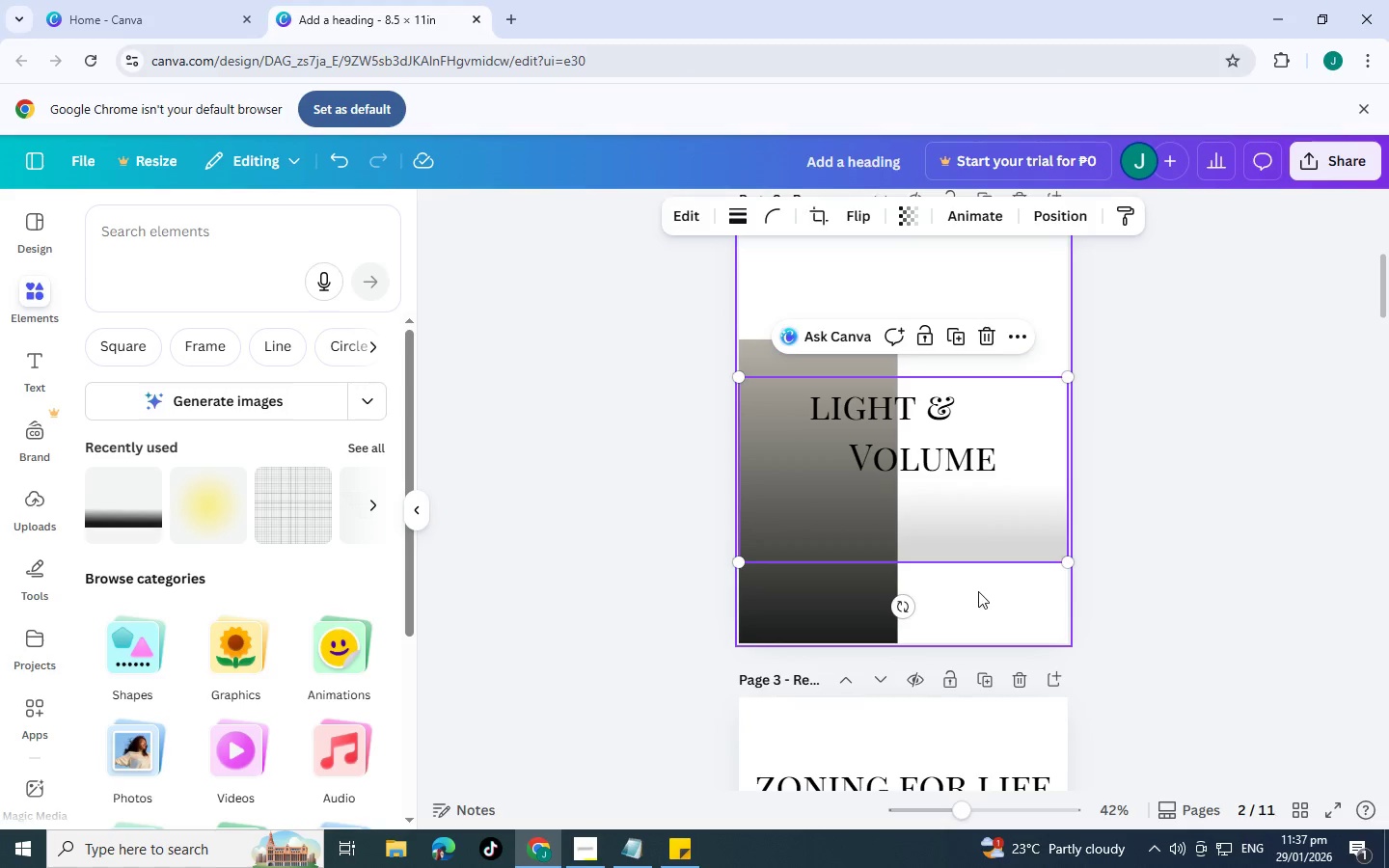 
left_click([978, 591])
 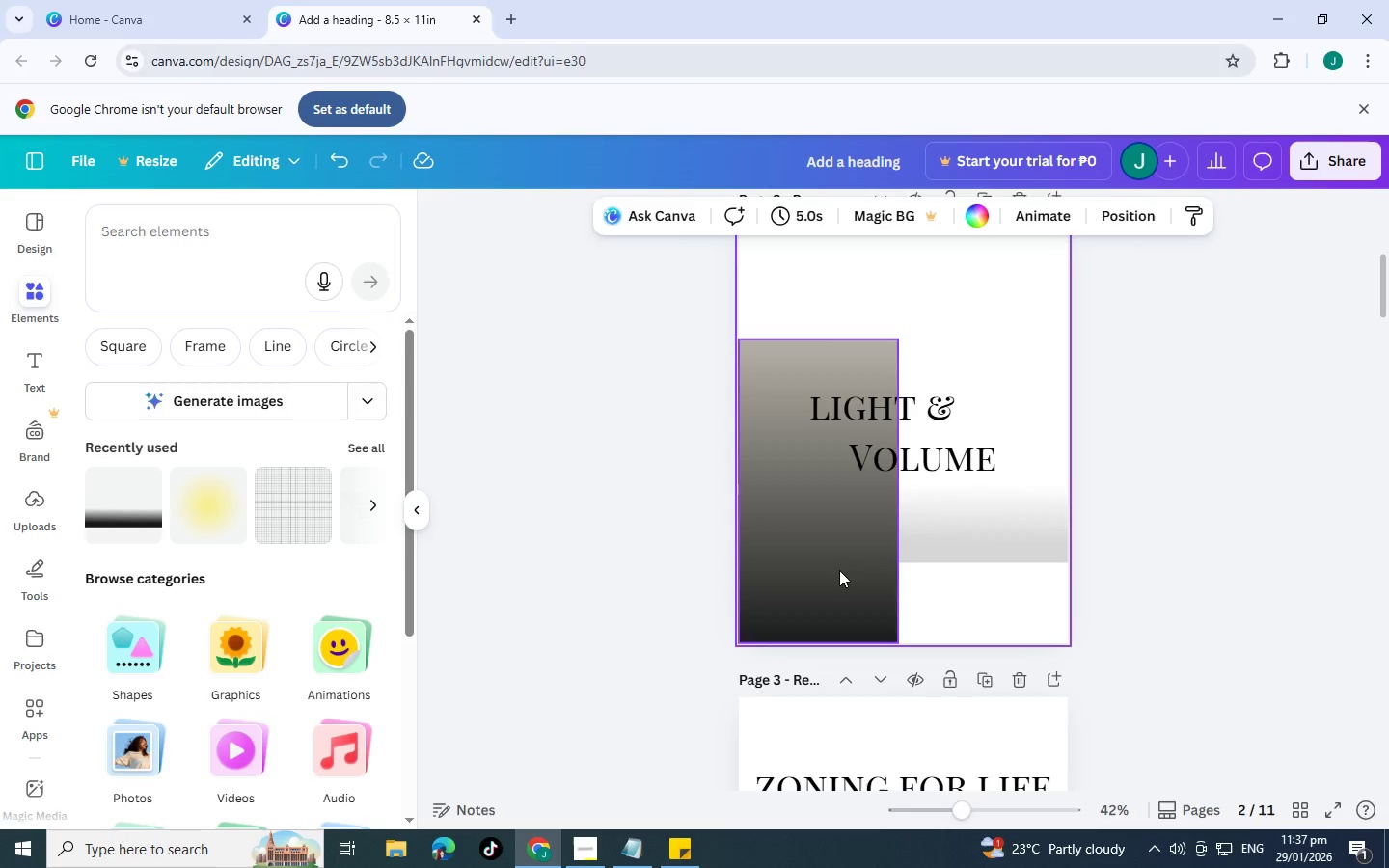 
left_click([839, 570])
 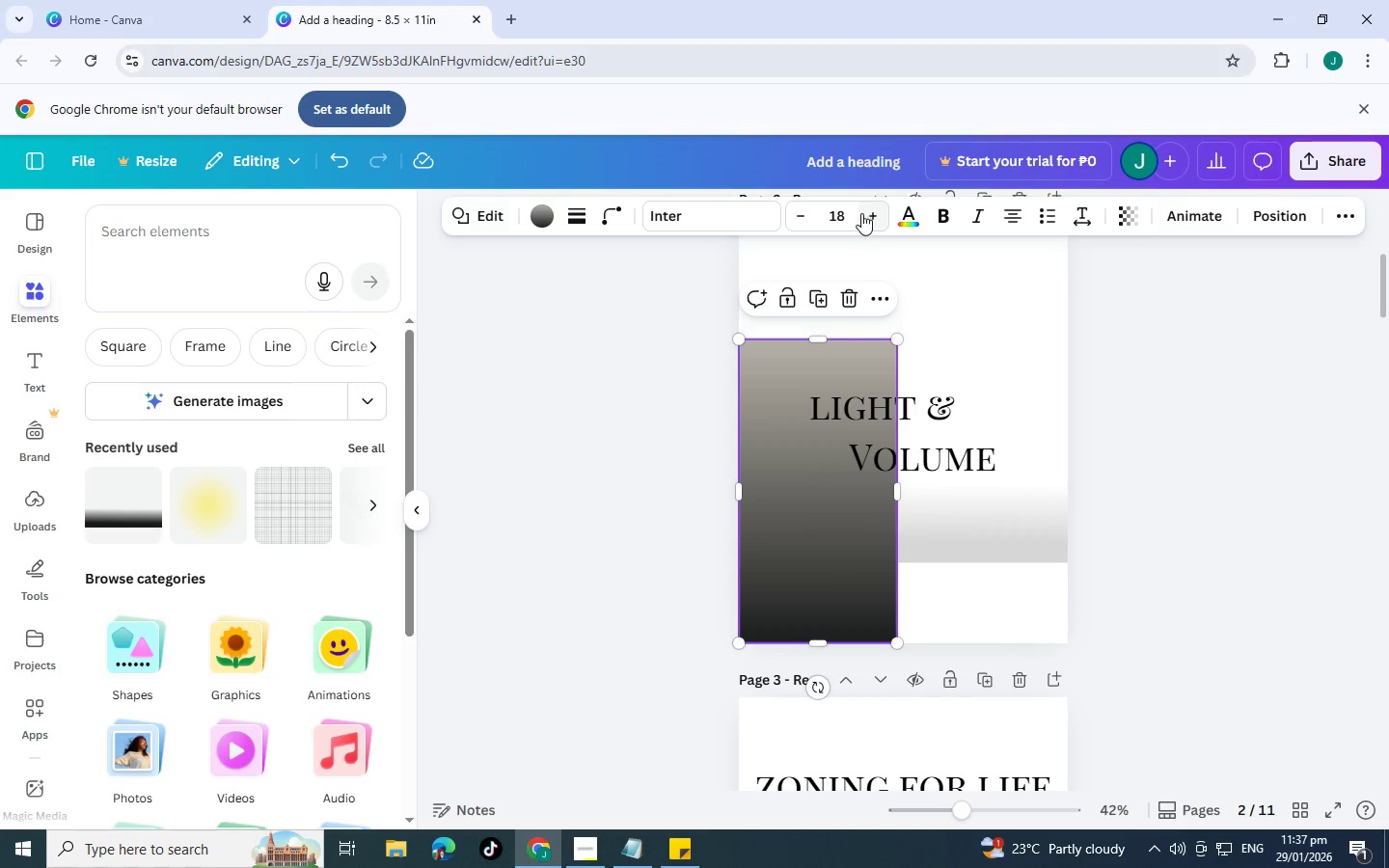 
left_click([1125, 219])
 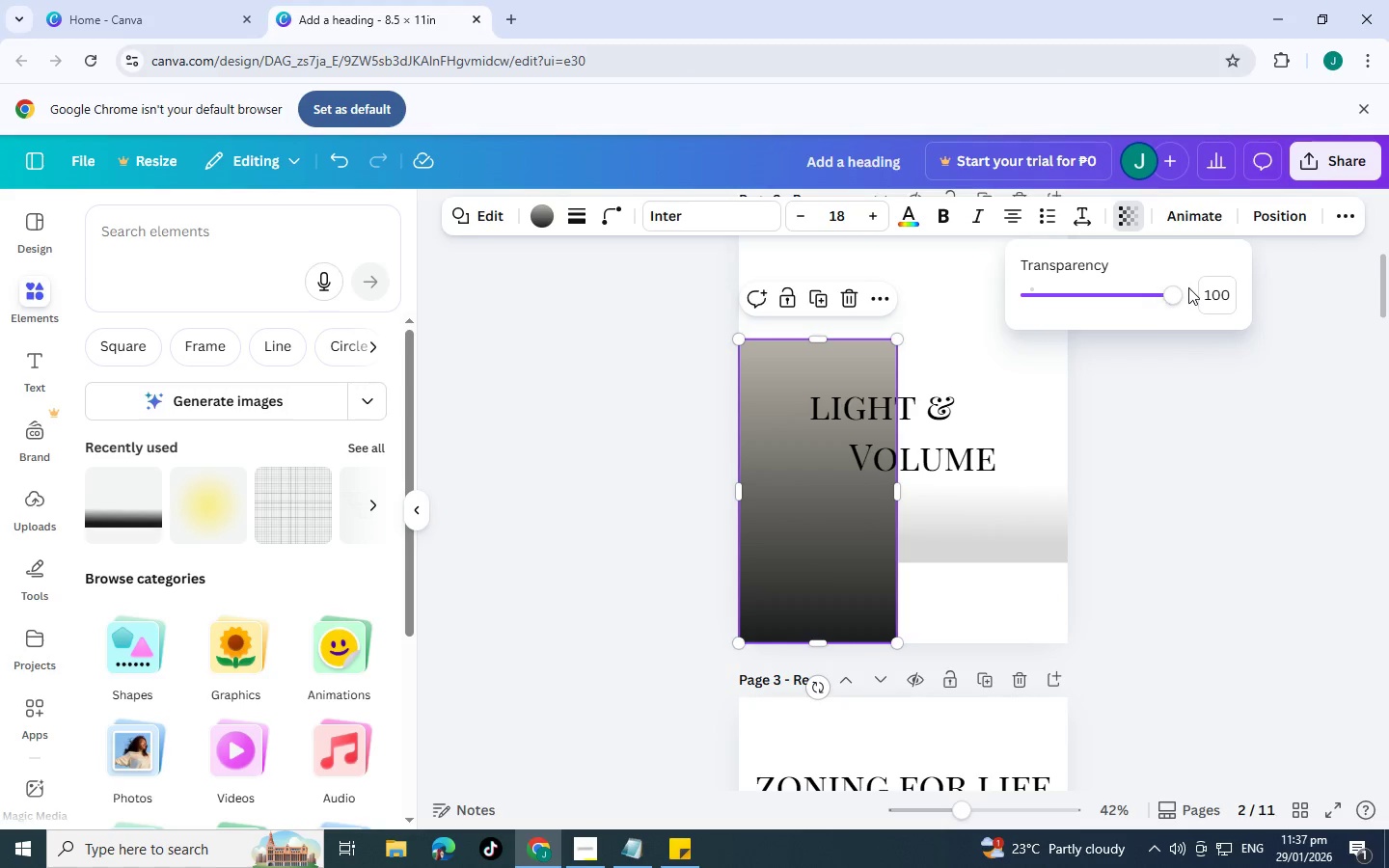 
left_click_drag(start_coordinate=[1174, 290], to_coordinate=[1146, 305])
 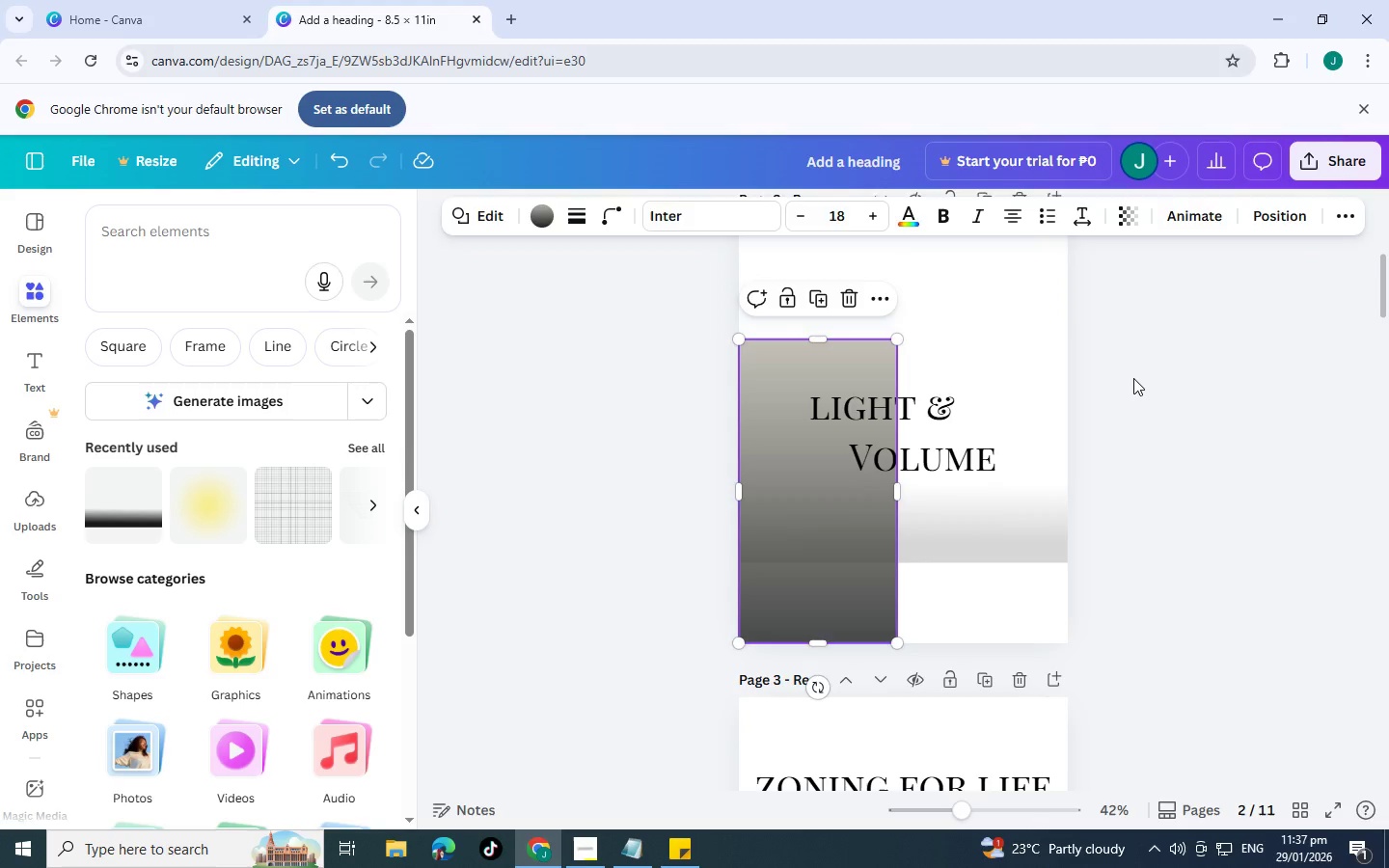 
double_click([1133, 378])
 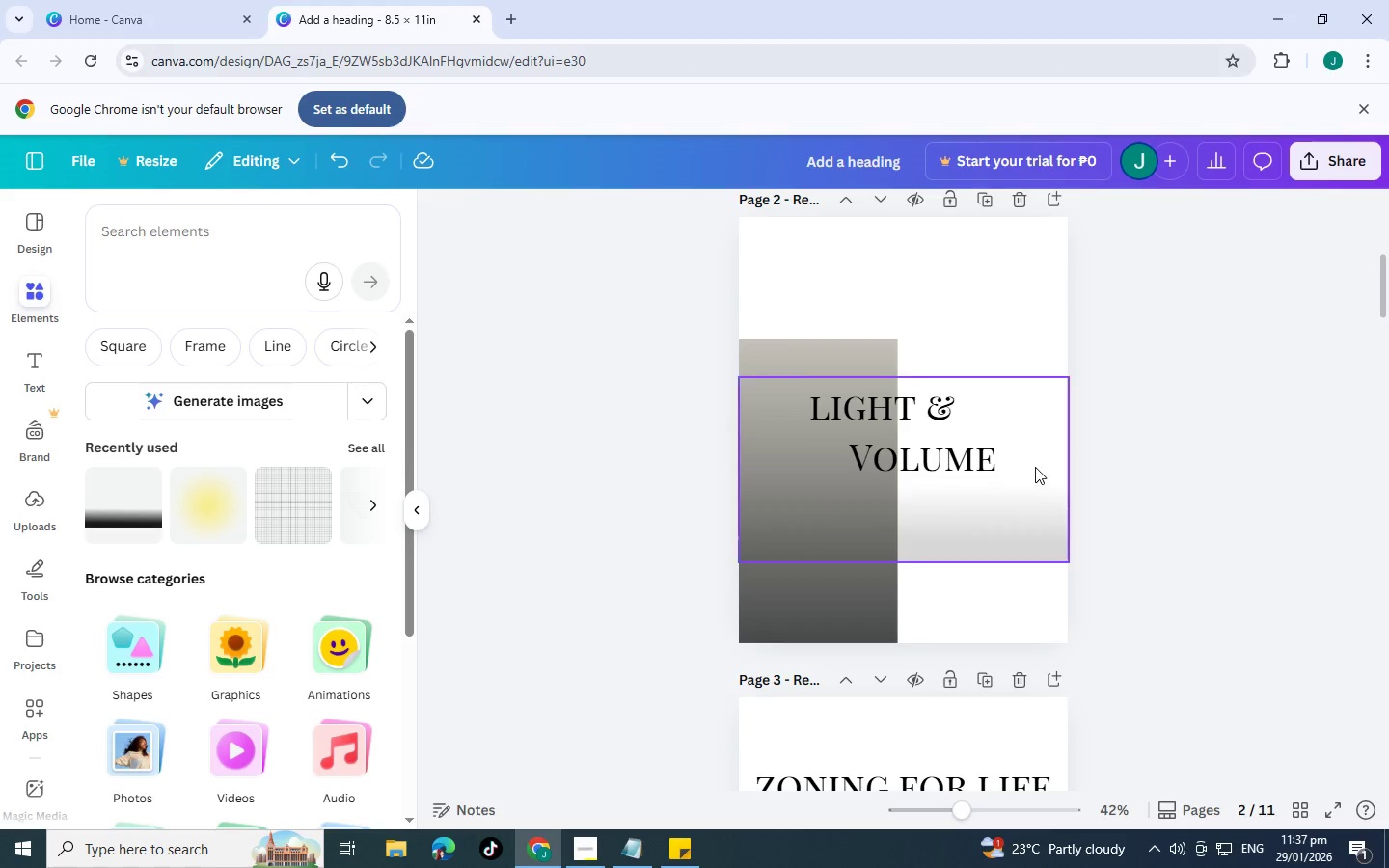 
scroll: coordinate [1034, 468], scroll_direction: up, amount: 1.0
 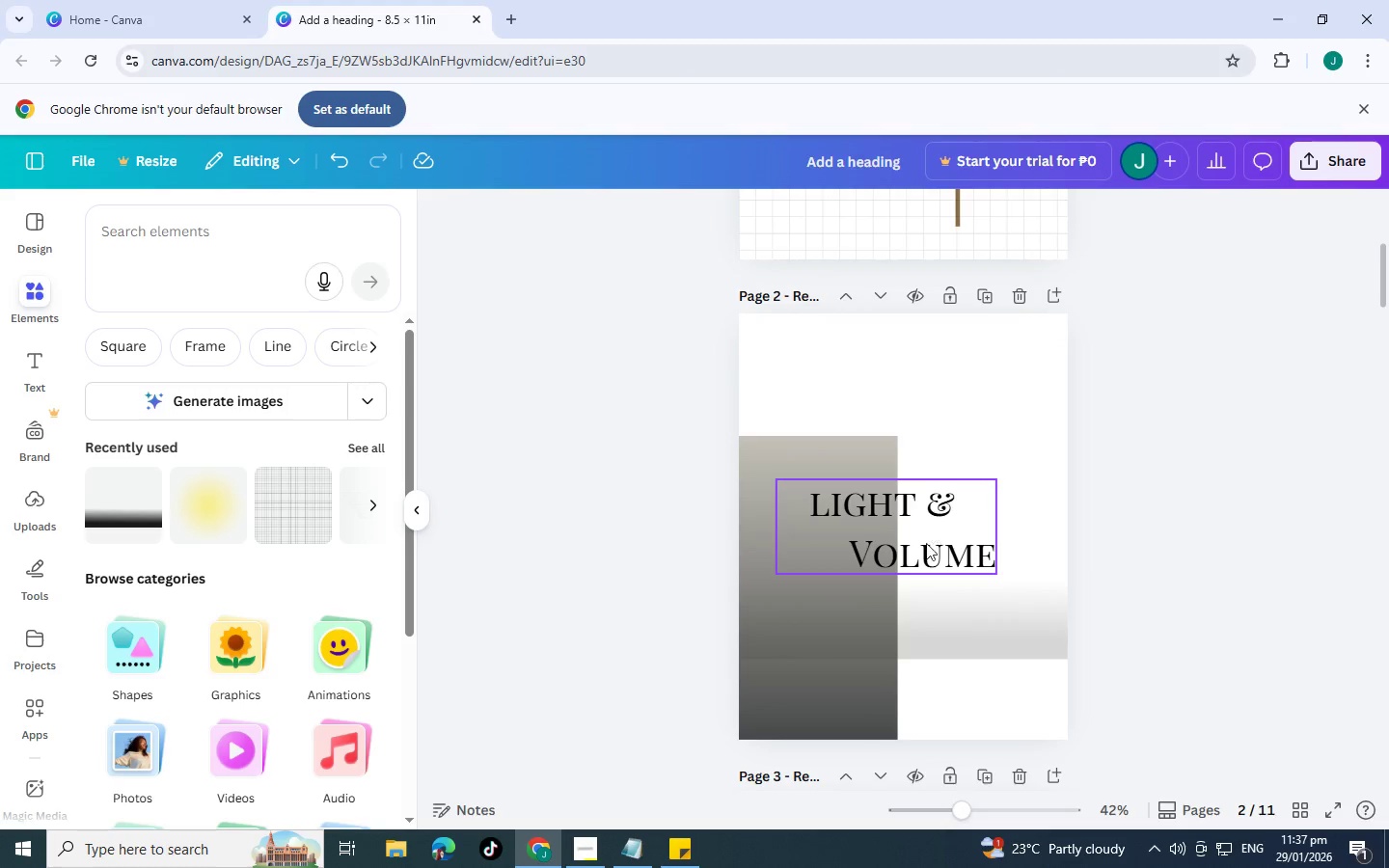 
left_click([925, 544])
 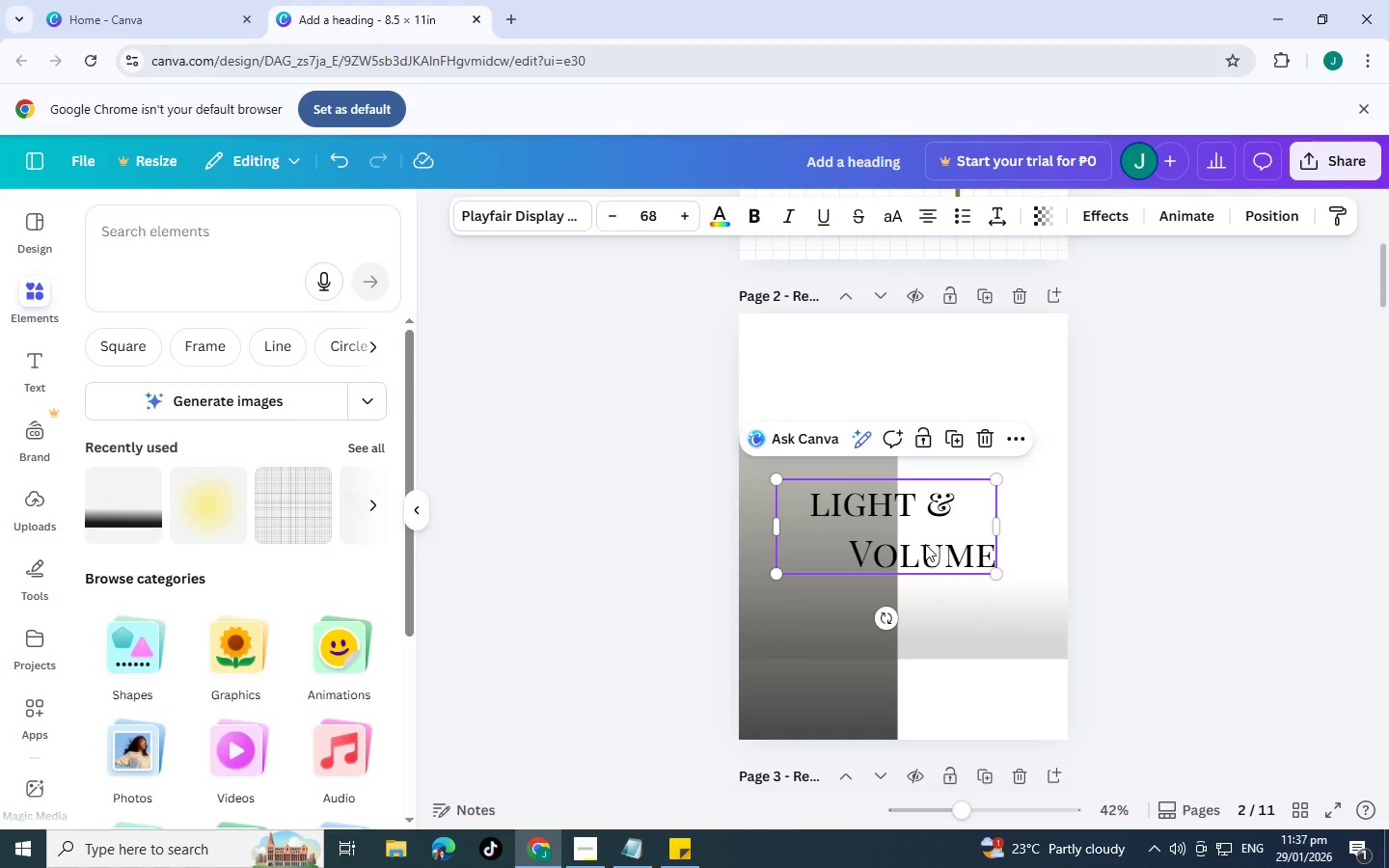 
key(Control+BracketRight)
 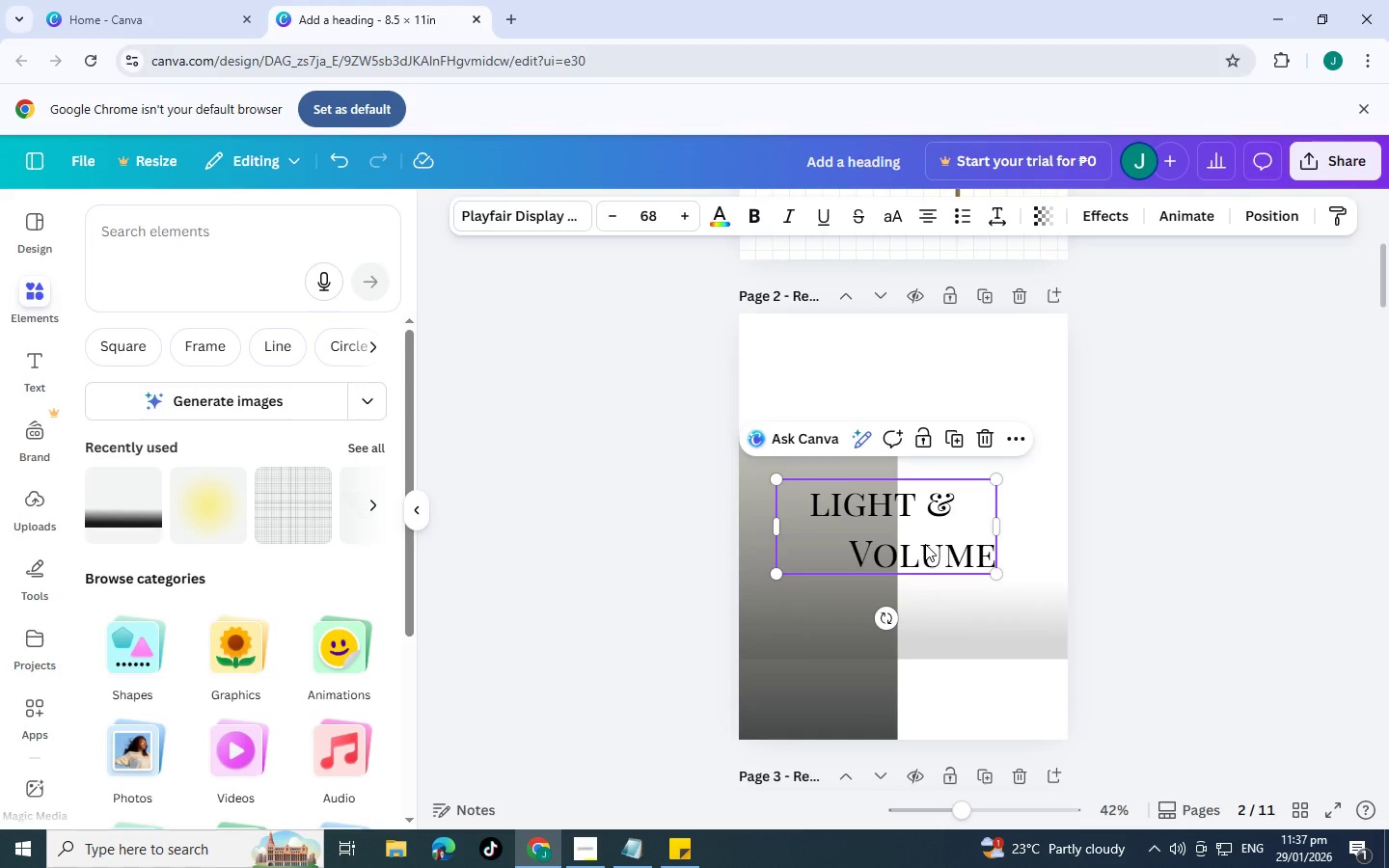 
key(Control+BracketRight)
 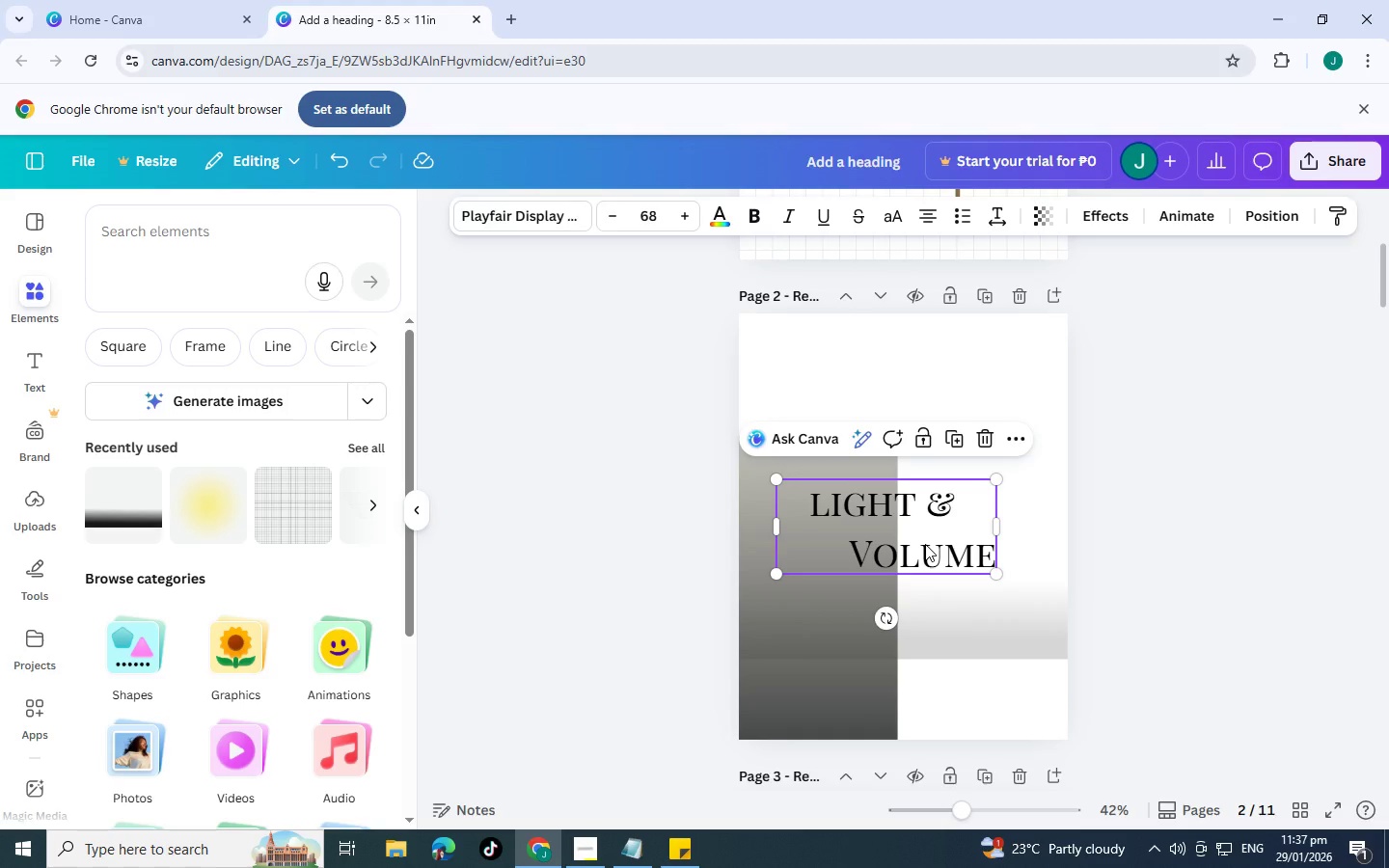 
key(Control+BracketRight)
 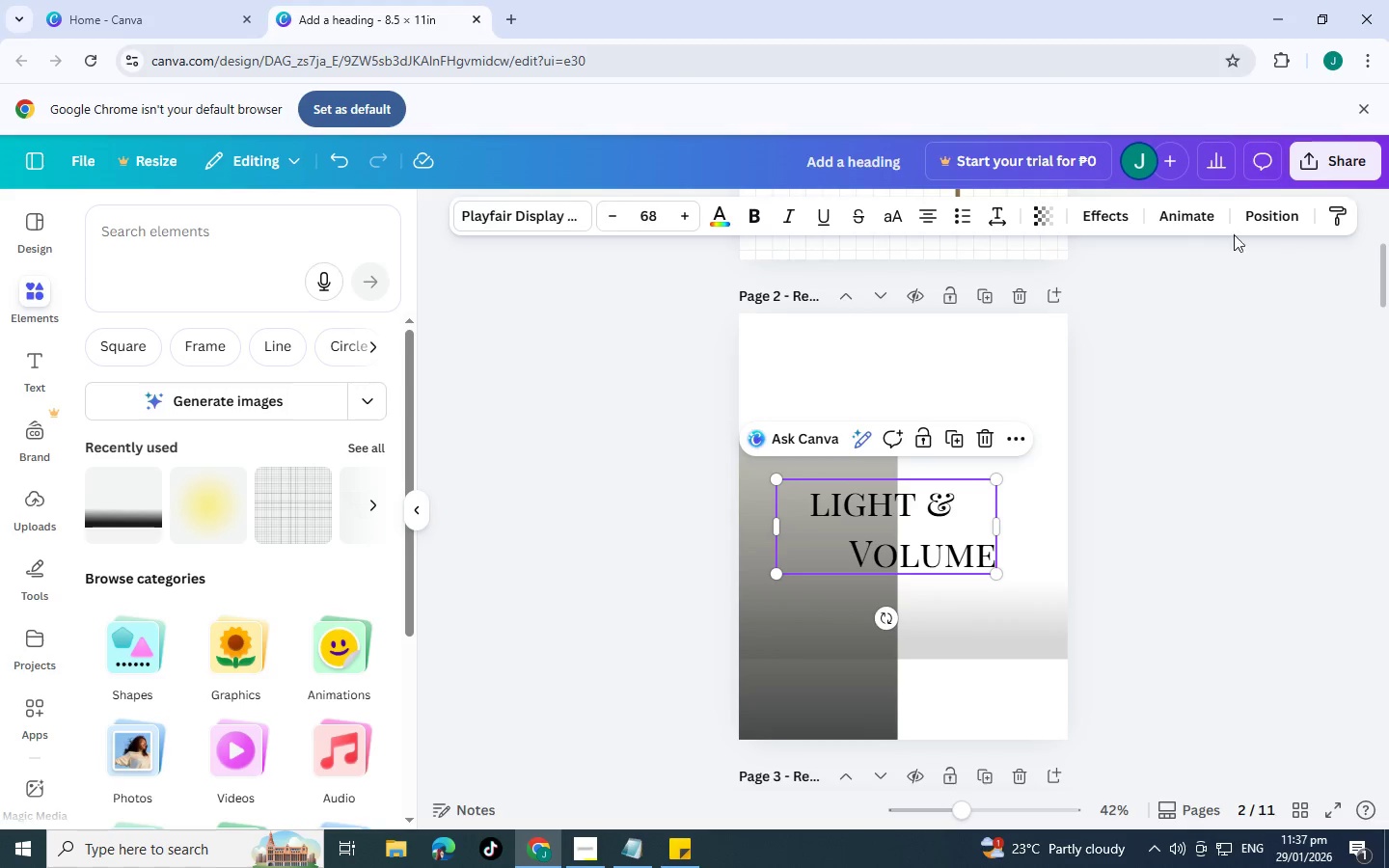 
left_click([1114, 215])
 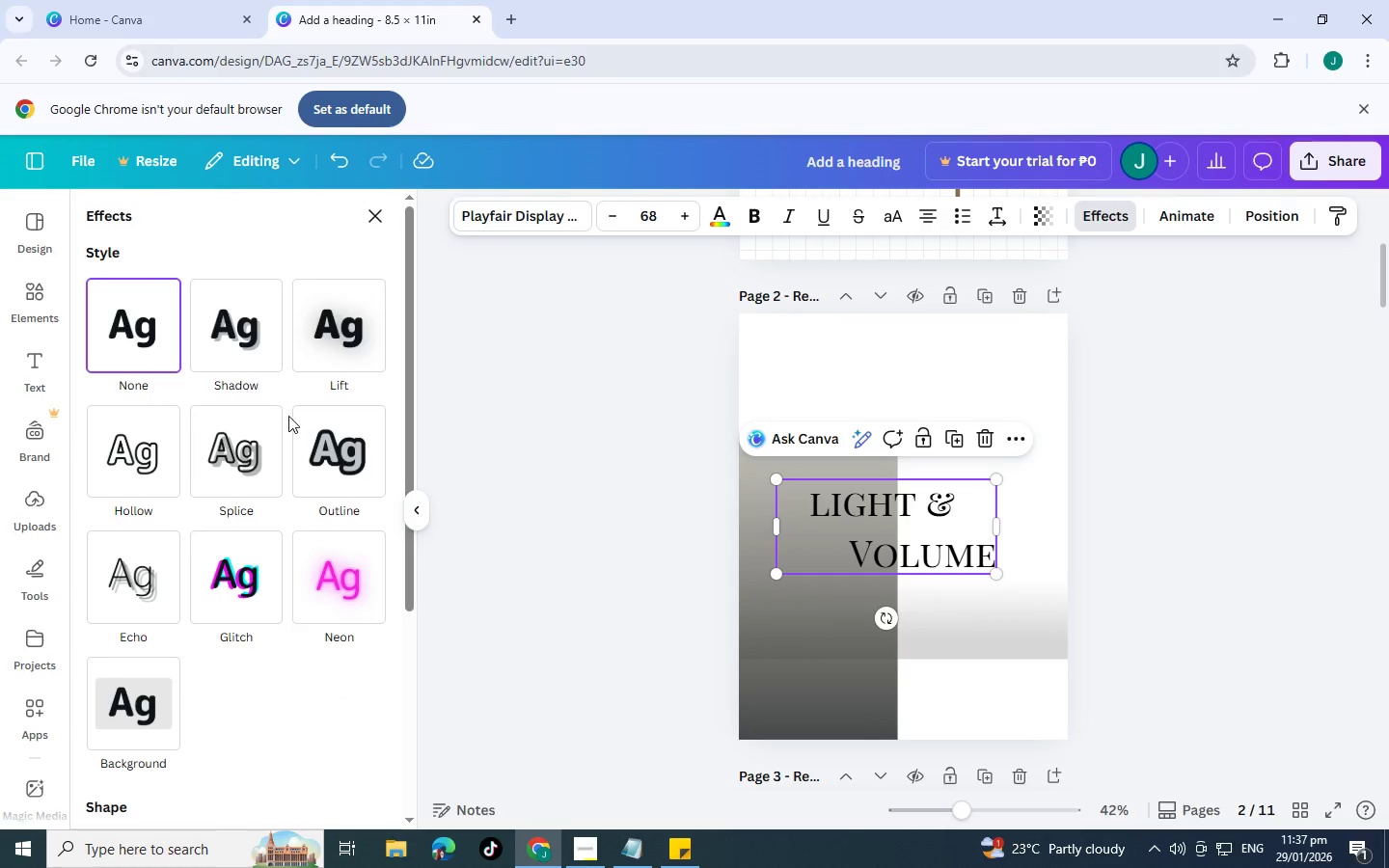 
left_click([331, 325])
 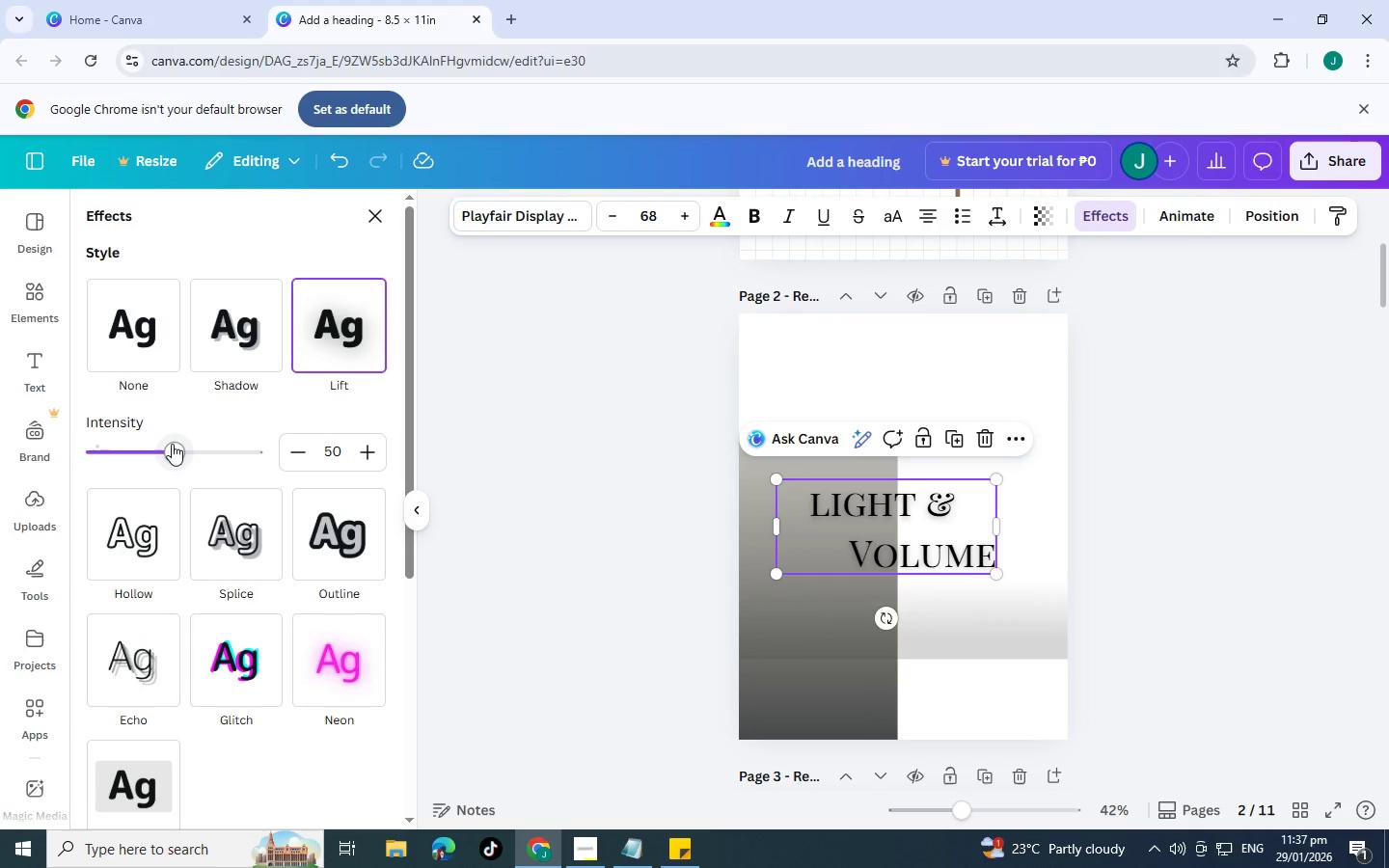 
left_click_drag(start_coordinate=[172, 444], to_coordinate=[197, 455])
 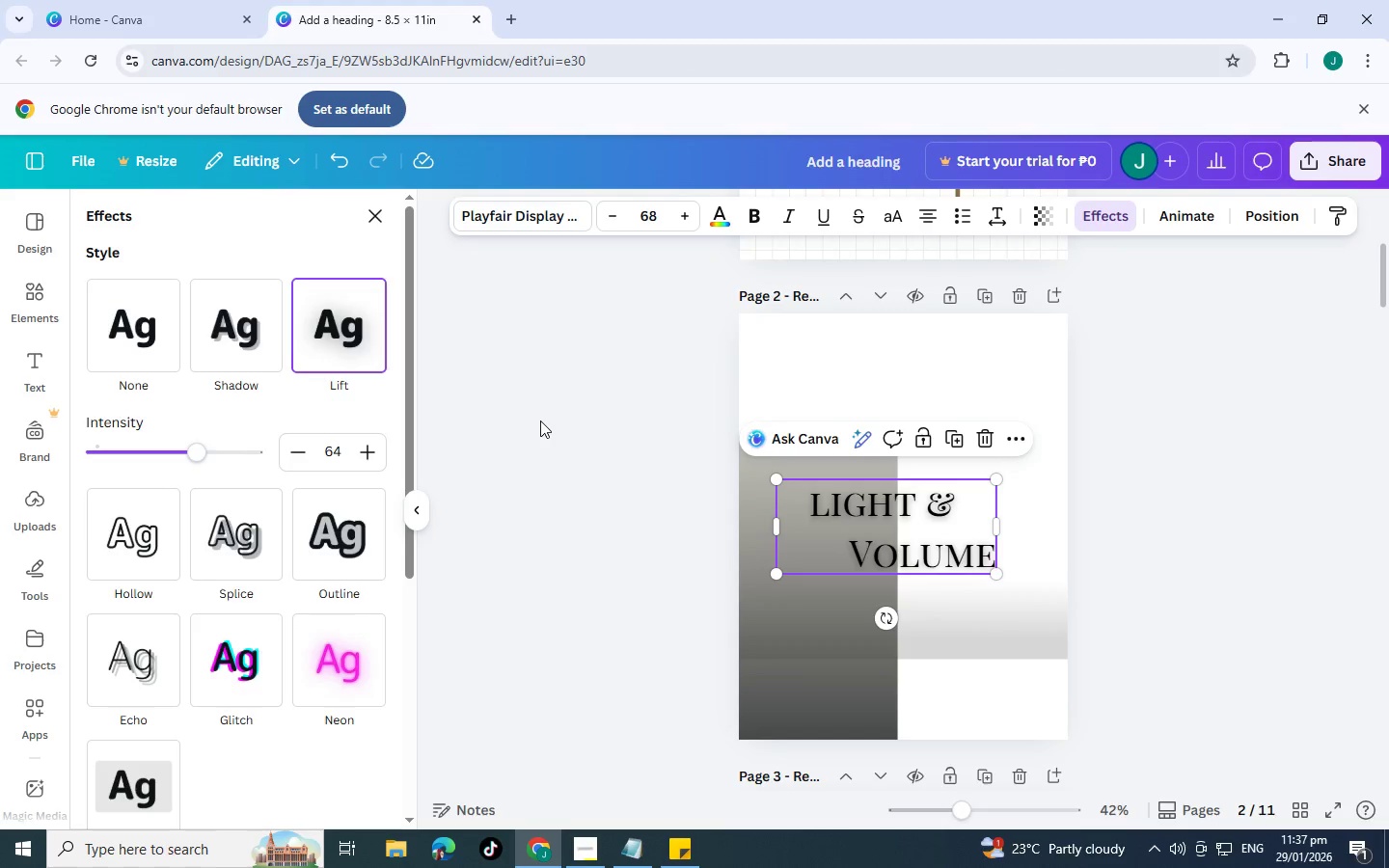 
double_click([540, 420])
 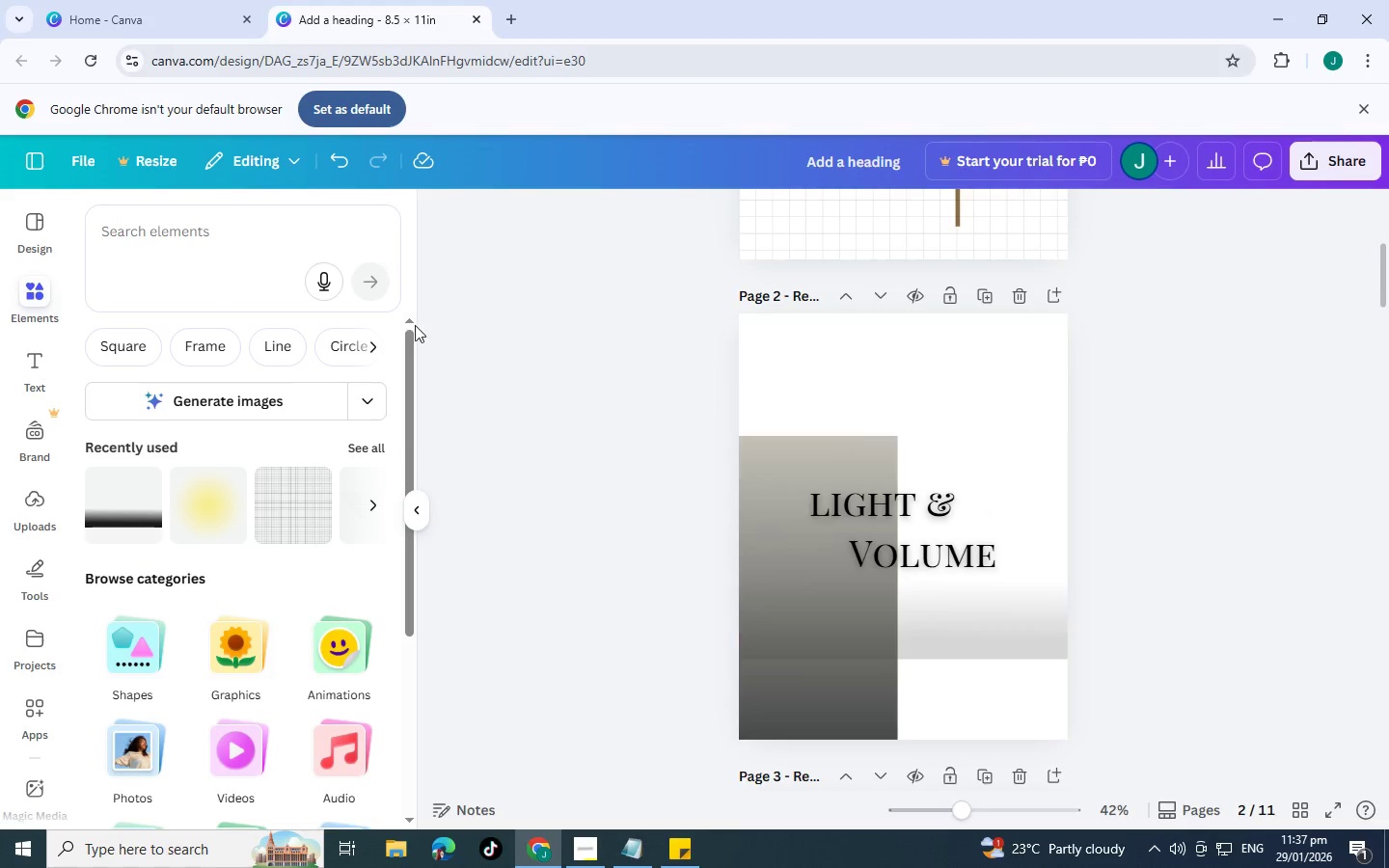 
wait(8.05)
 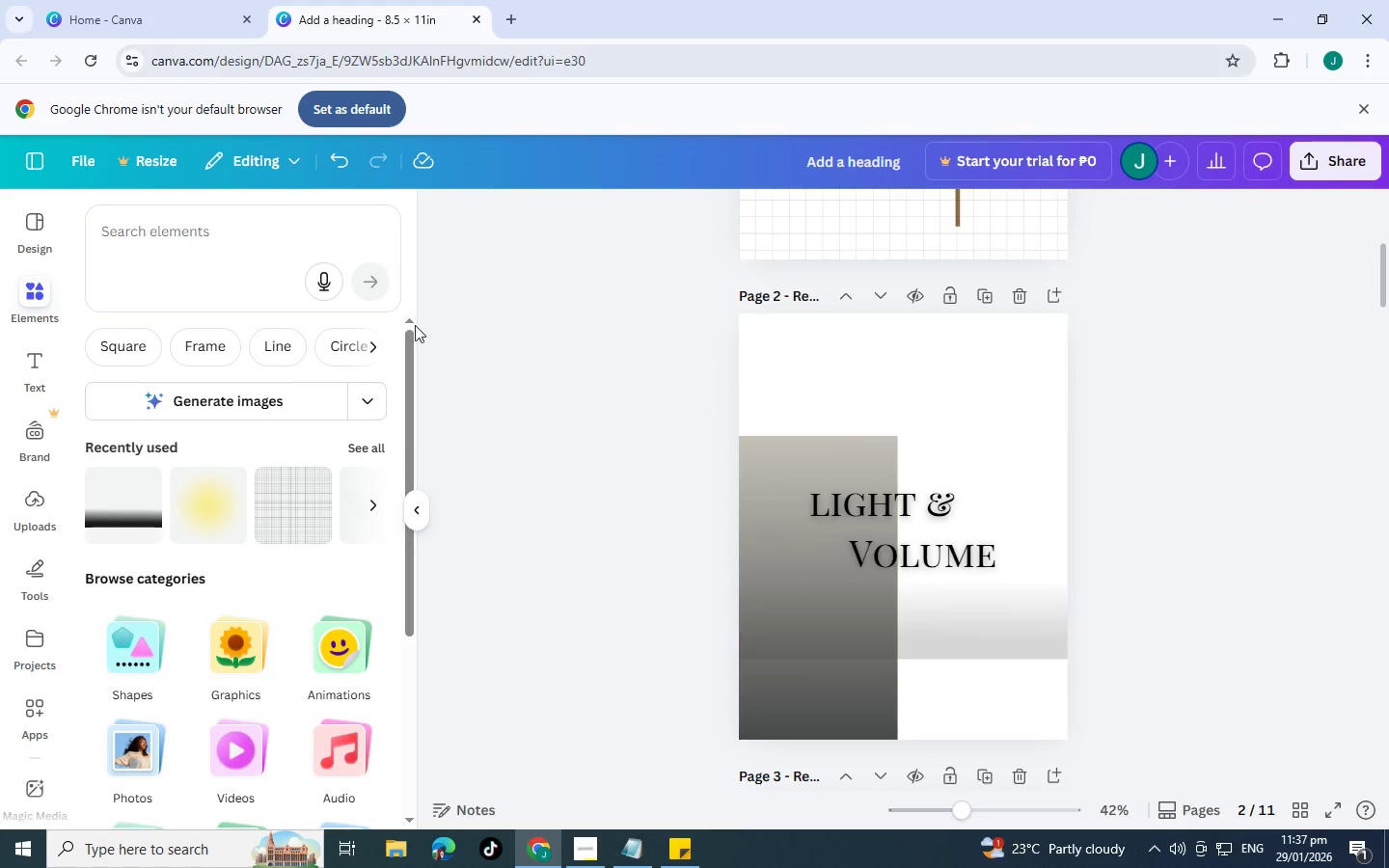 
double_click([758, 484])
 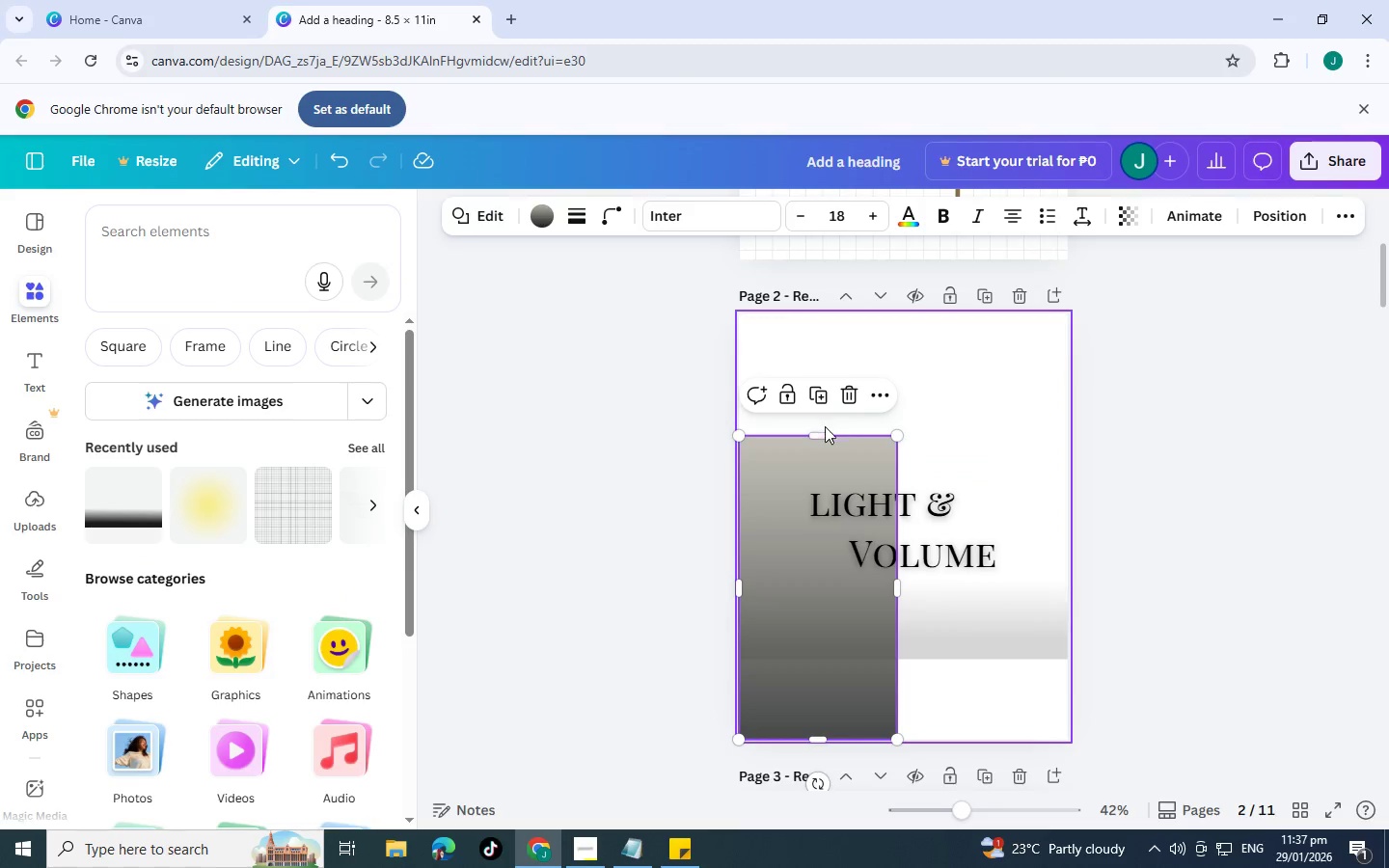 
left_click_drag(start_coordinate=[824, 434], to_coordinate=[823, 452])
 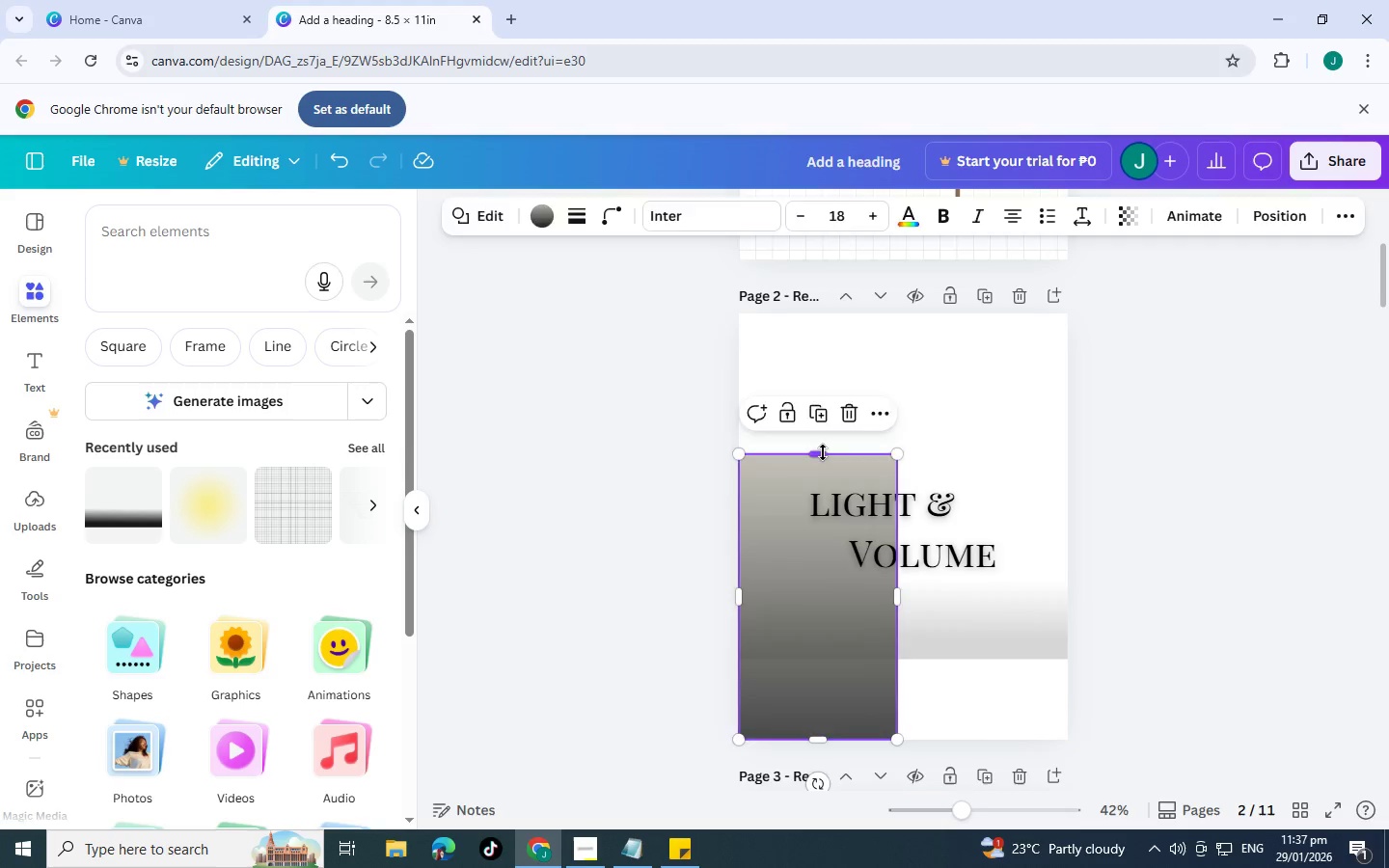 
left_click([1289, 449])
 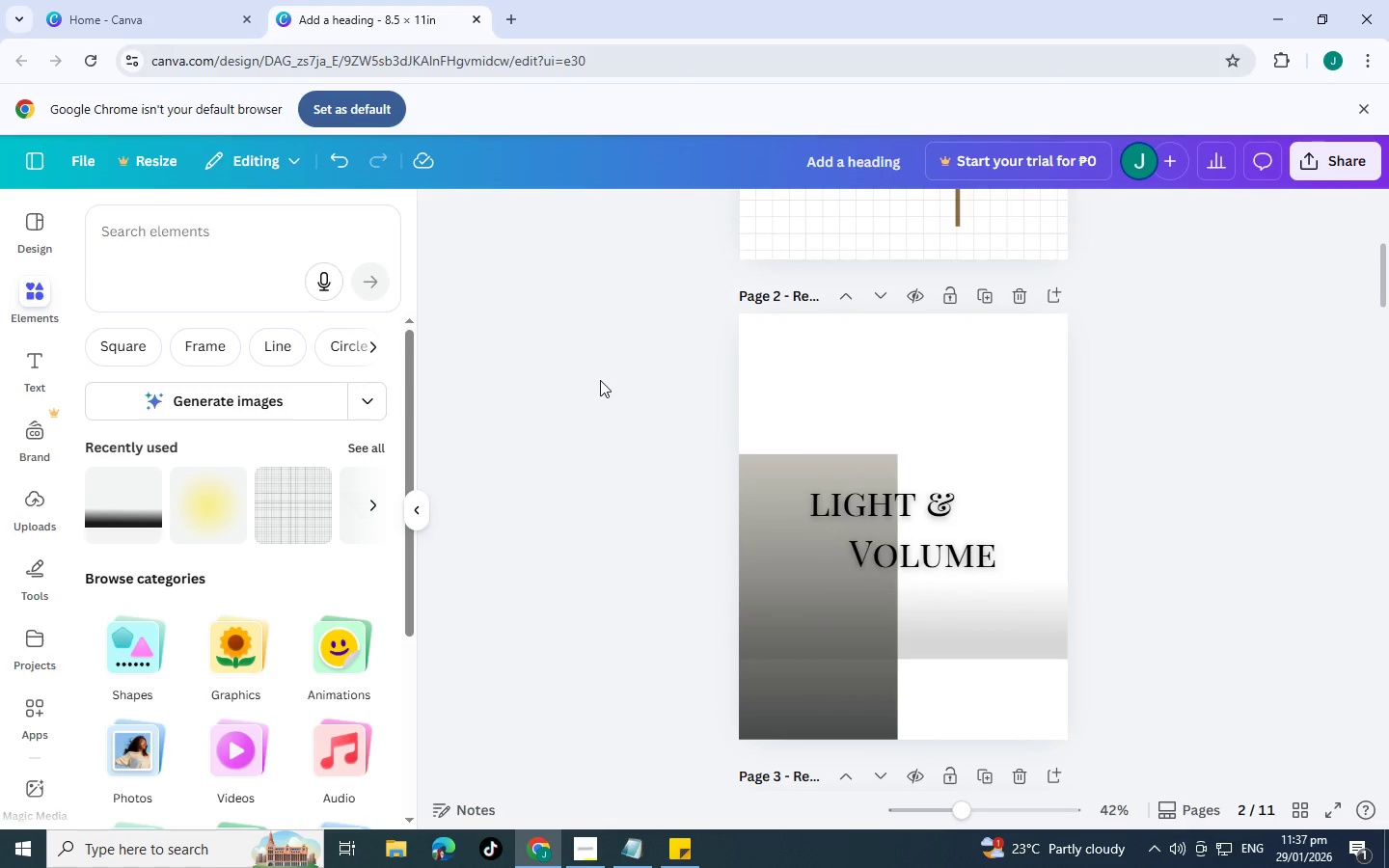 
left_click([237, 230])
 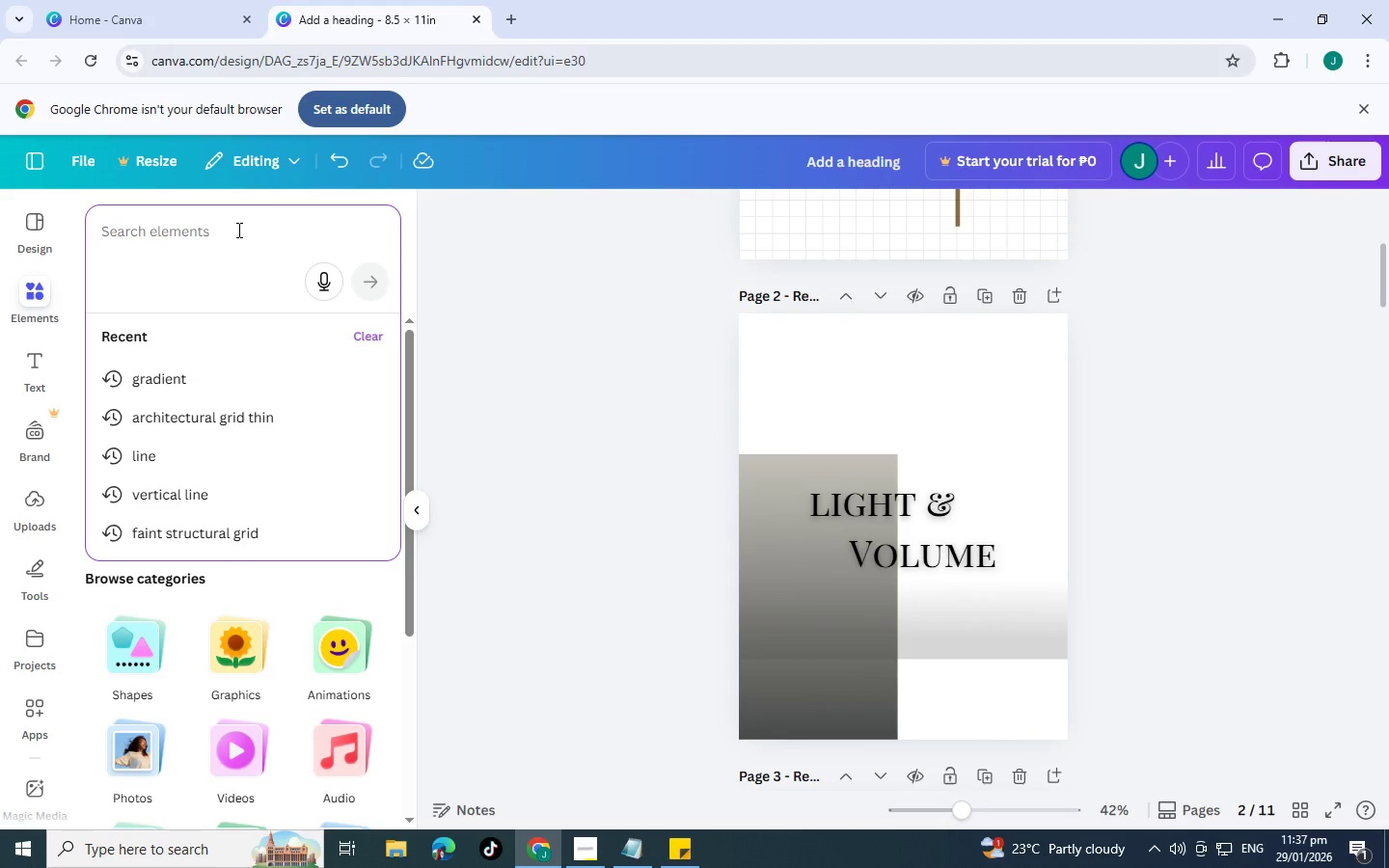 
left_click([1000, 648])
 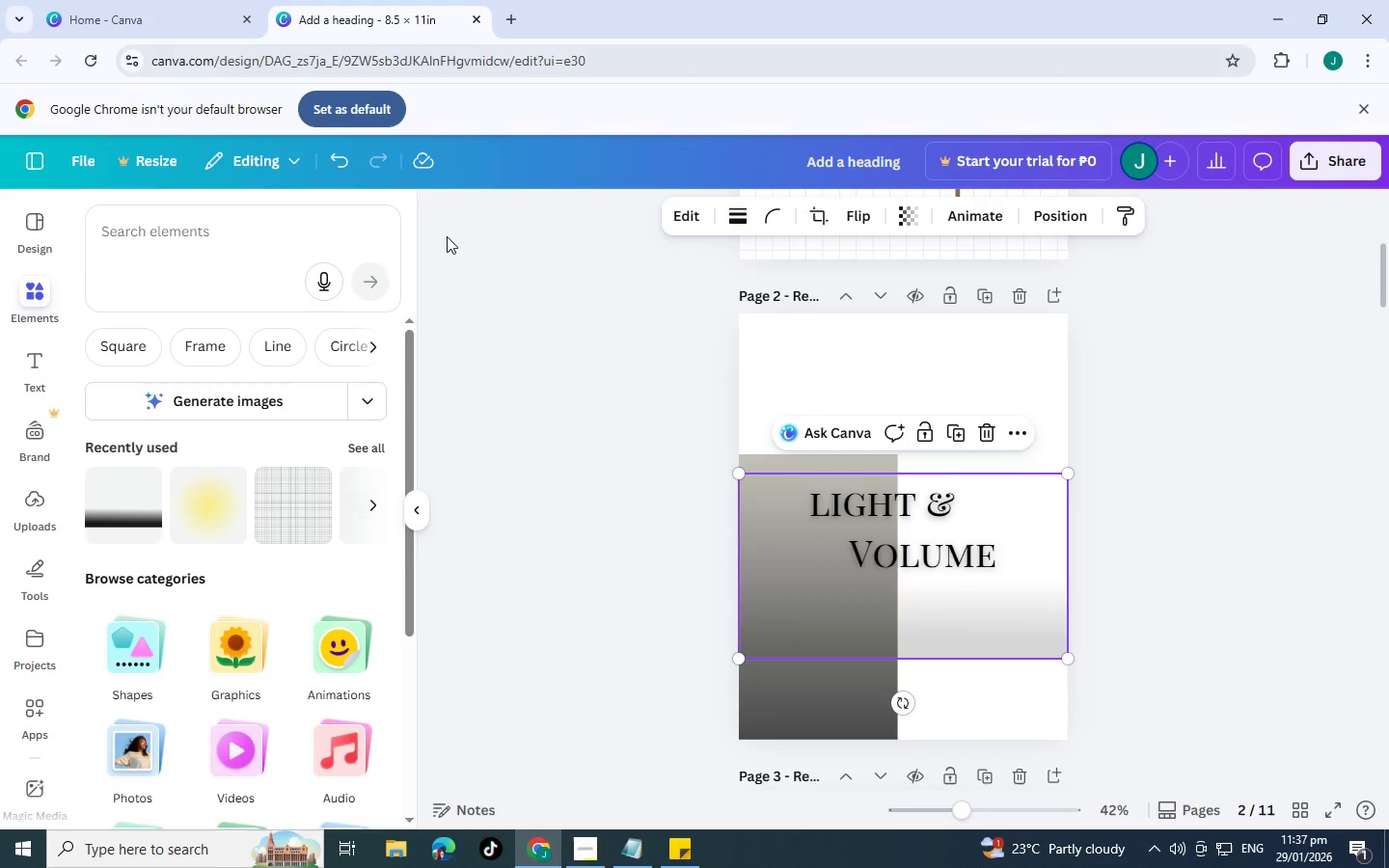 
left_click([514, 436])
 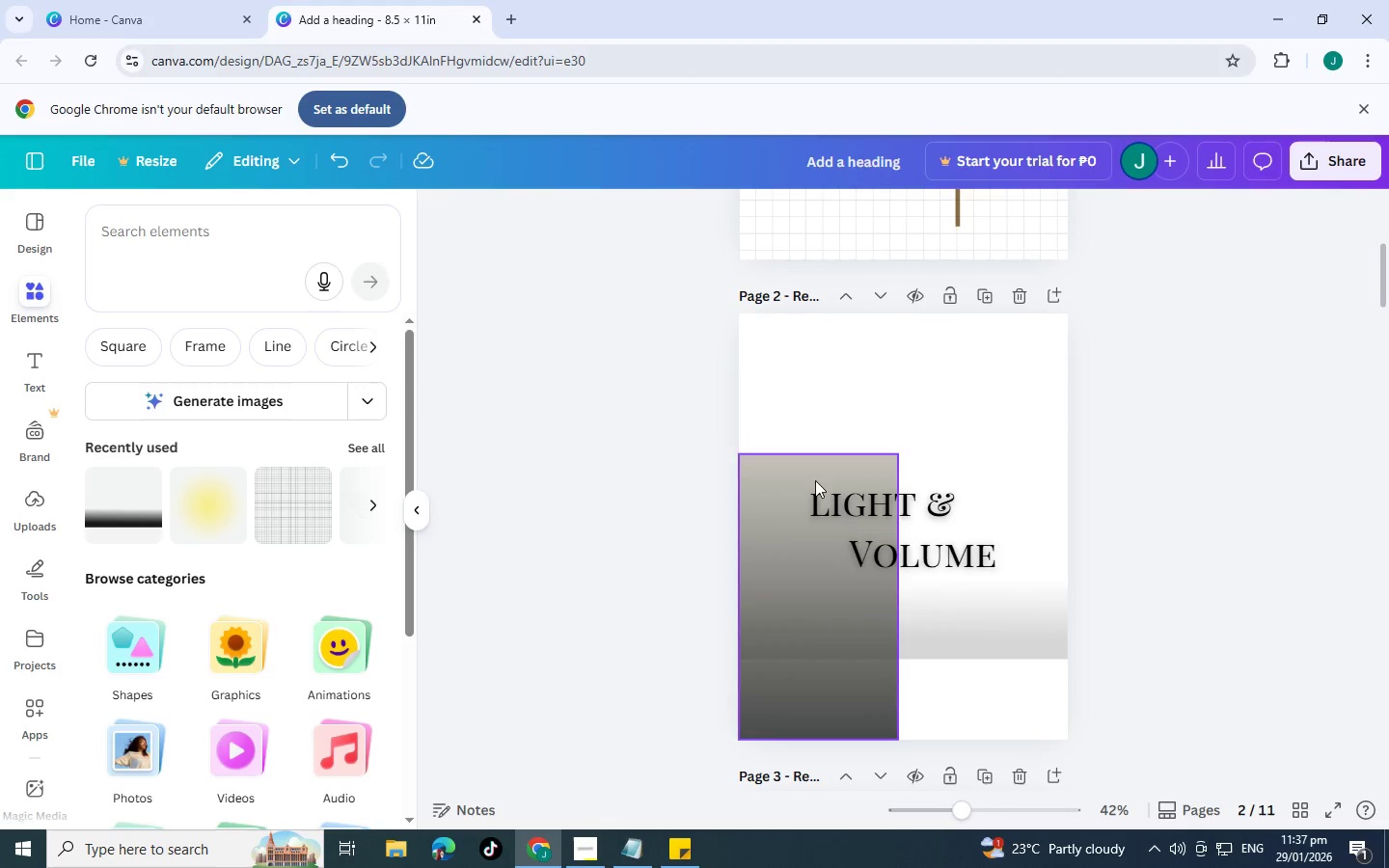 
left_click([767, 529])
 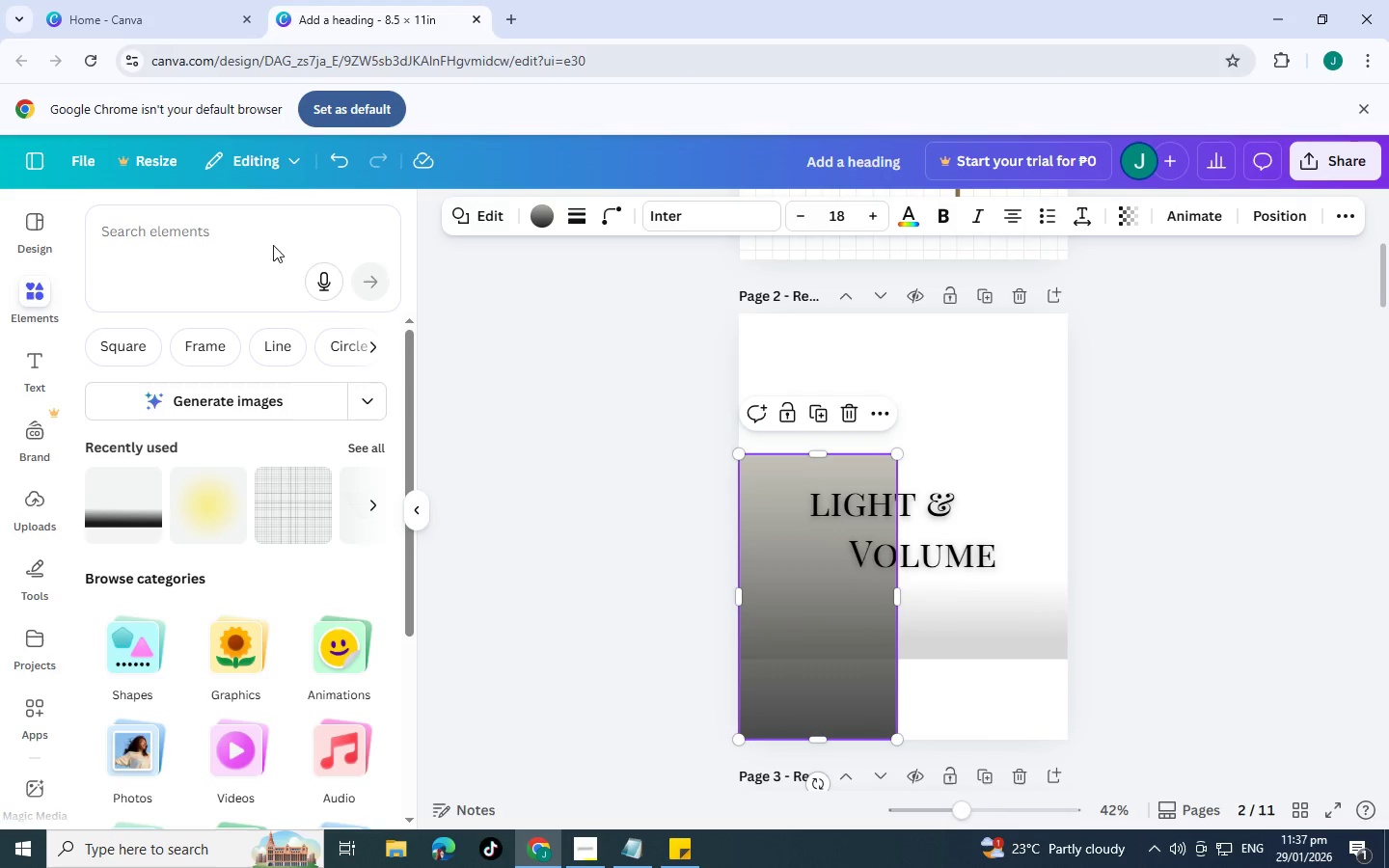 
left_click([245, 246])
 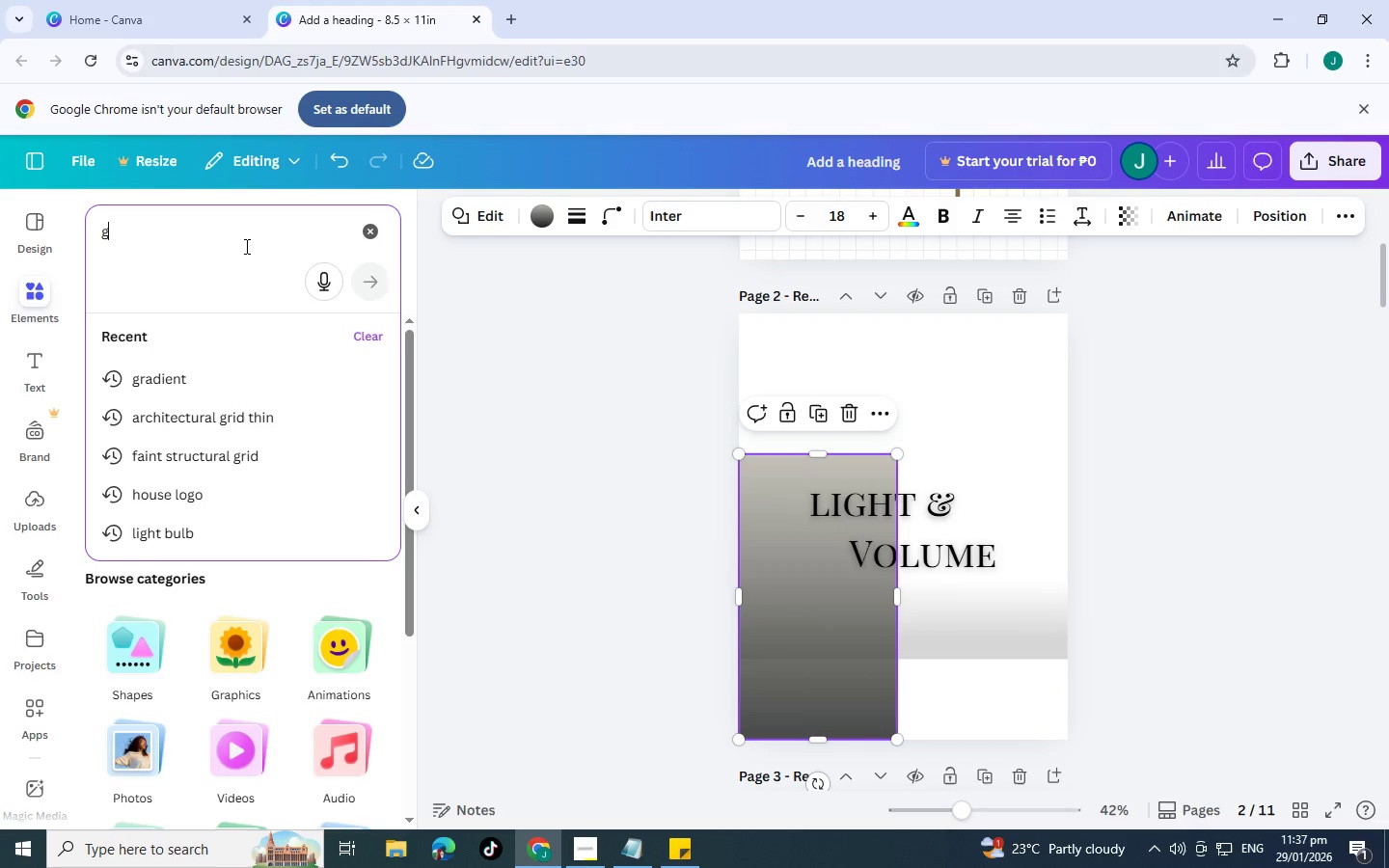 
type(gradient)
 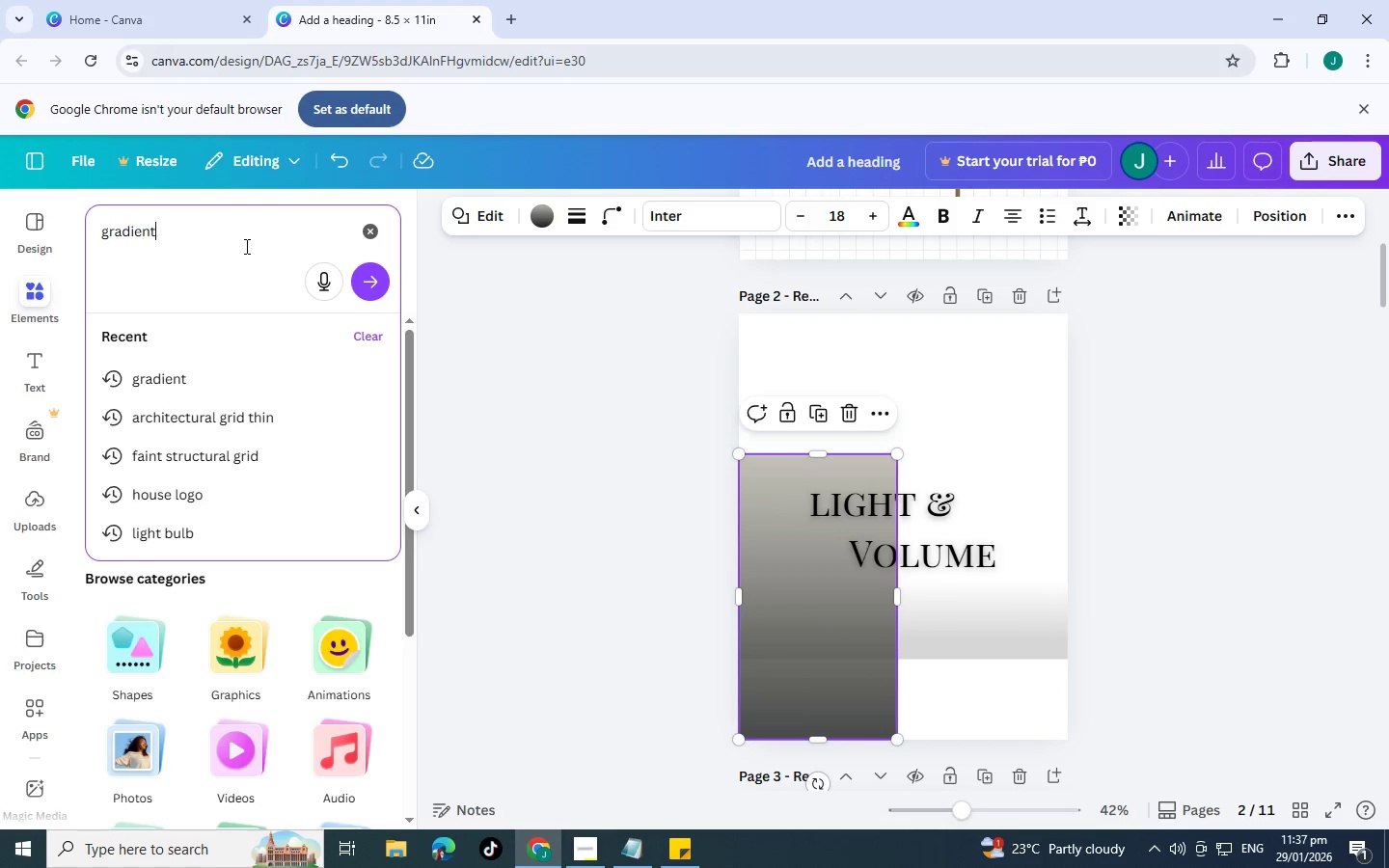 
key(Enter)
 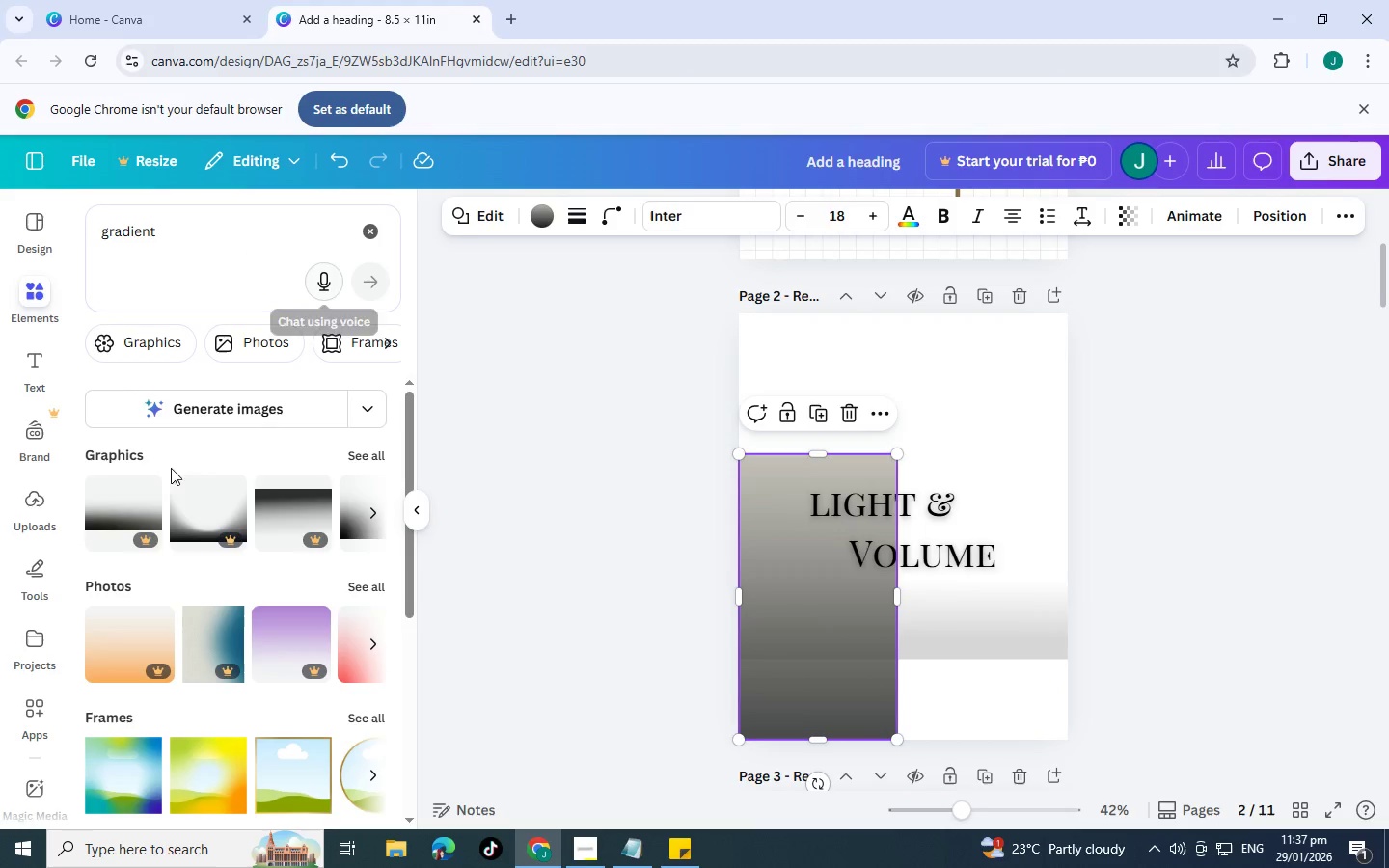 
scroll: coordinate [227, 526], scroll_direction: down, amount: 1.0
 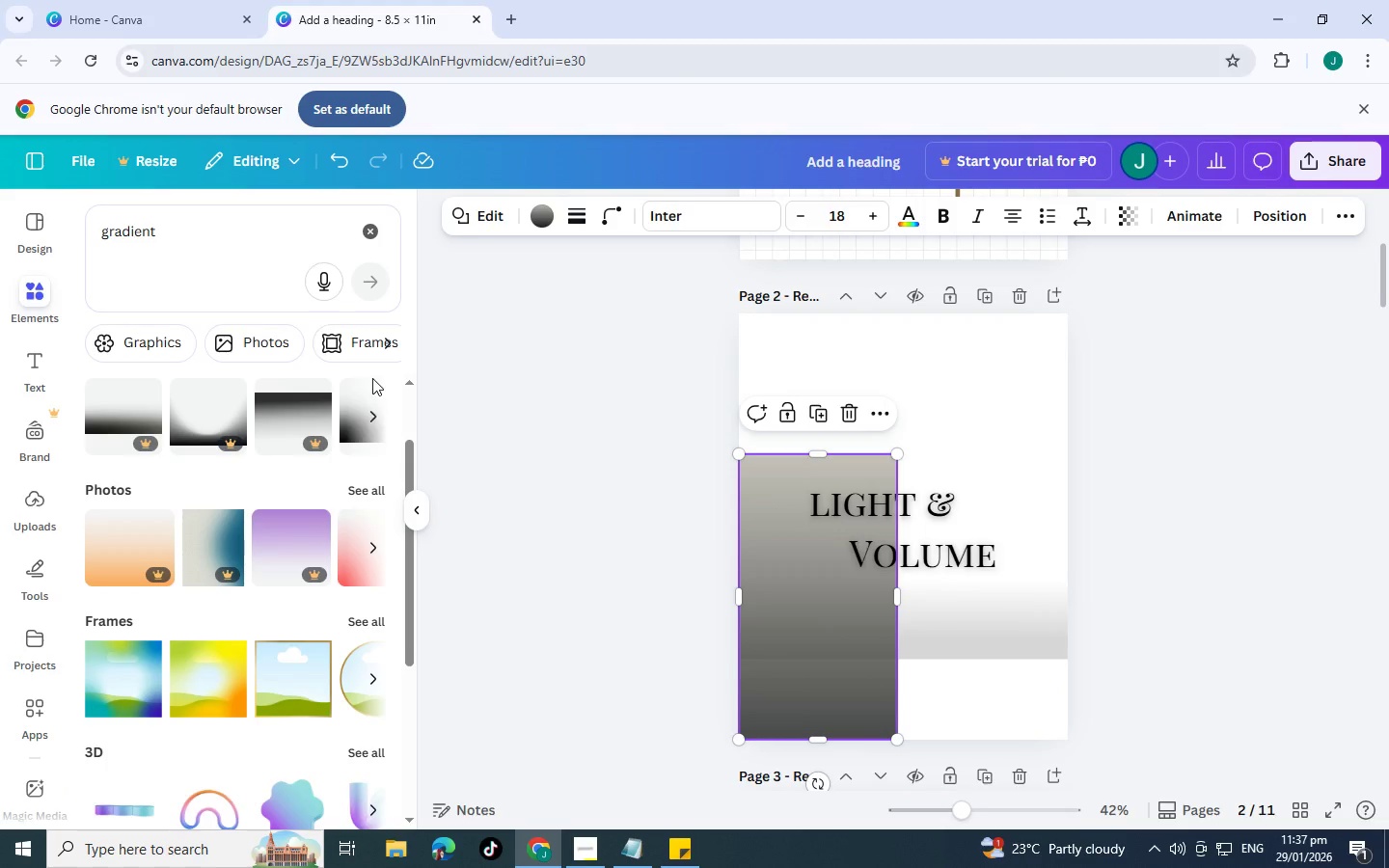 
scroll: coordinate [369, 399], scroll_direction: up, amount: 1.0
 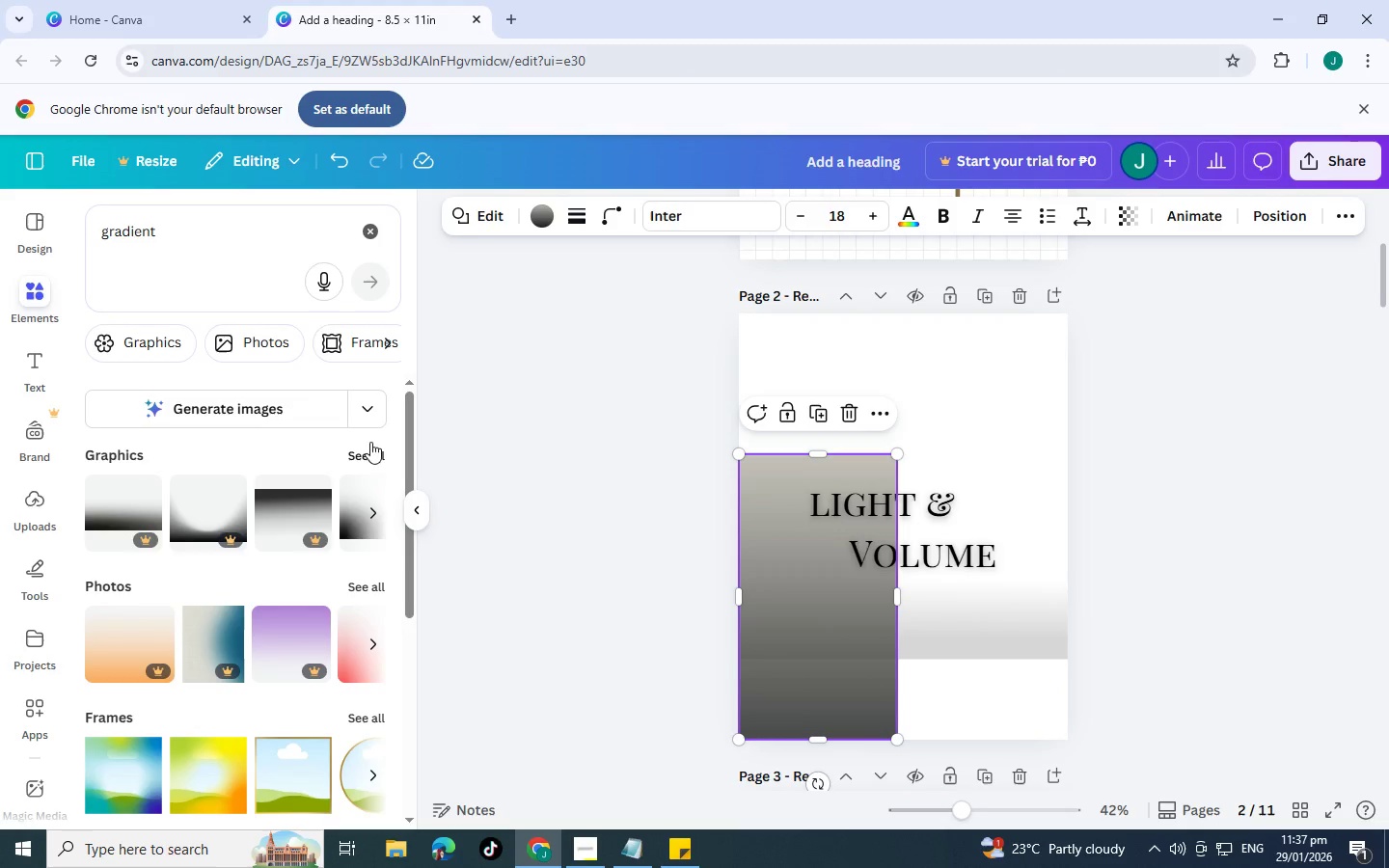 
left_click([371, 445])
 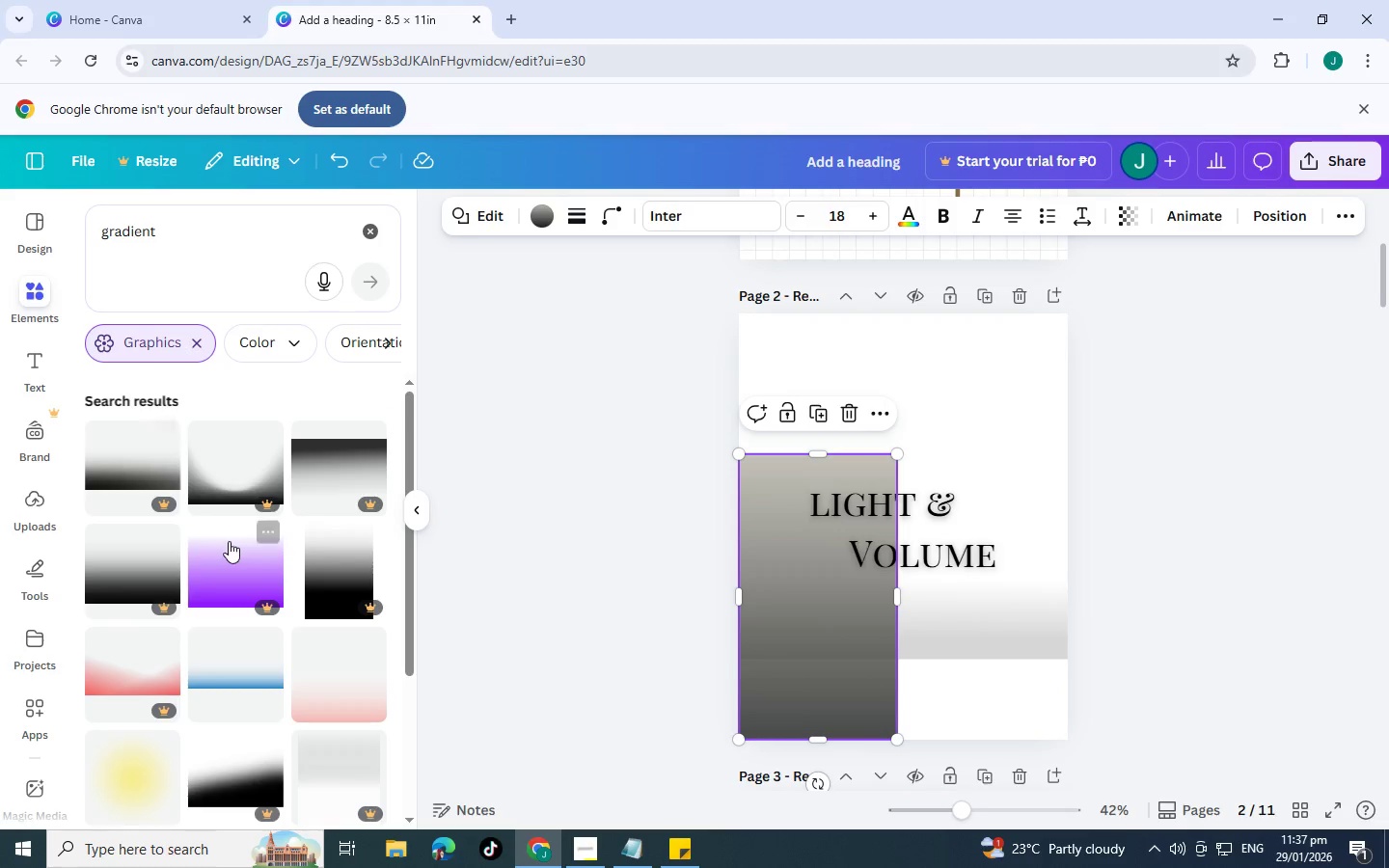 
scroll: coordinate [194, 578], scroll_direction: down, amount: 2.0
 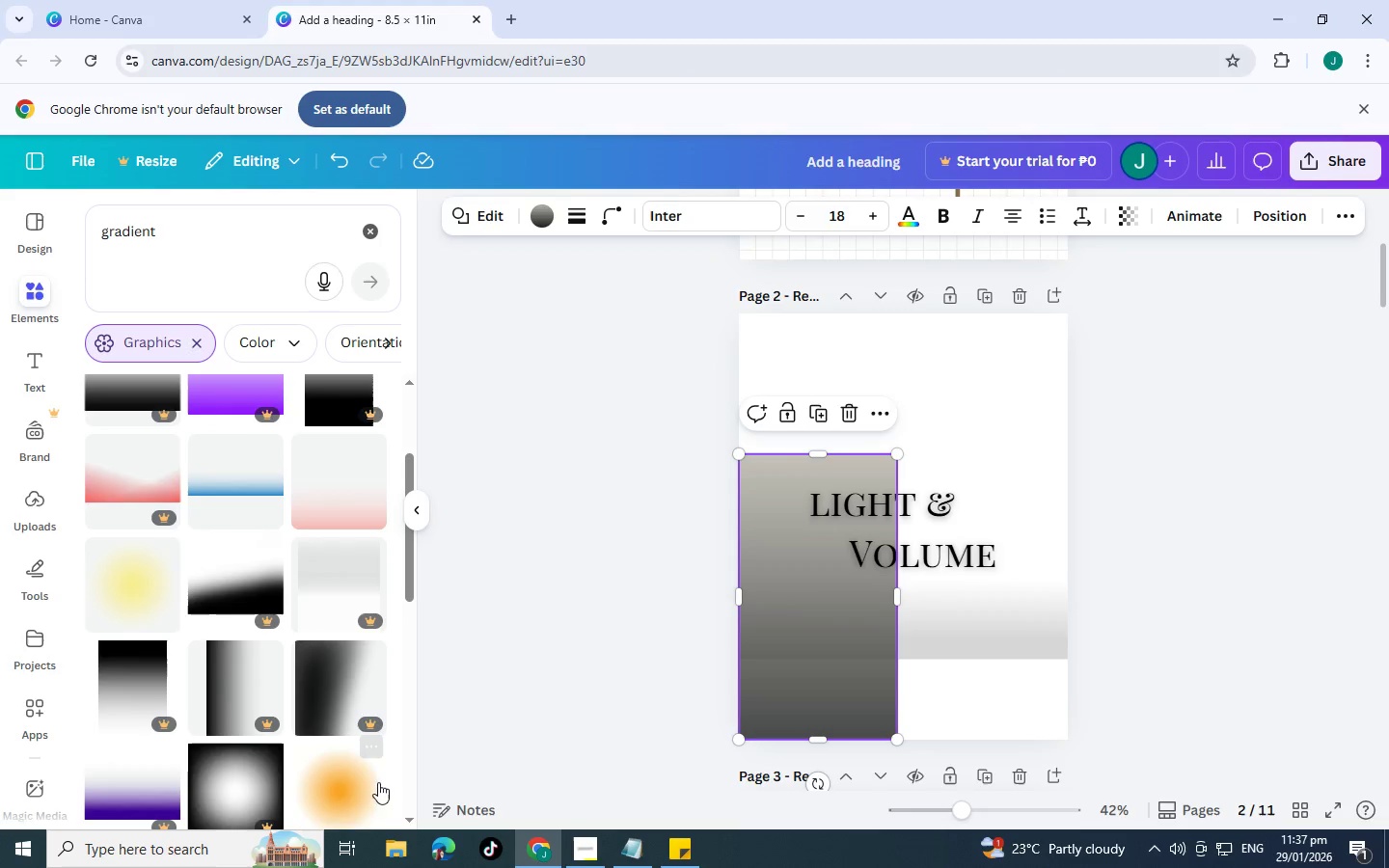 
left_click([366, 802])
 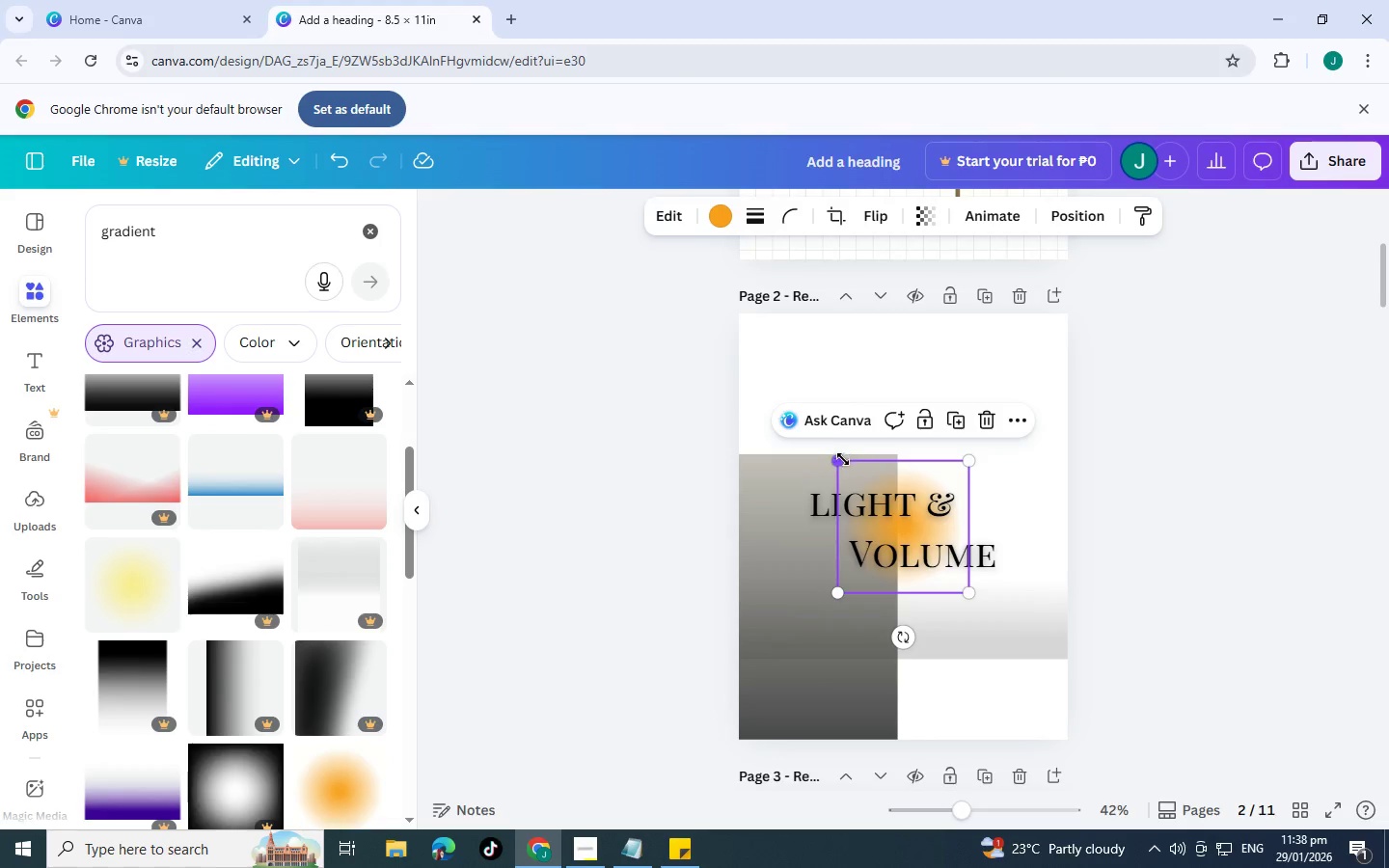 
left_click_drag(start_coordinate=[842, 461], to_coordinate=[724, 433])
 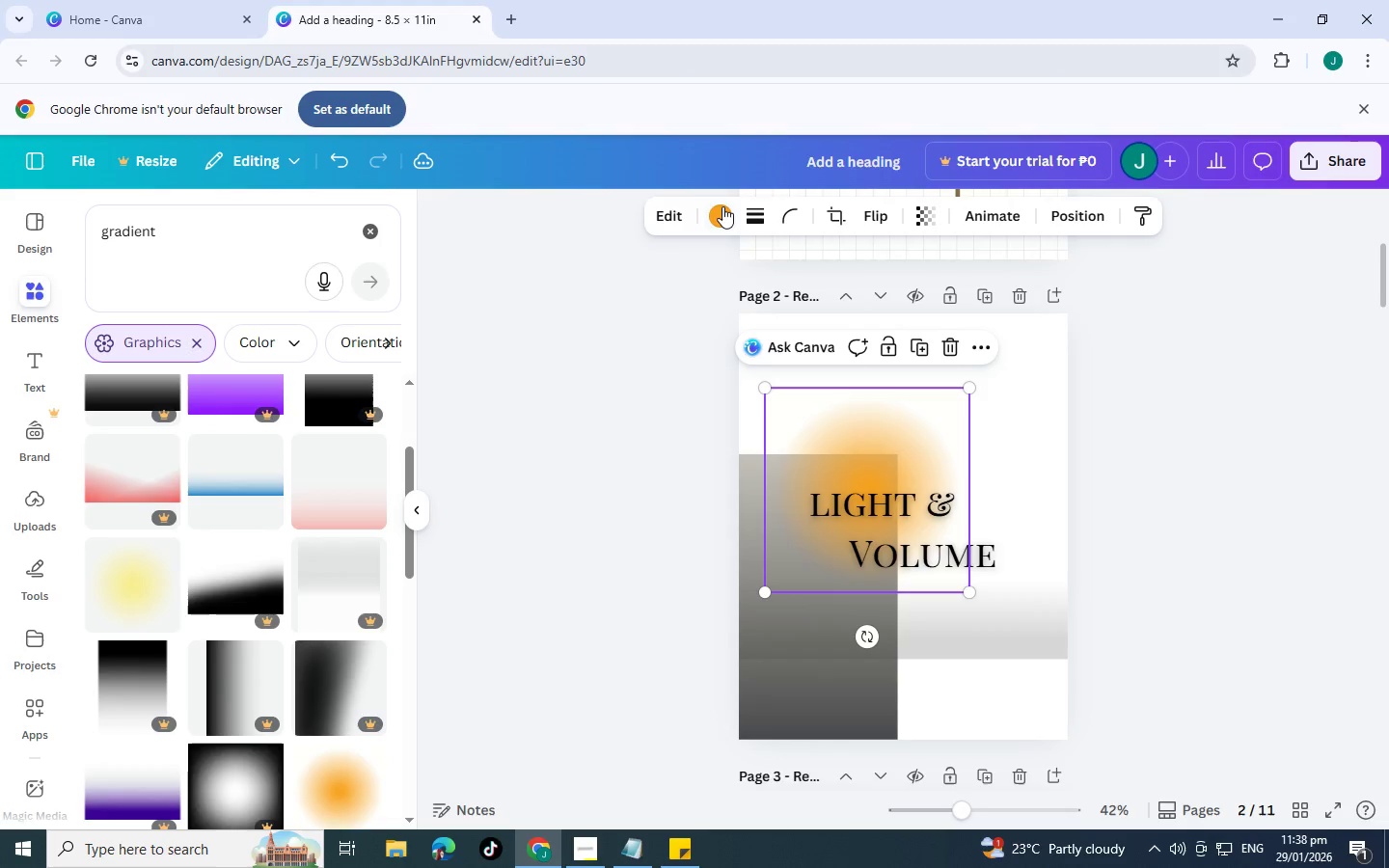 
left_click([722, 206])
 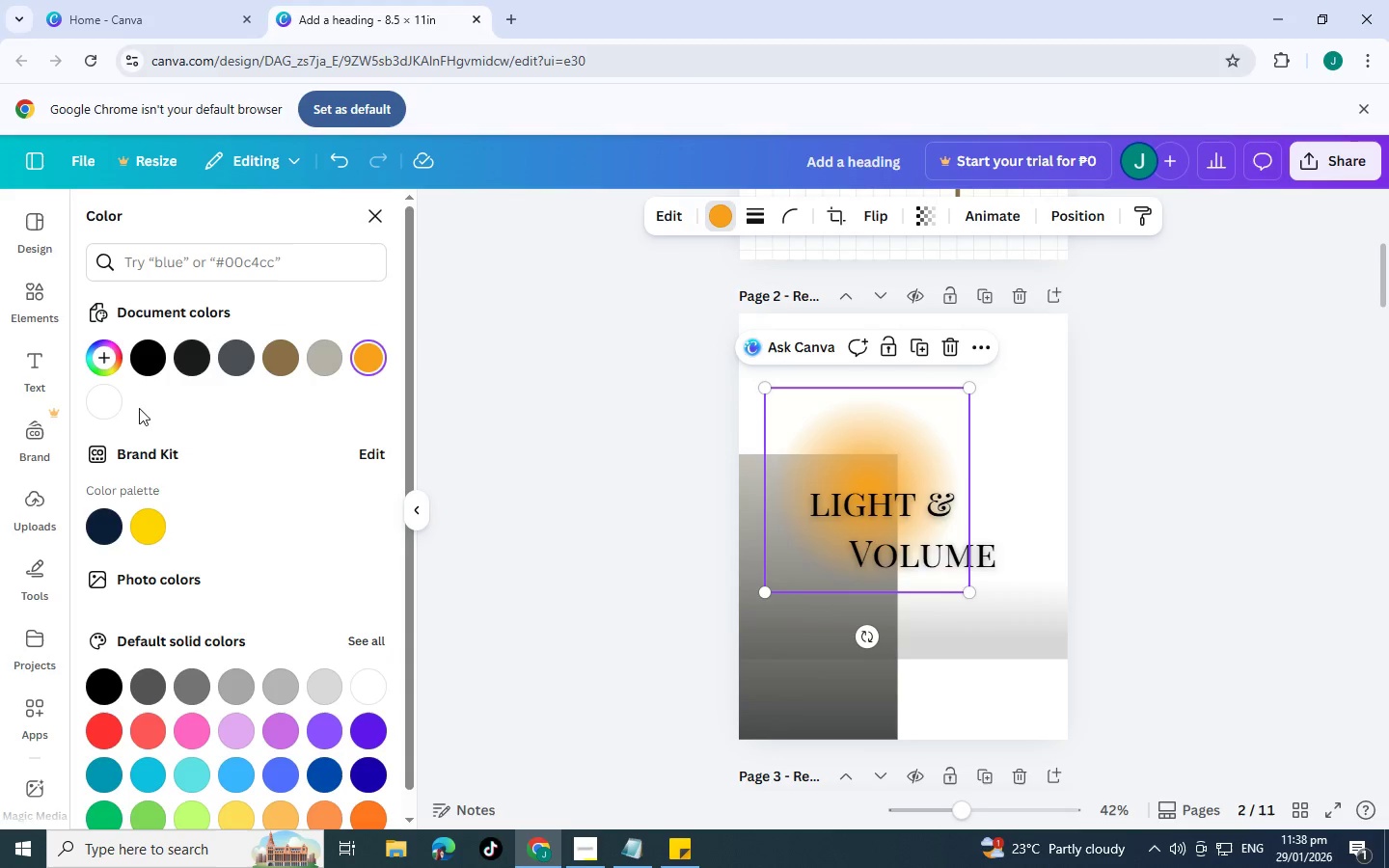 
left_click([110, 408])
 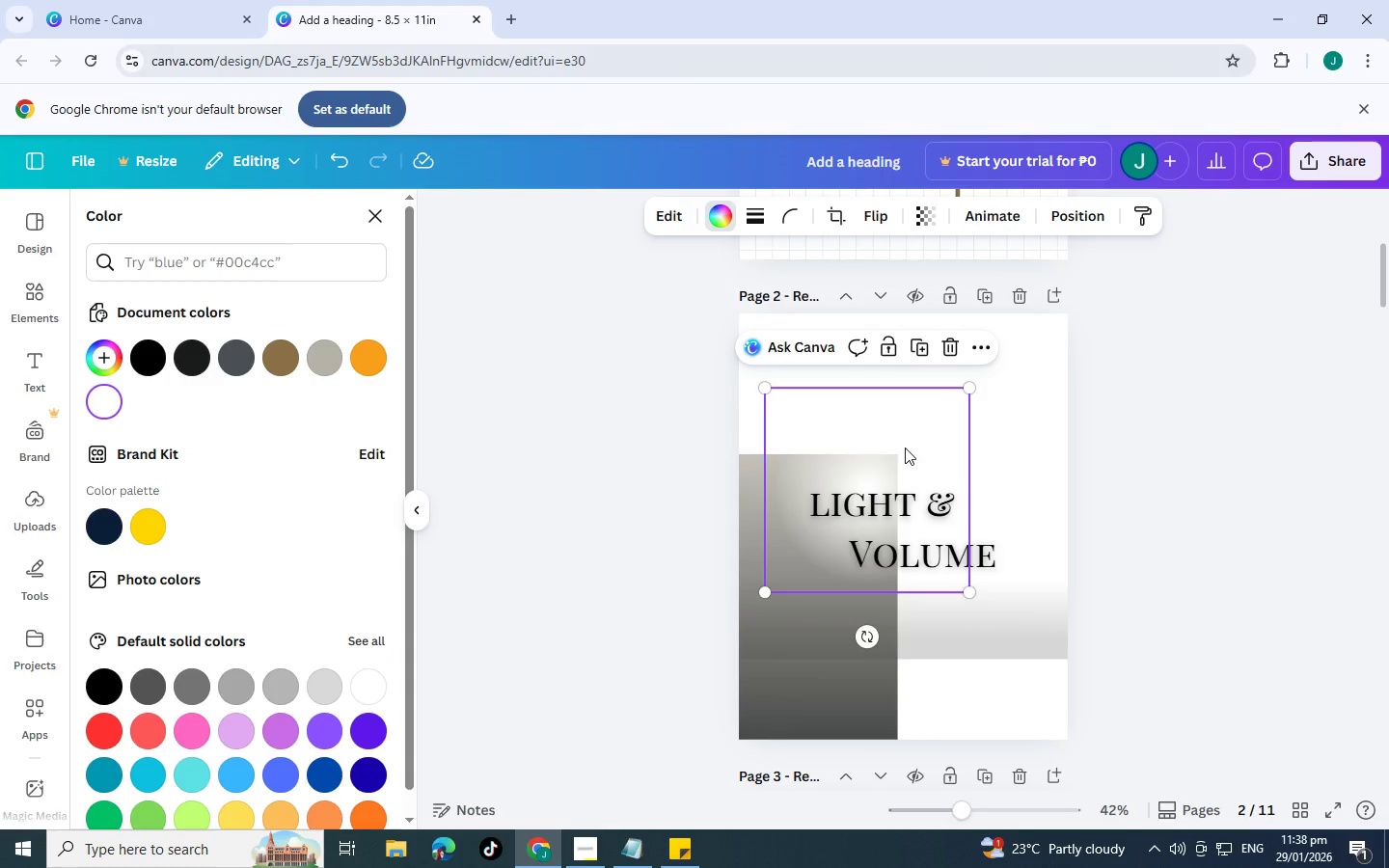 
left_click_drag(start_coordinate=[917, 438], to_coordinate=[937, 448])
 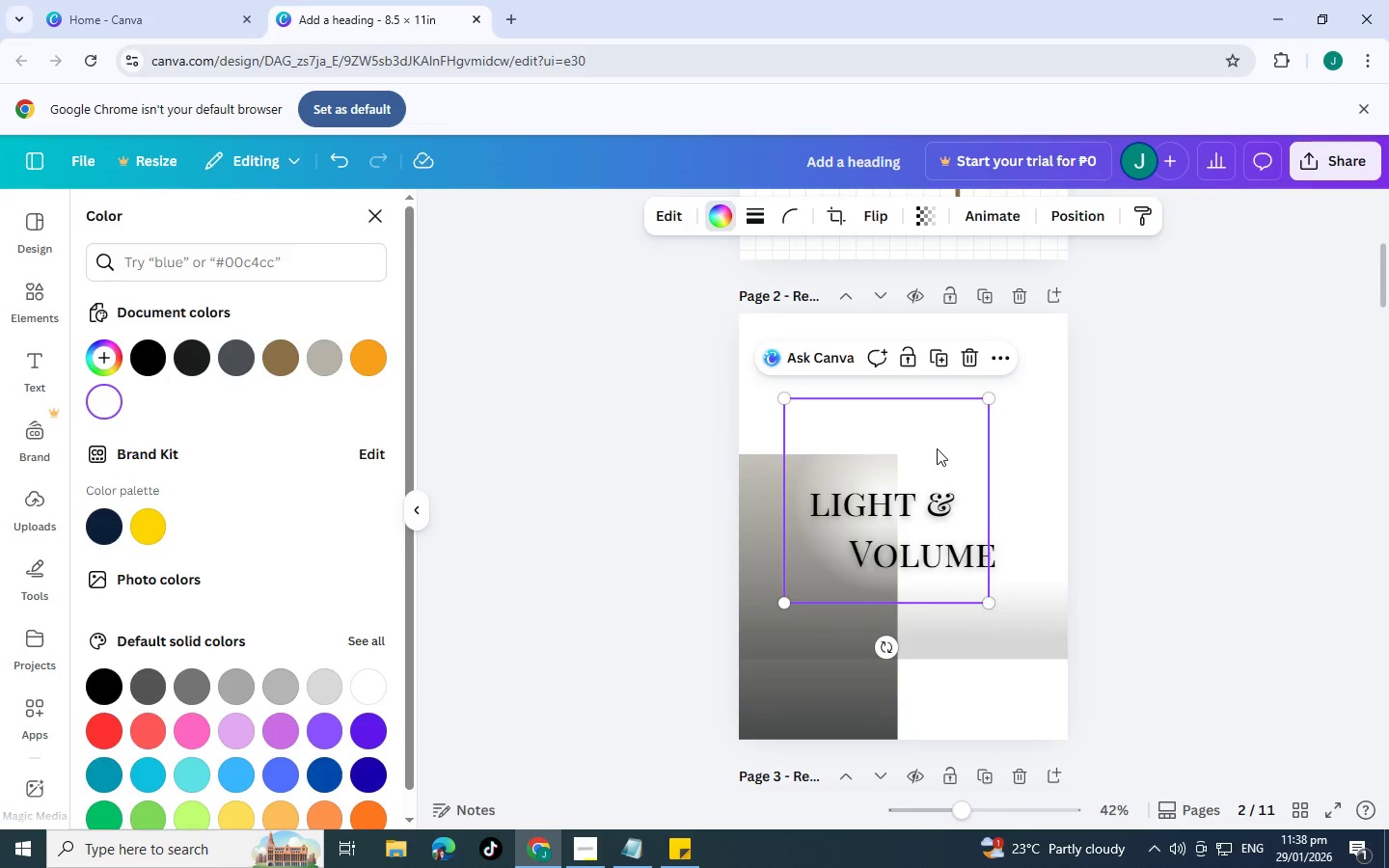 
key(Control+C)
 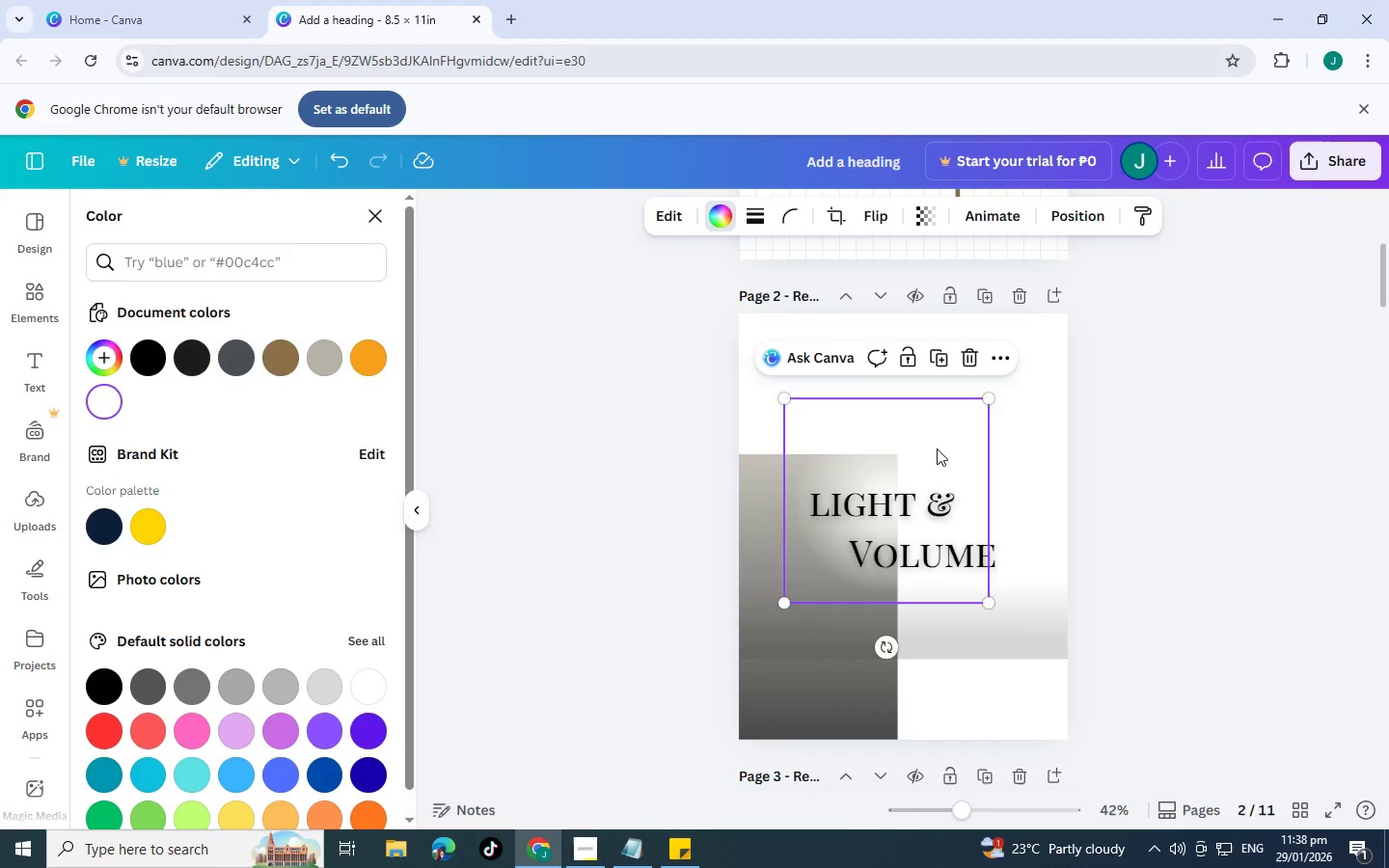 
key(Control+V)
 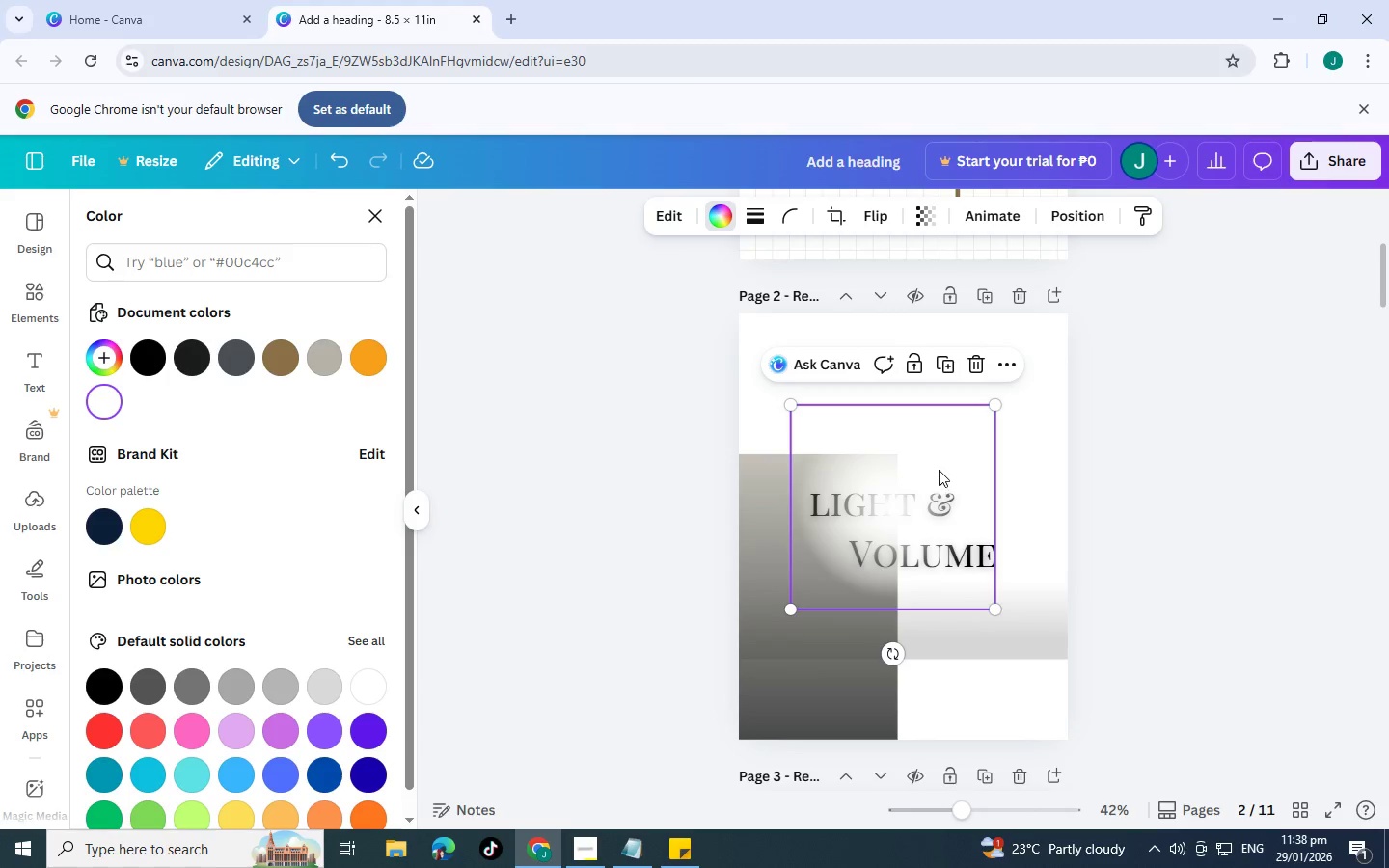 
left_click_drag(start_coordinate=[939, 472], to_coordinate=[926, 414])
 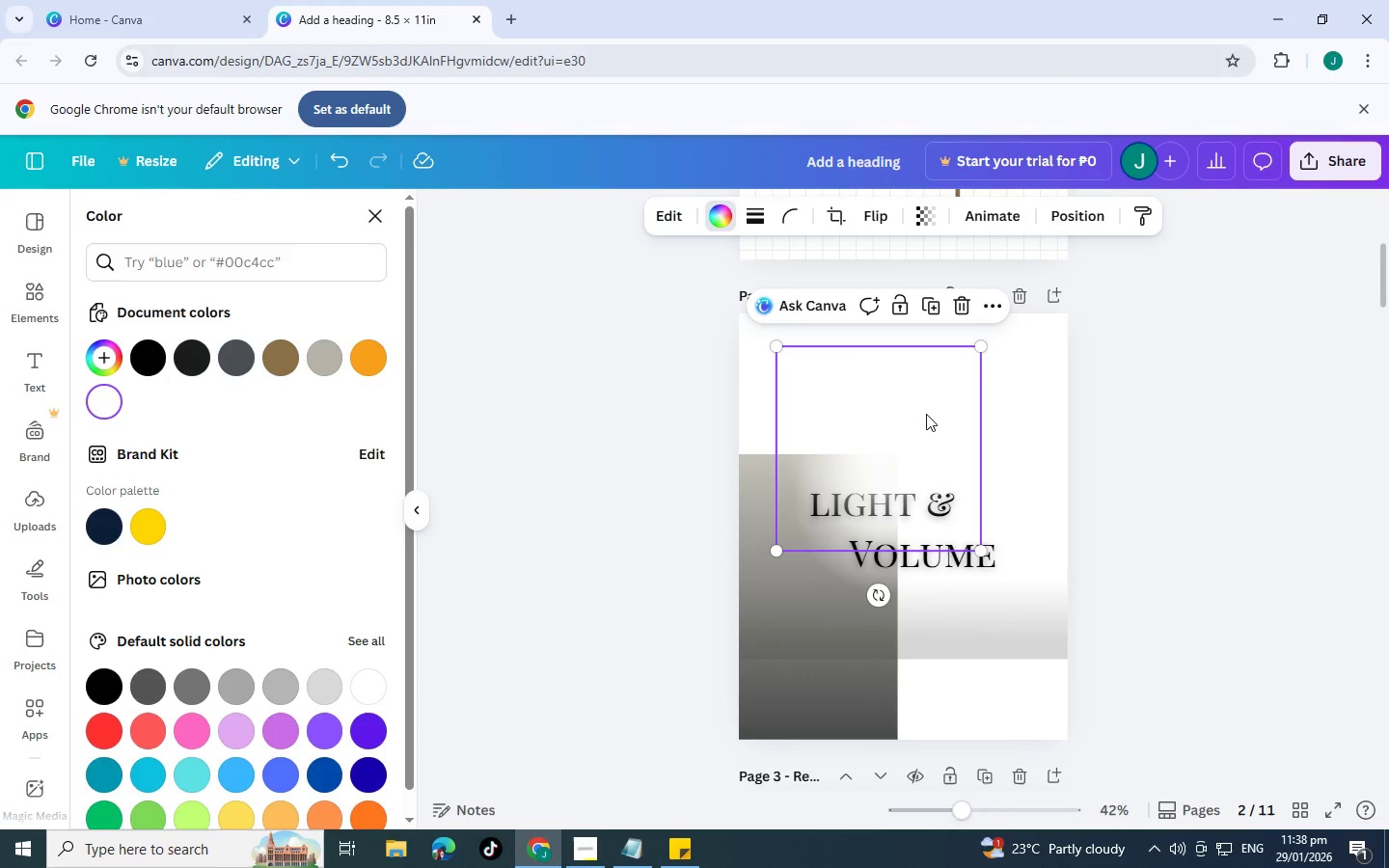 
key(Control+BracketLeft)
 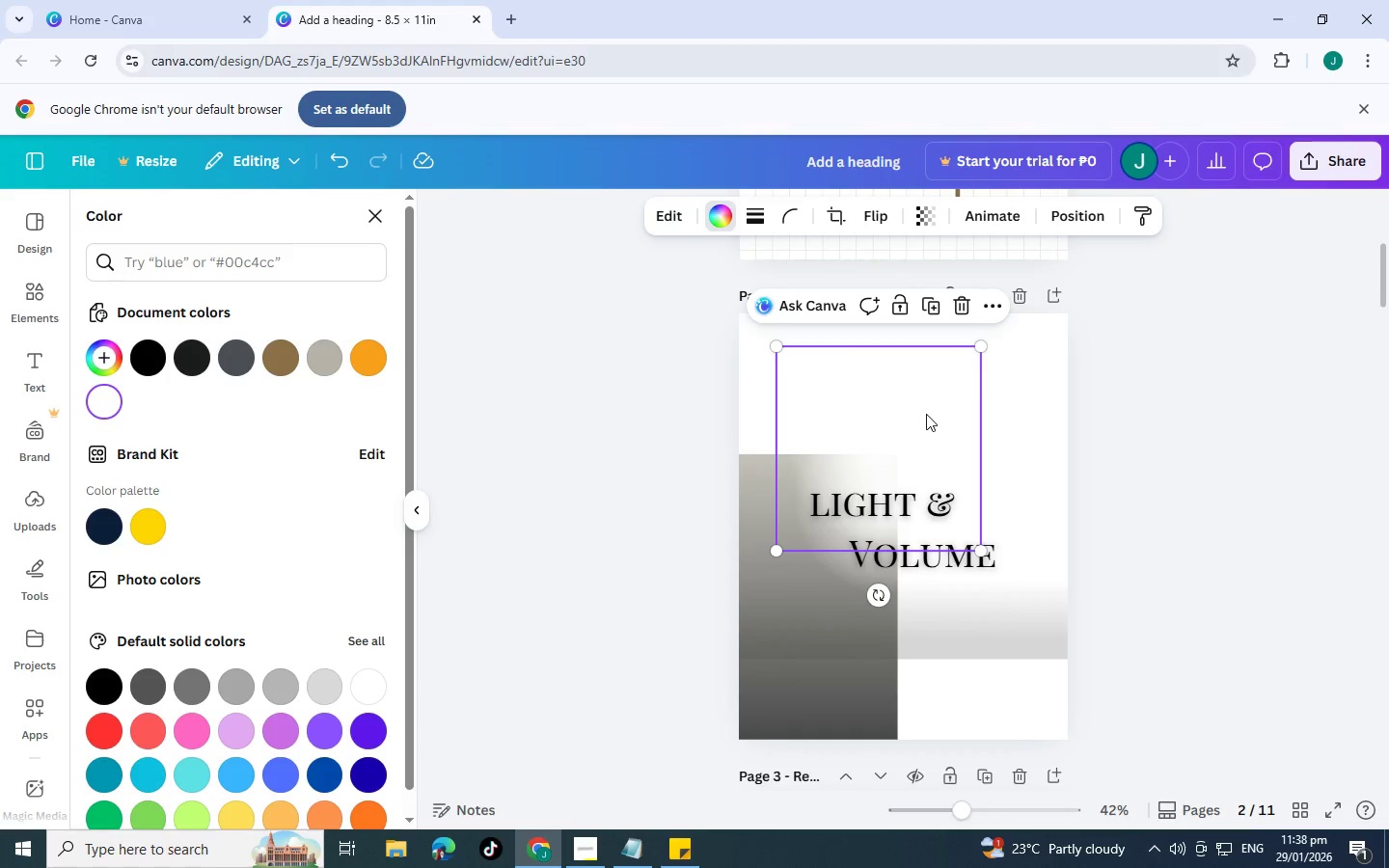 
key(Control+BracketLeft)
 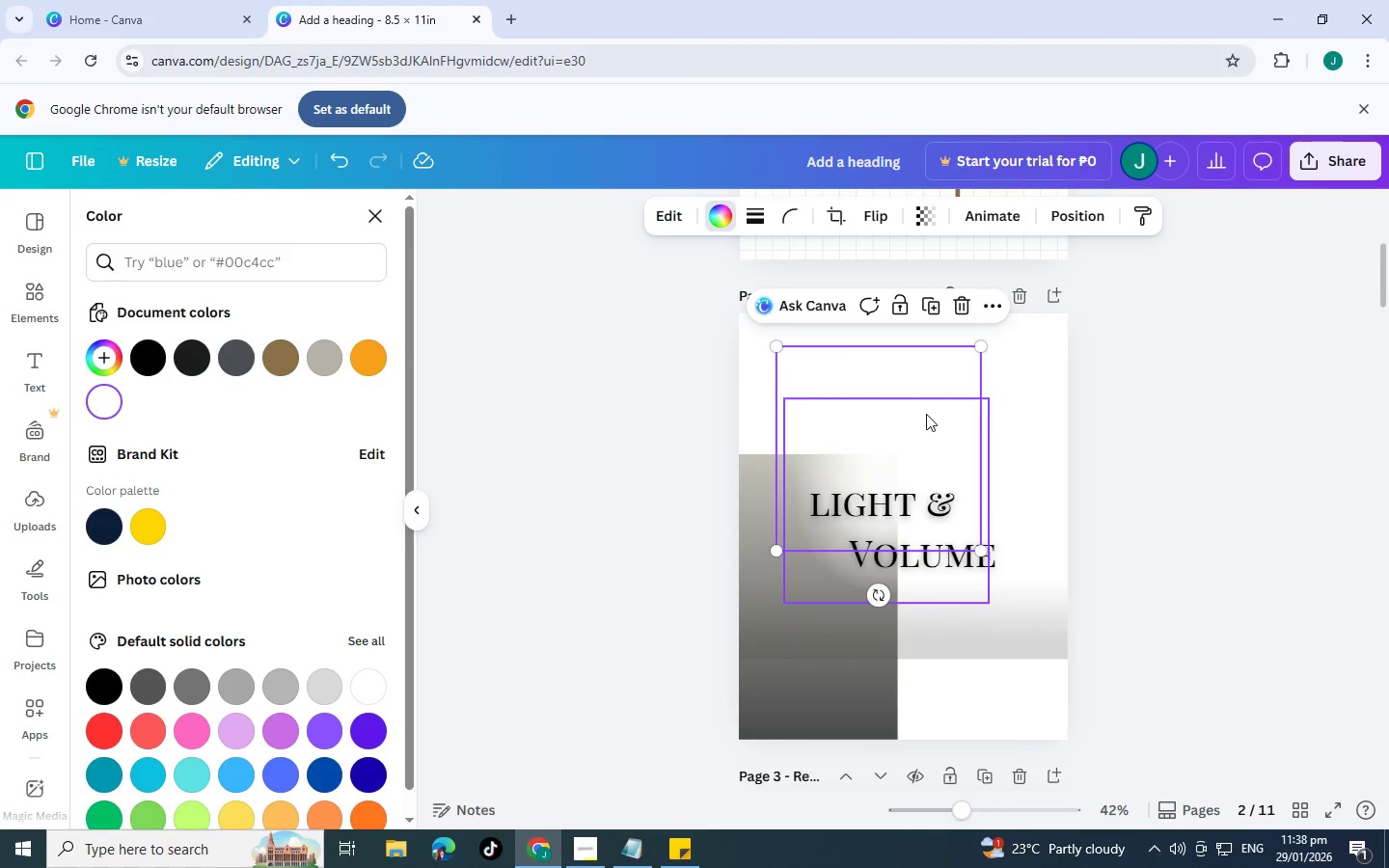 
key(Control+BracketLeft)
 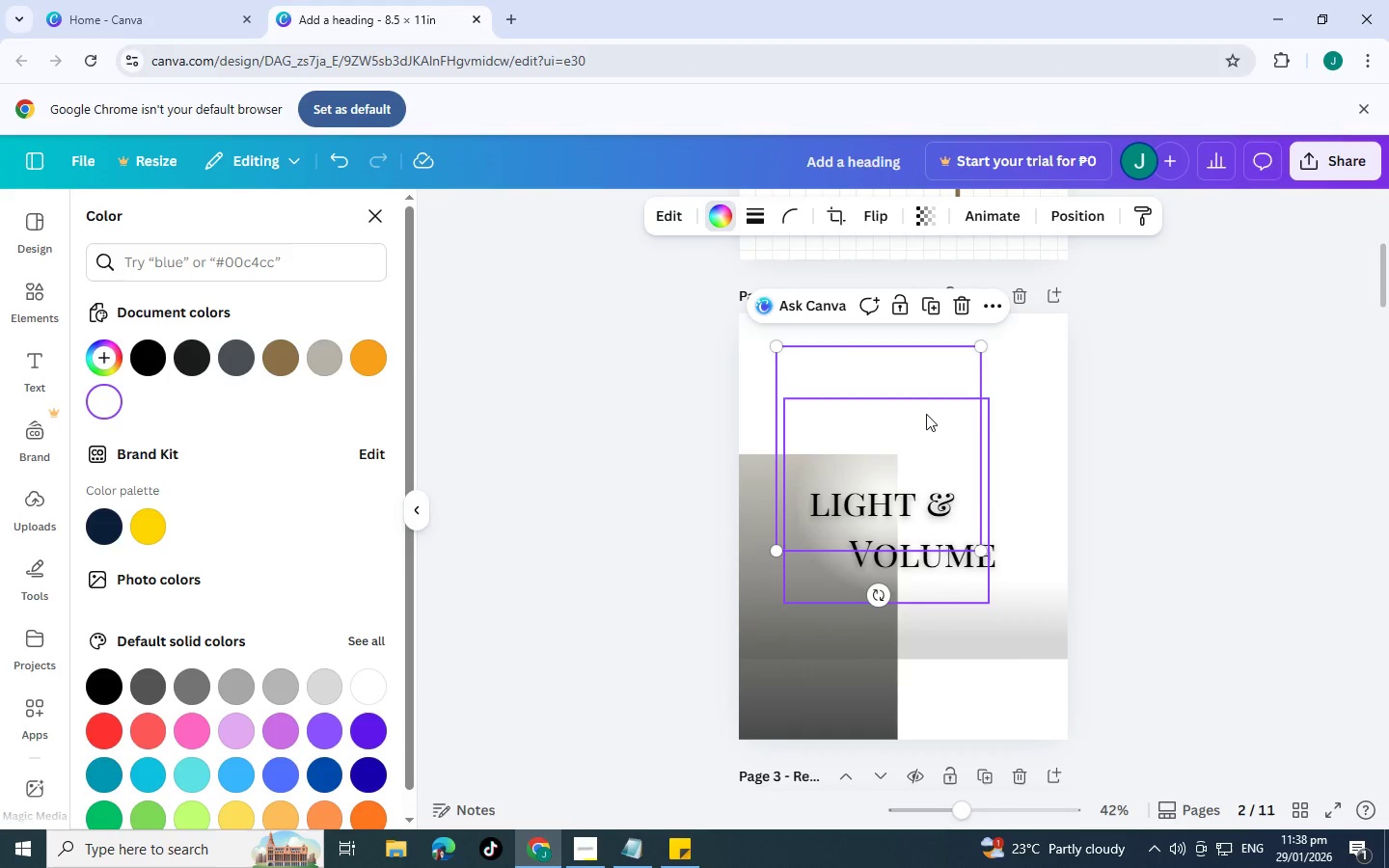 
key(Control+BracketLeft)
 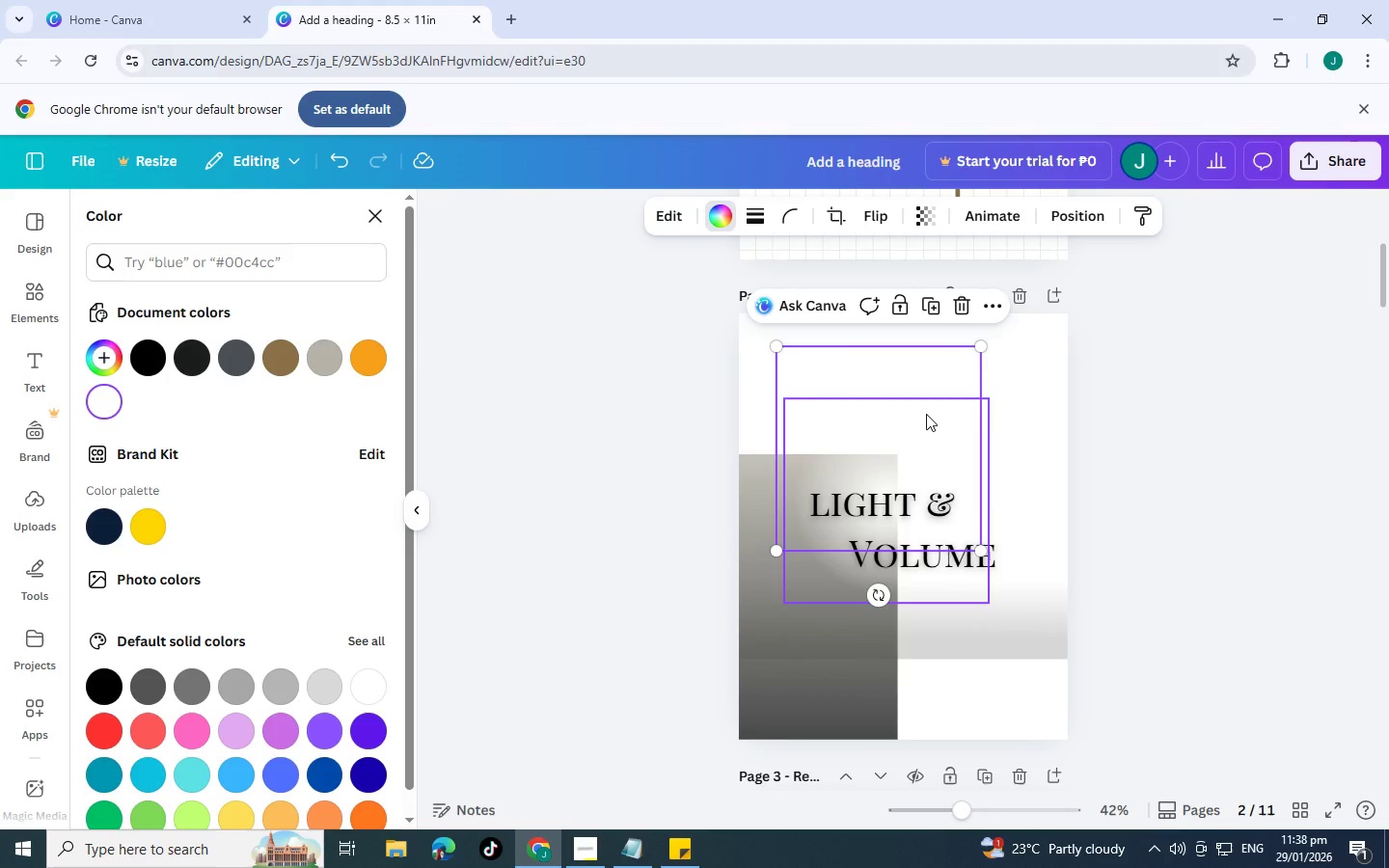 
key(Control+BracketLeft)
 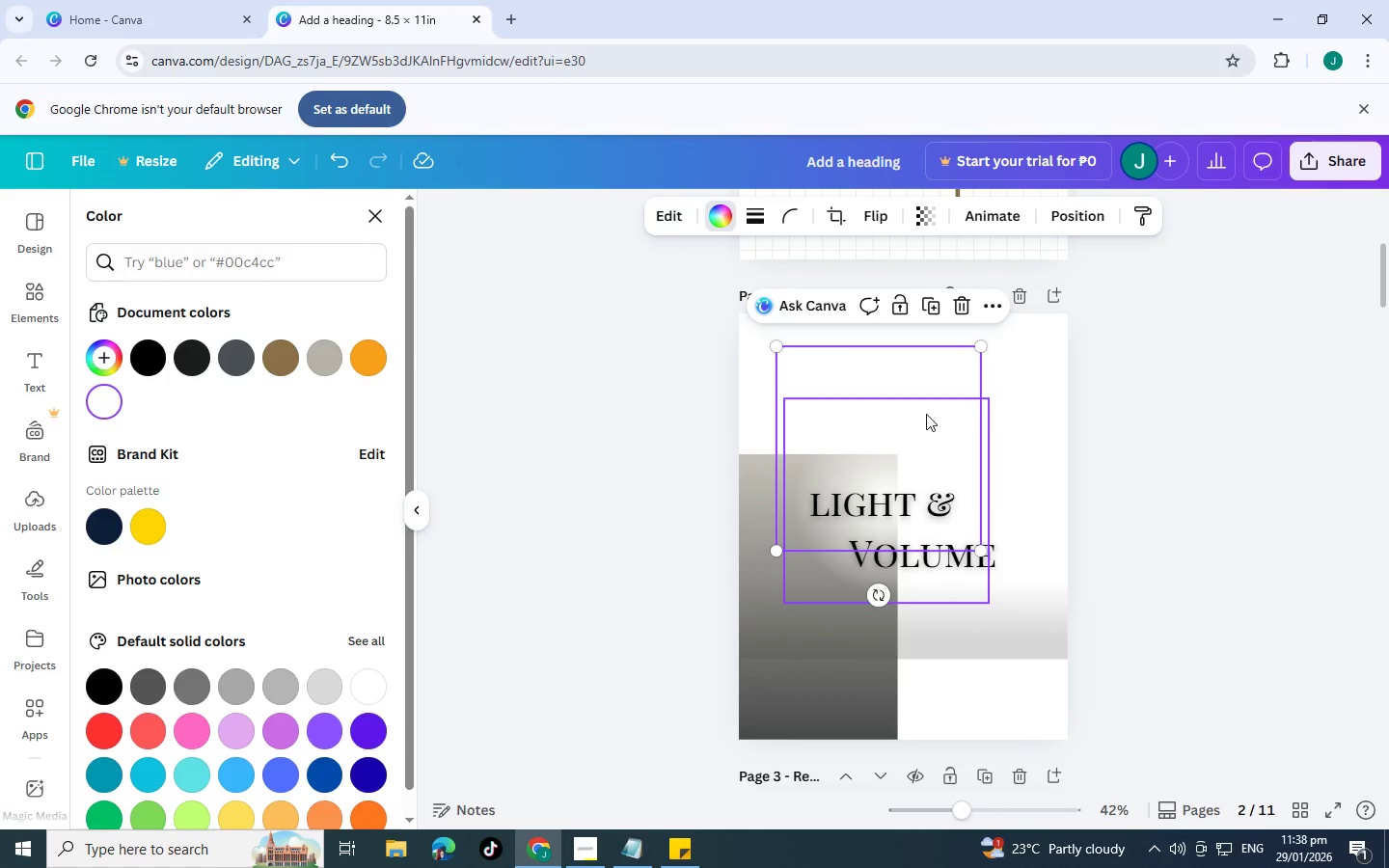 
key(Control+BracketLeft)
 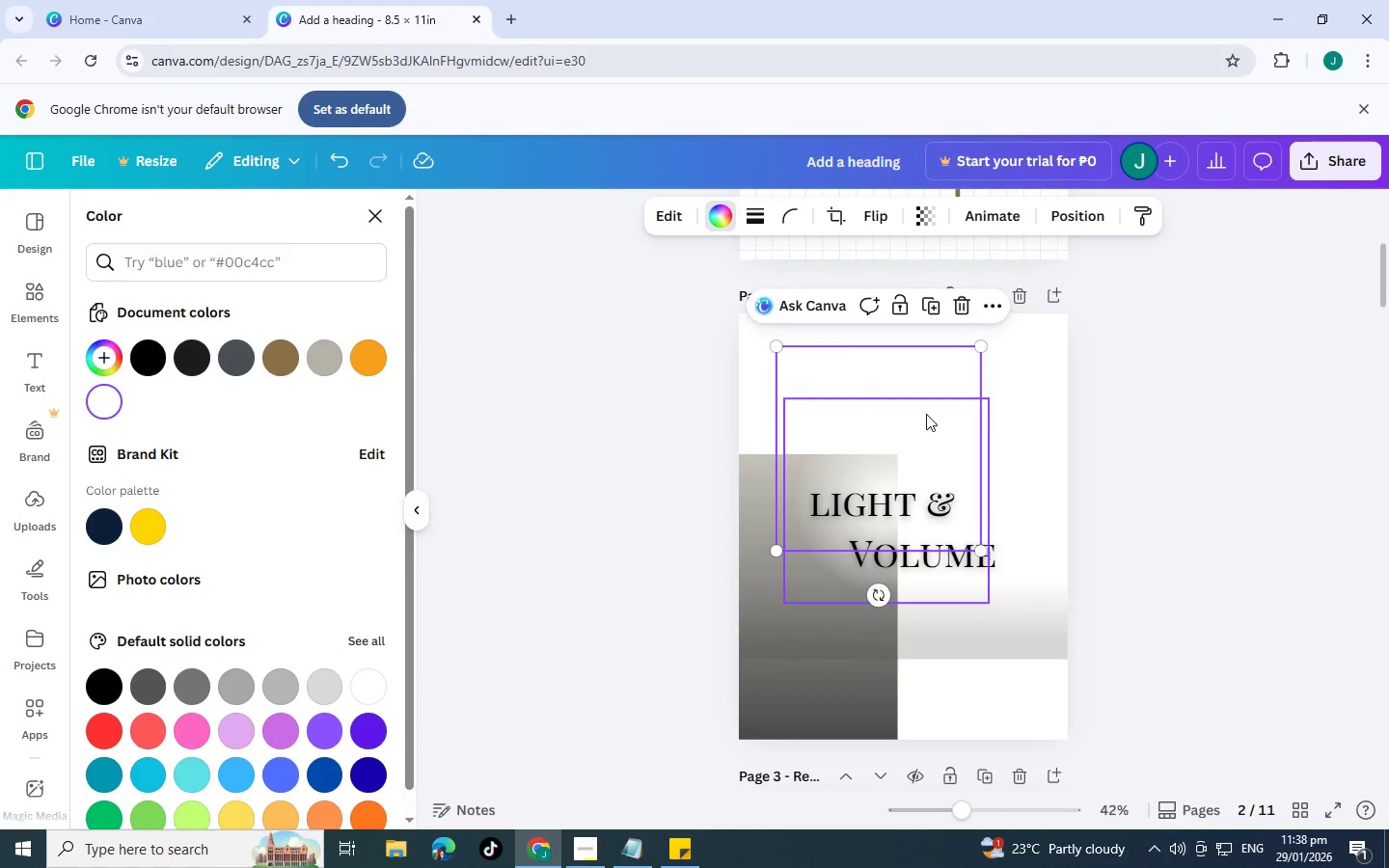 
key(Control+BracketLeft)
 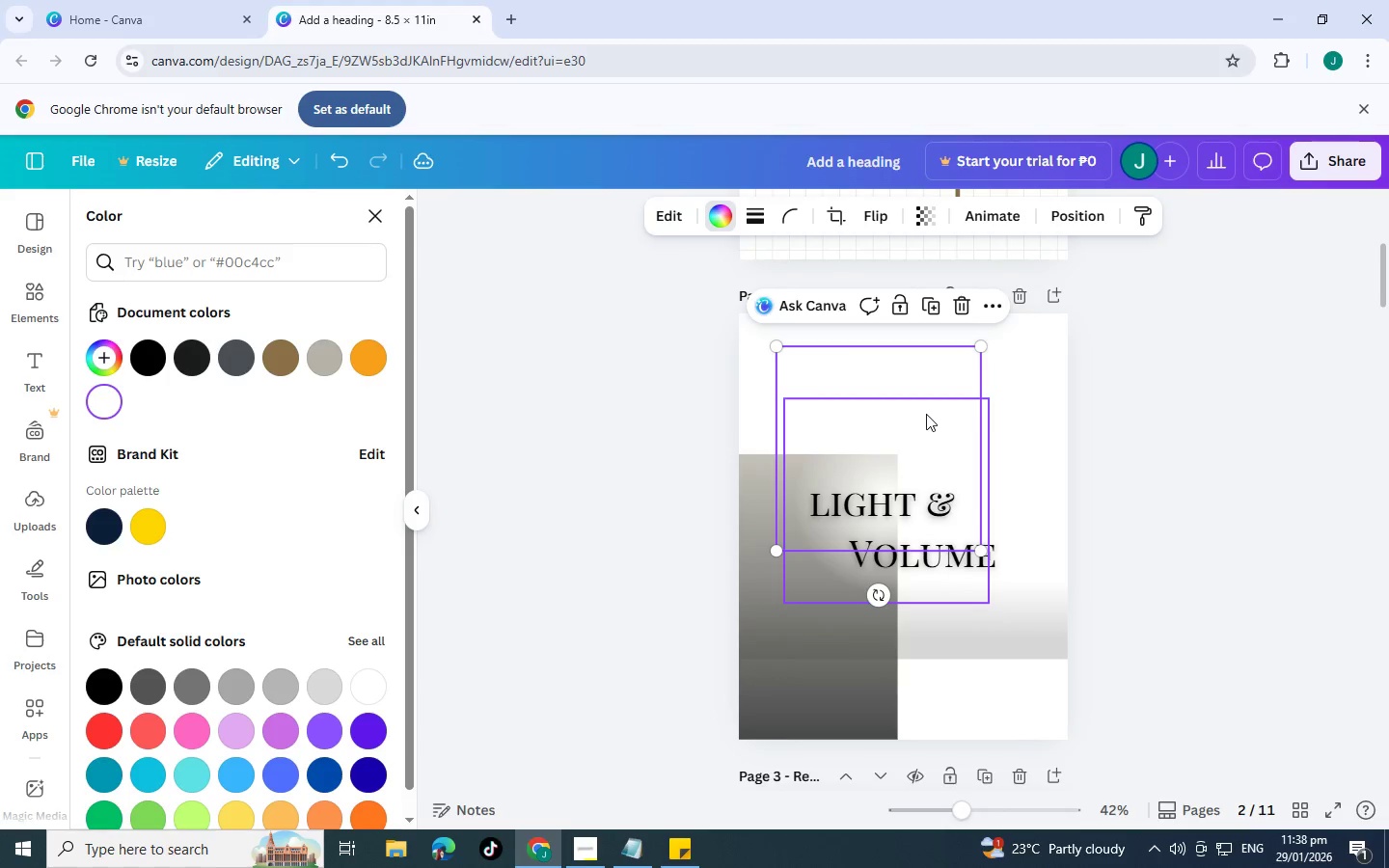 
key(Control+BracketLeft)
 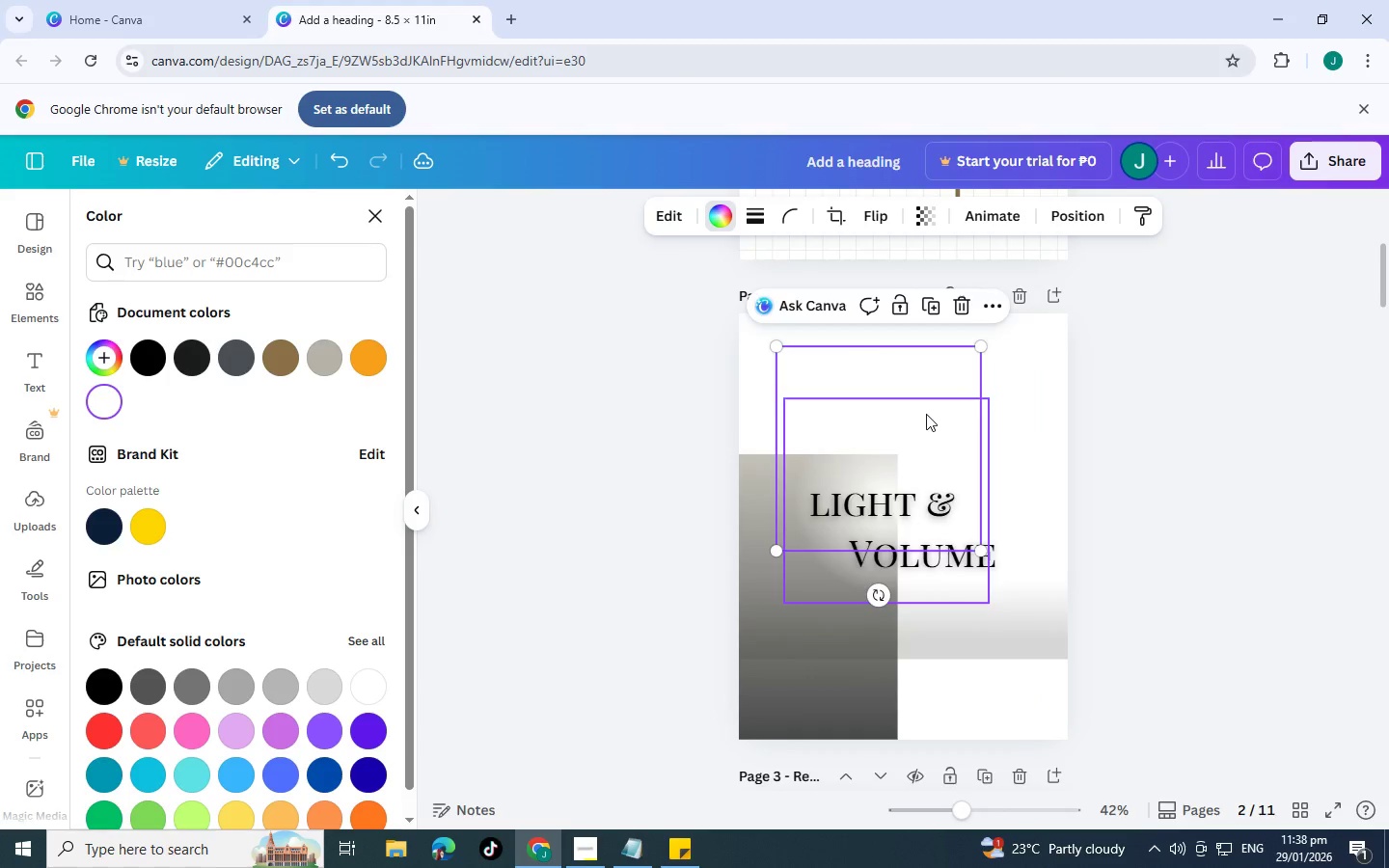 
key(Control+V)
 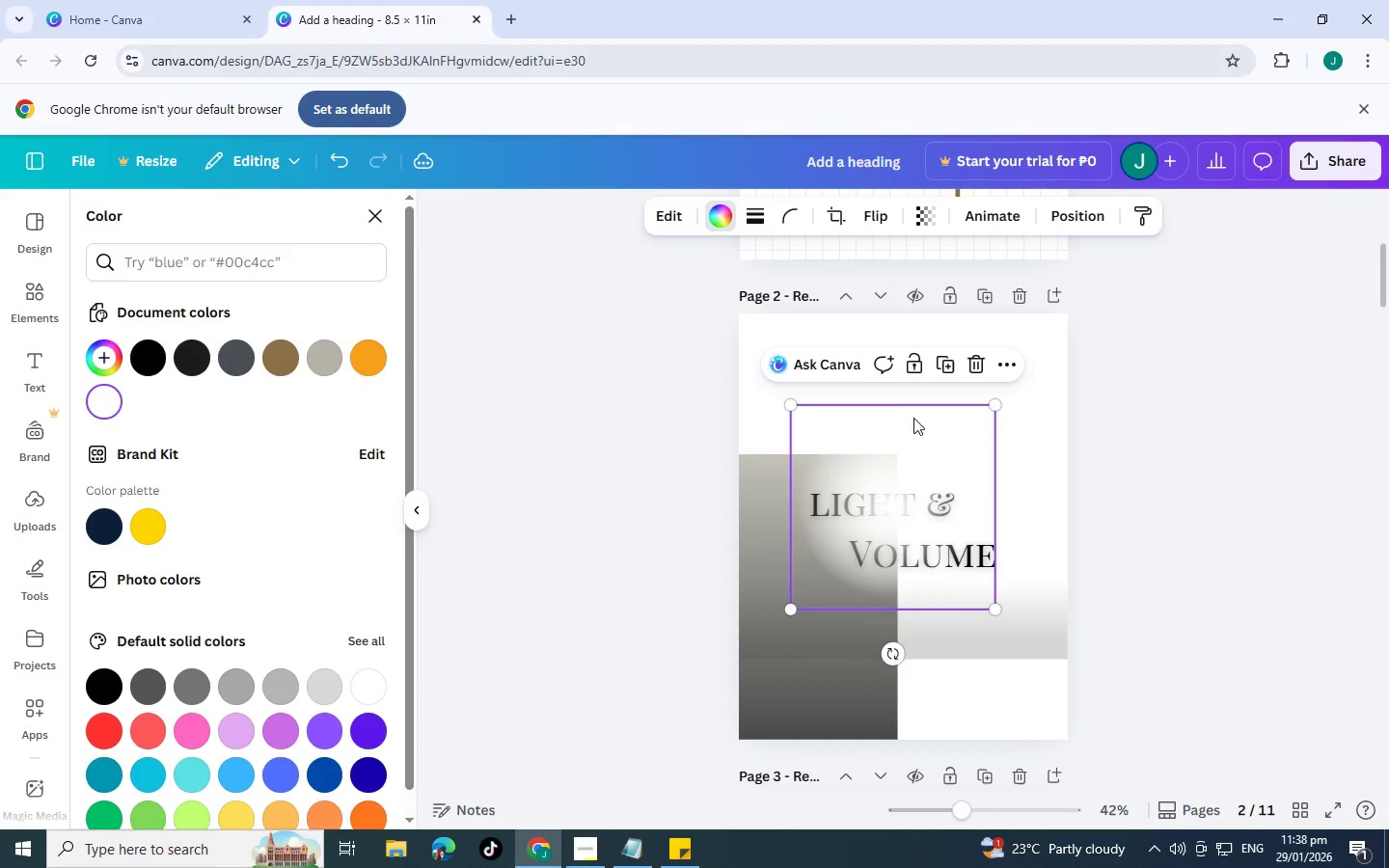 
left_click_drag(start_coordinate=[921, 420], to_coordinate=[1031, 446])
 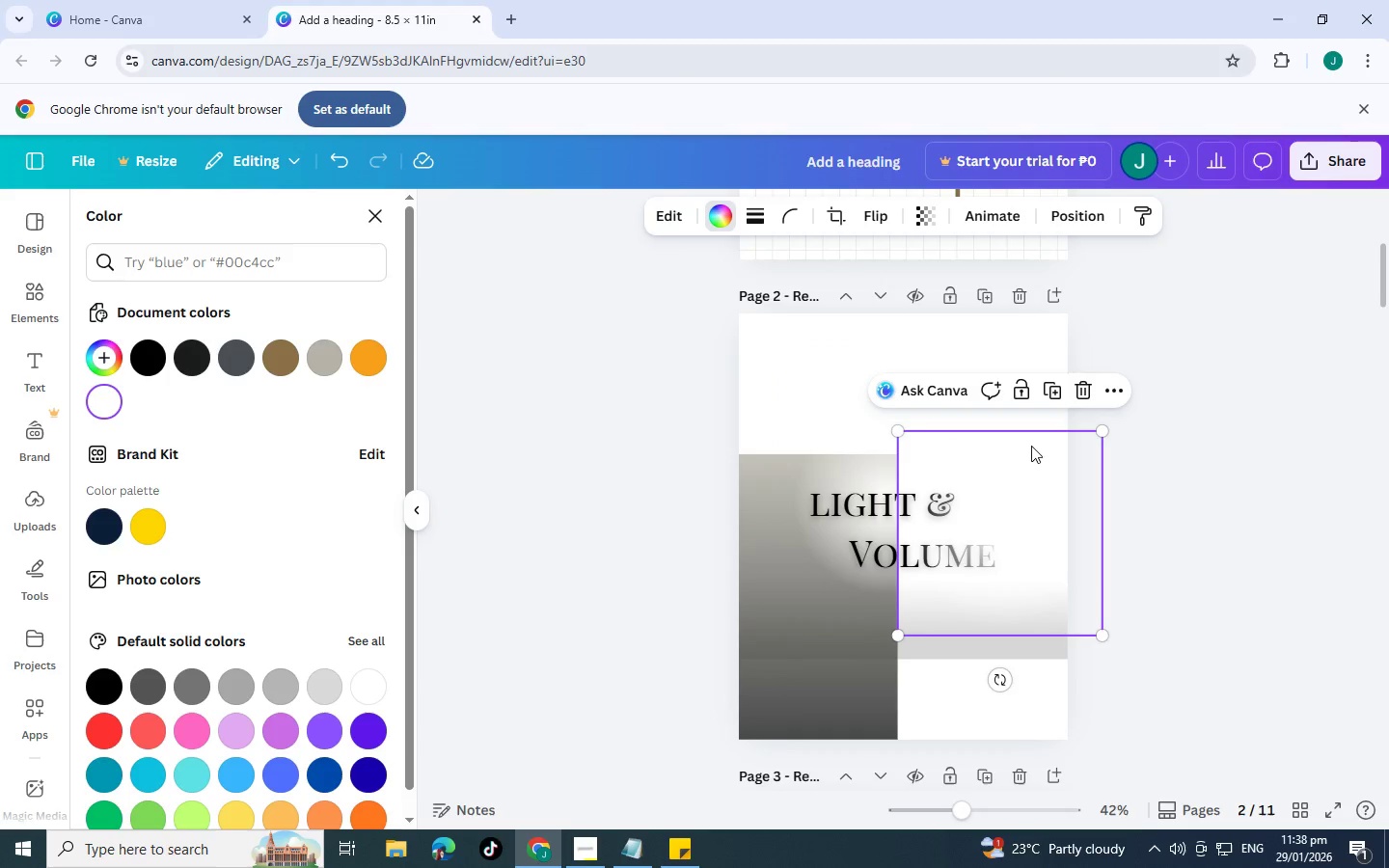 
key(Control+BracketLeft)
 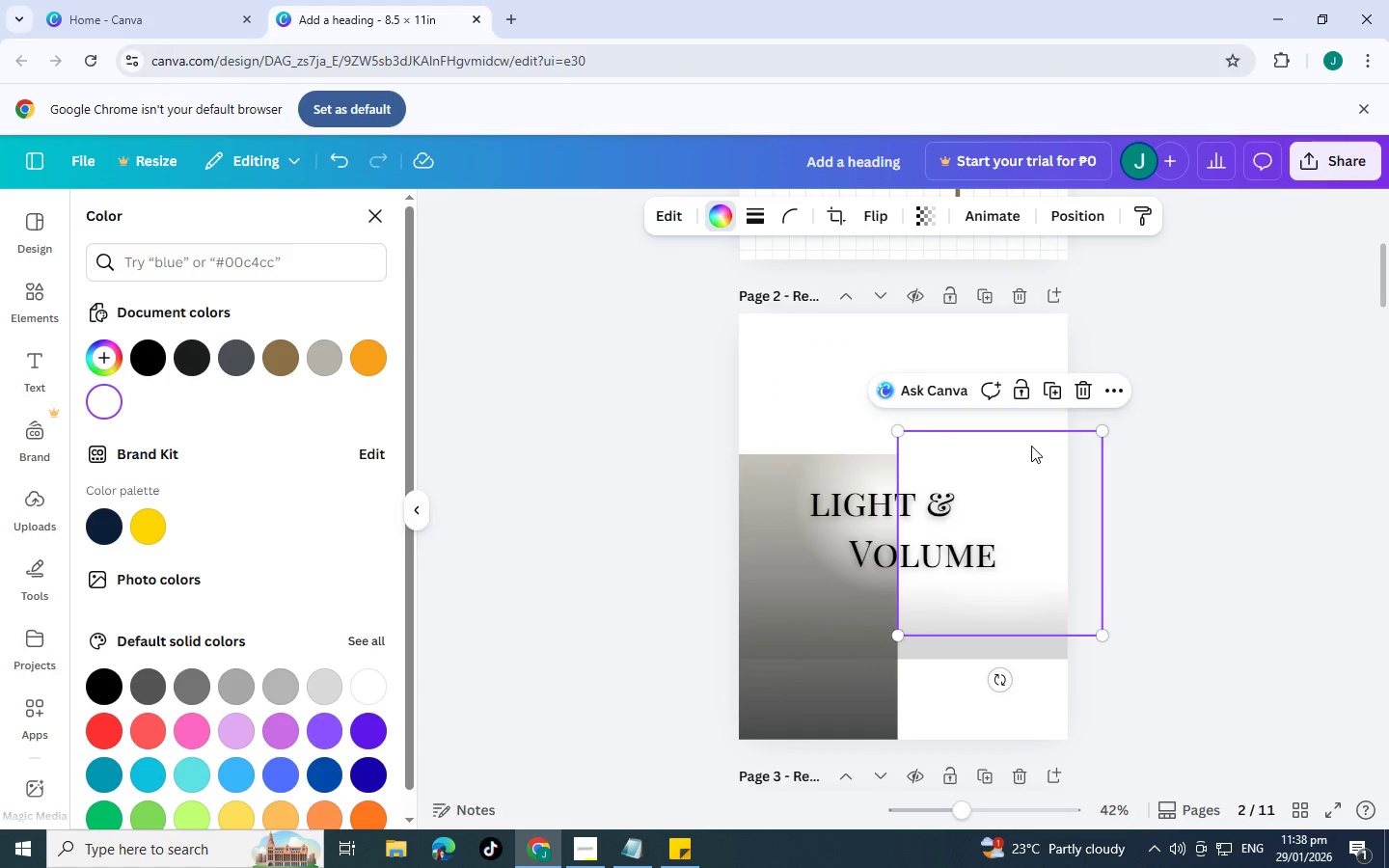 
key(Control+BracketLeft)
 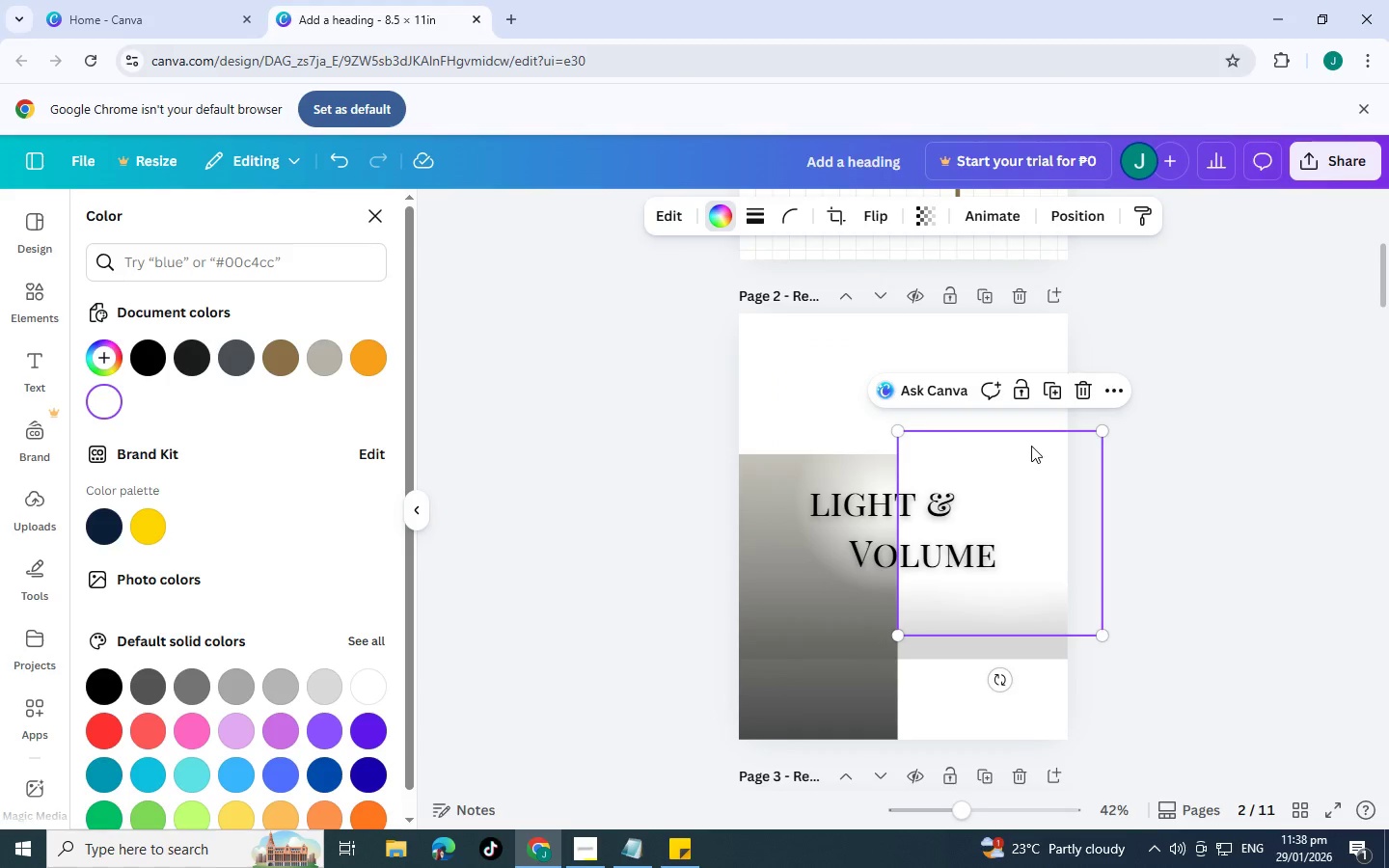 
key(Control+BracketLeft)
 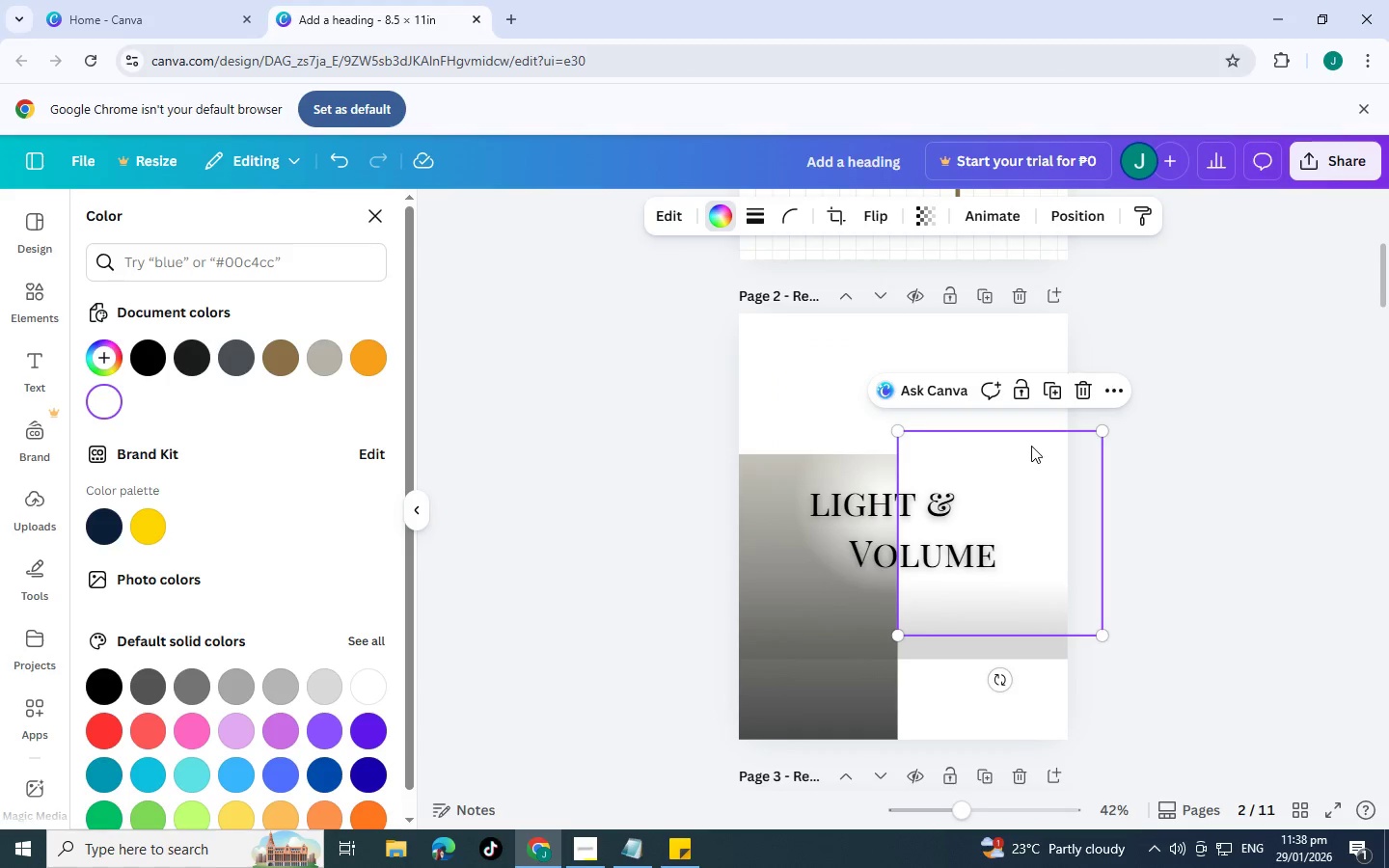 
key(Control+BracketLeft)
 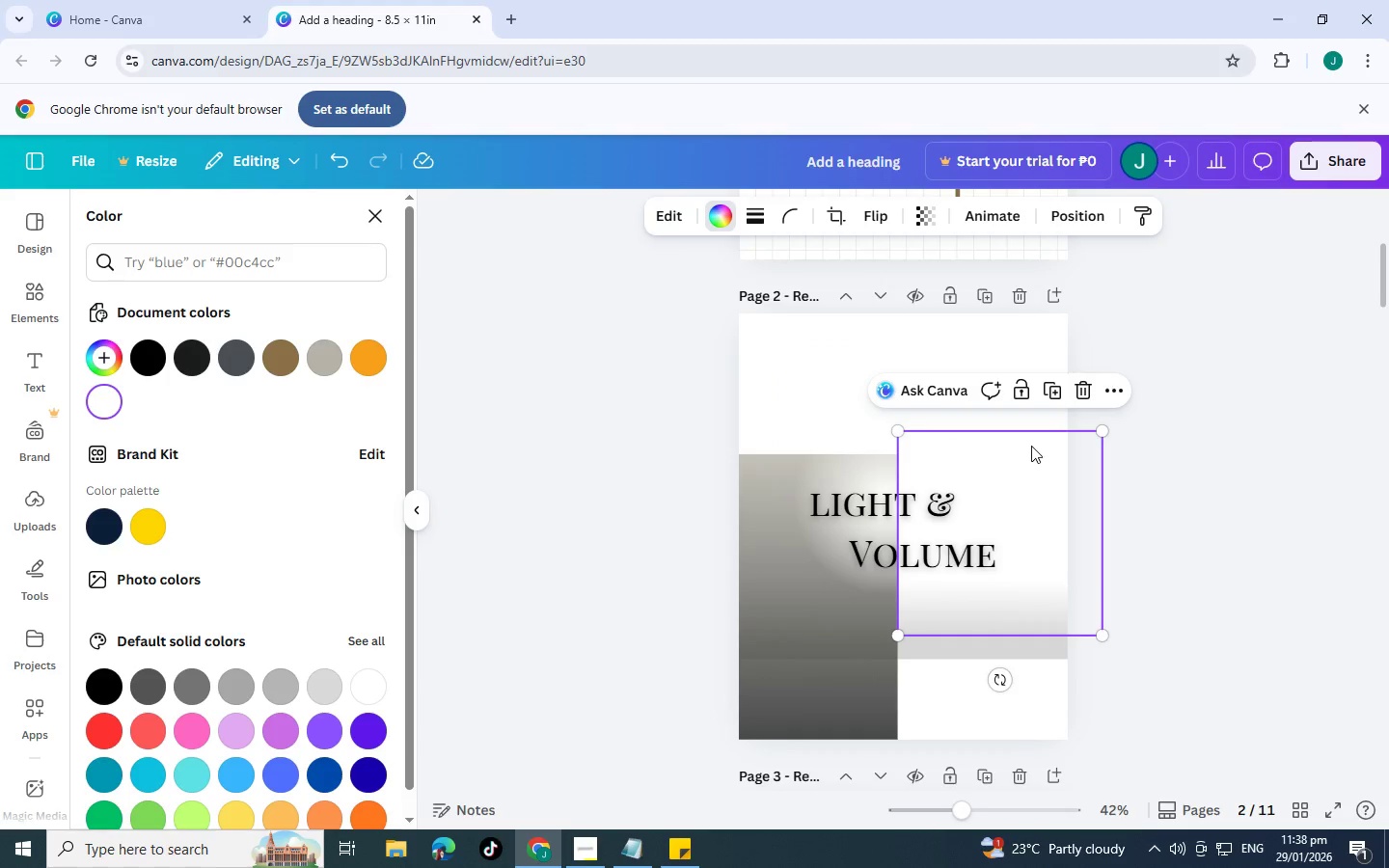 
key(Control+BracketLeft)
 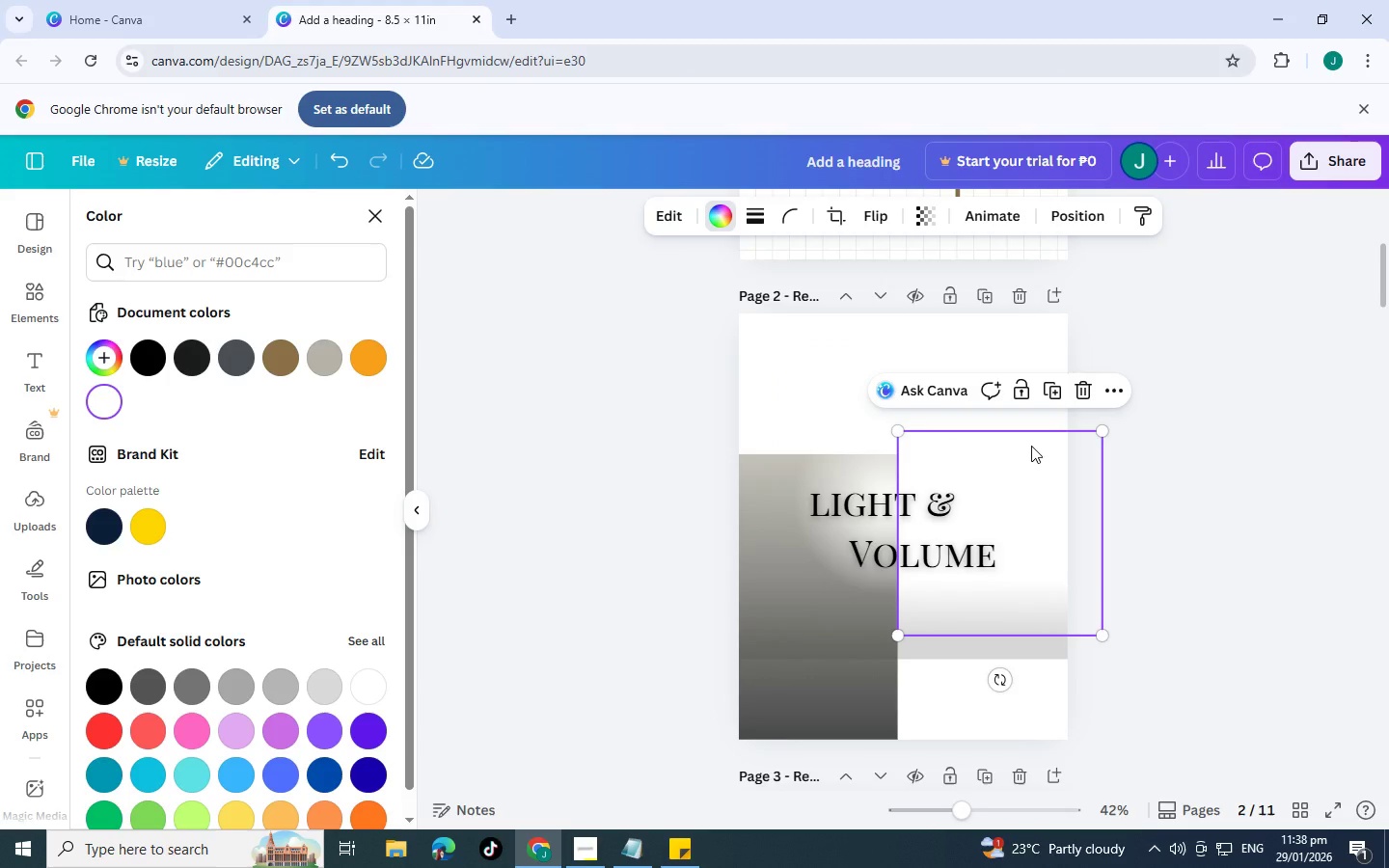 
key(Control+BracketLeft)
 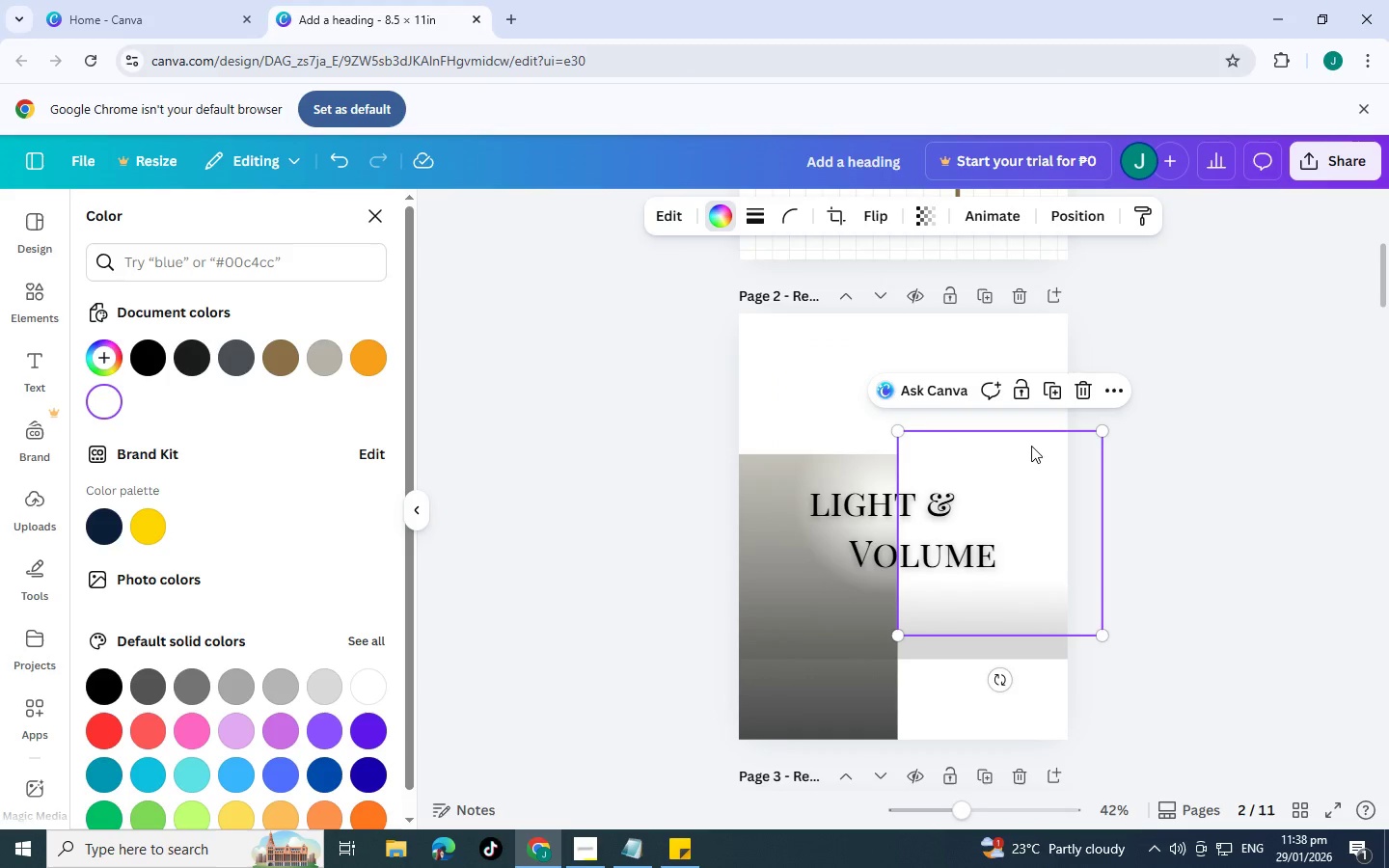 
key(Control+BracketLeft)
 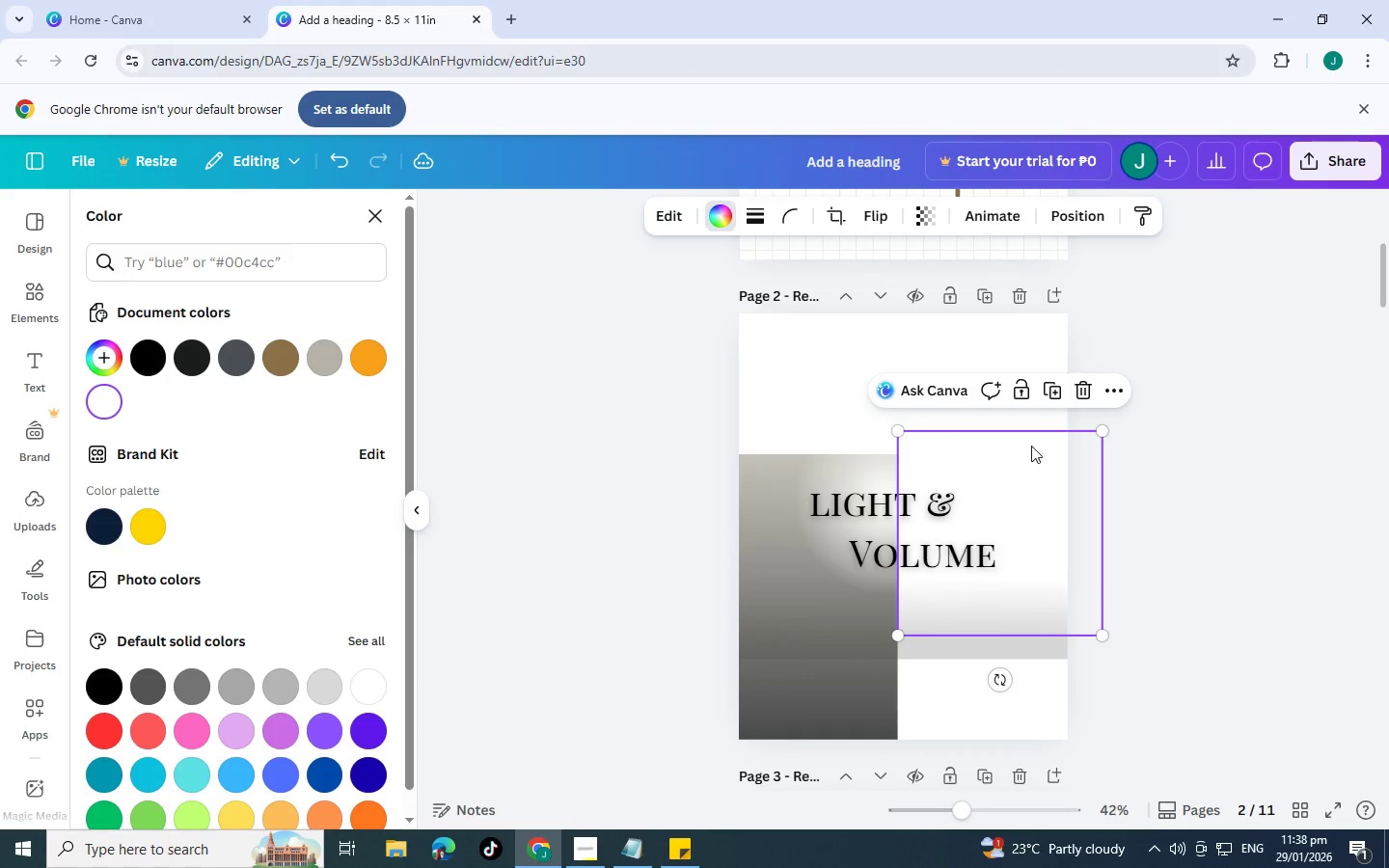 
key(Control+BracketLeft)
 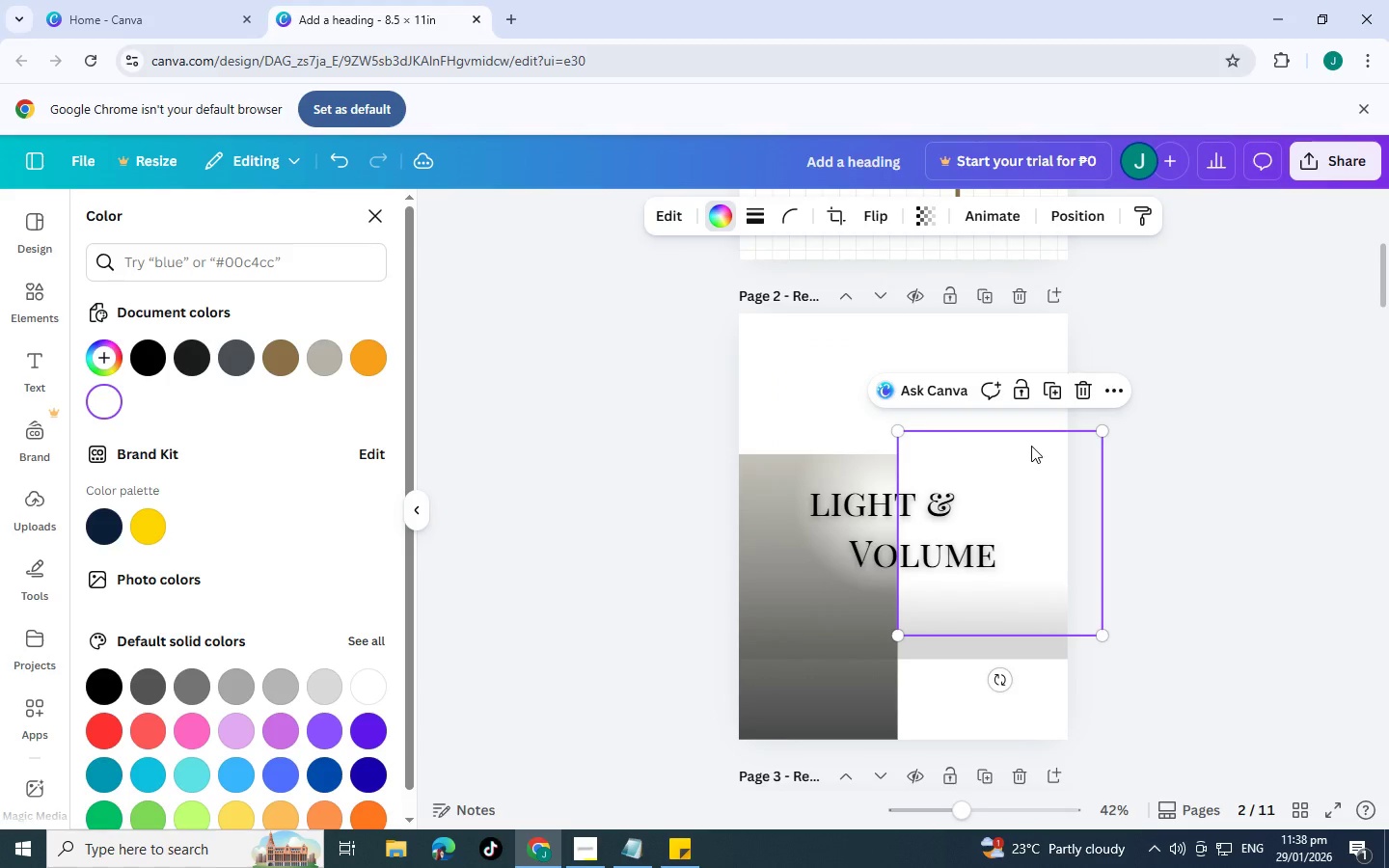 
key(Control+BracketLeft)
 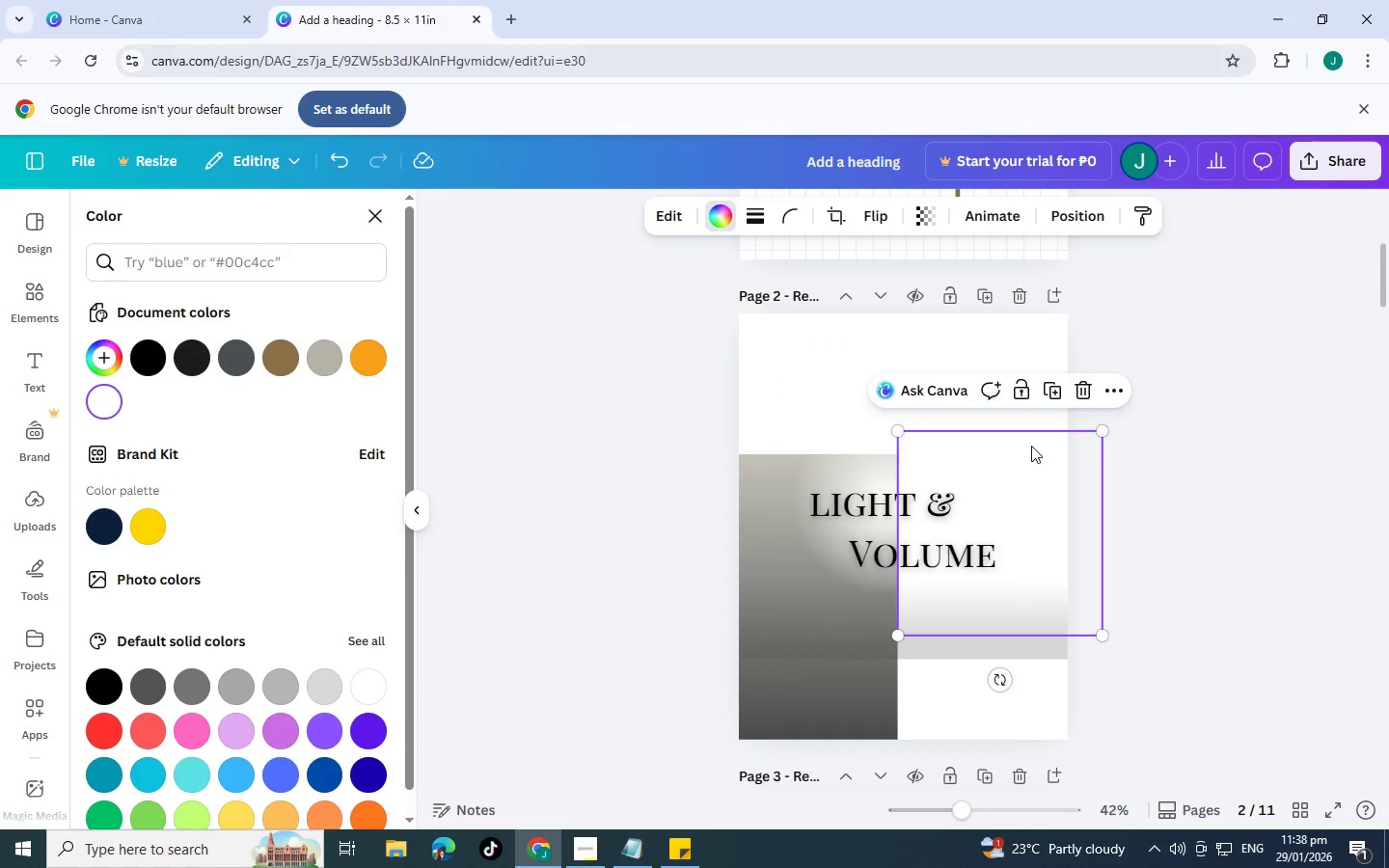 
left_click_drag(start_coordinate=[1031, 446], to_coordinate=[1025, 451])
 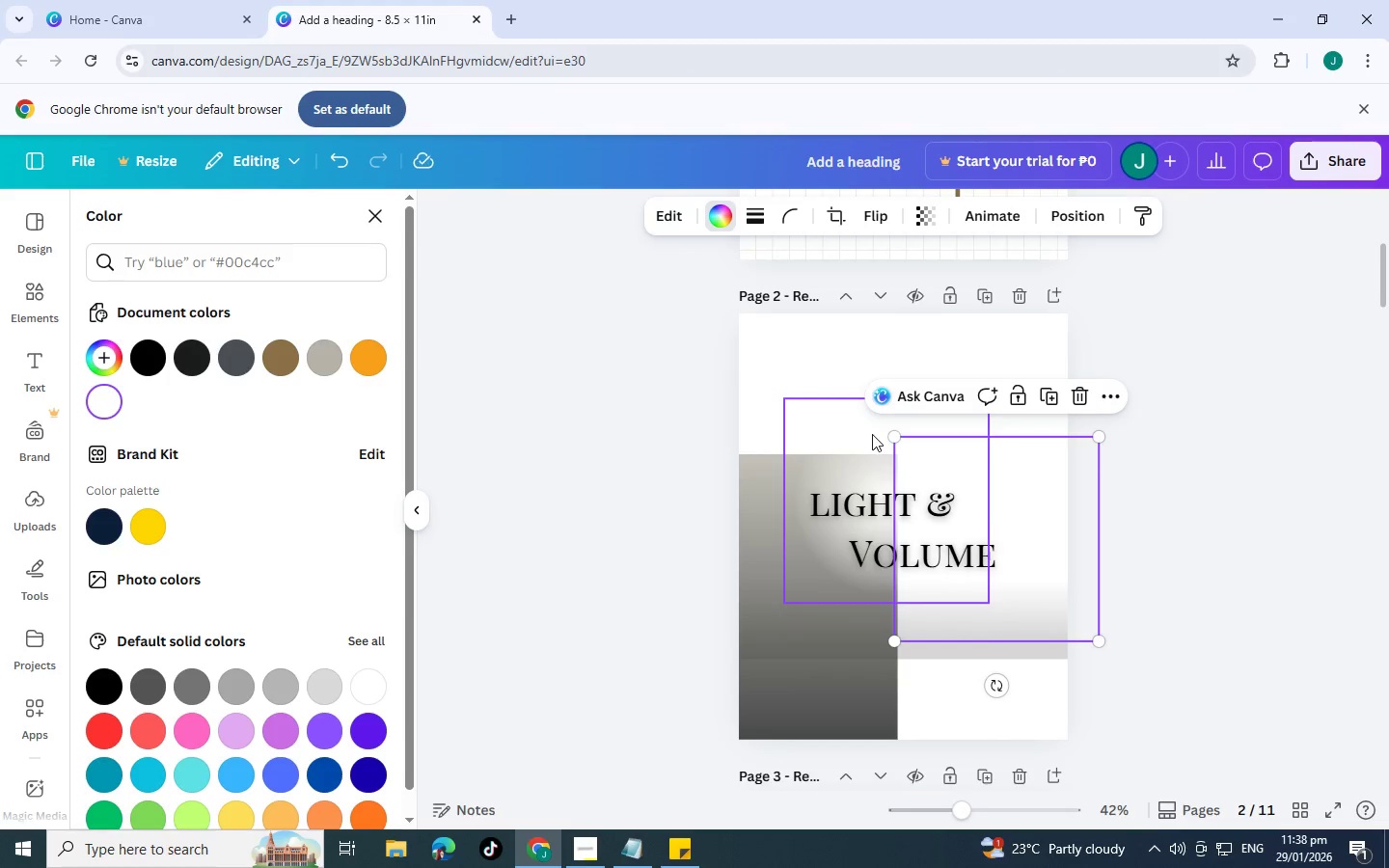 
hold_key(key=ControlLeft, duration=0.5)
 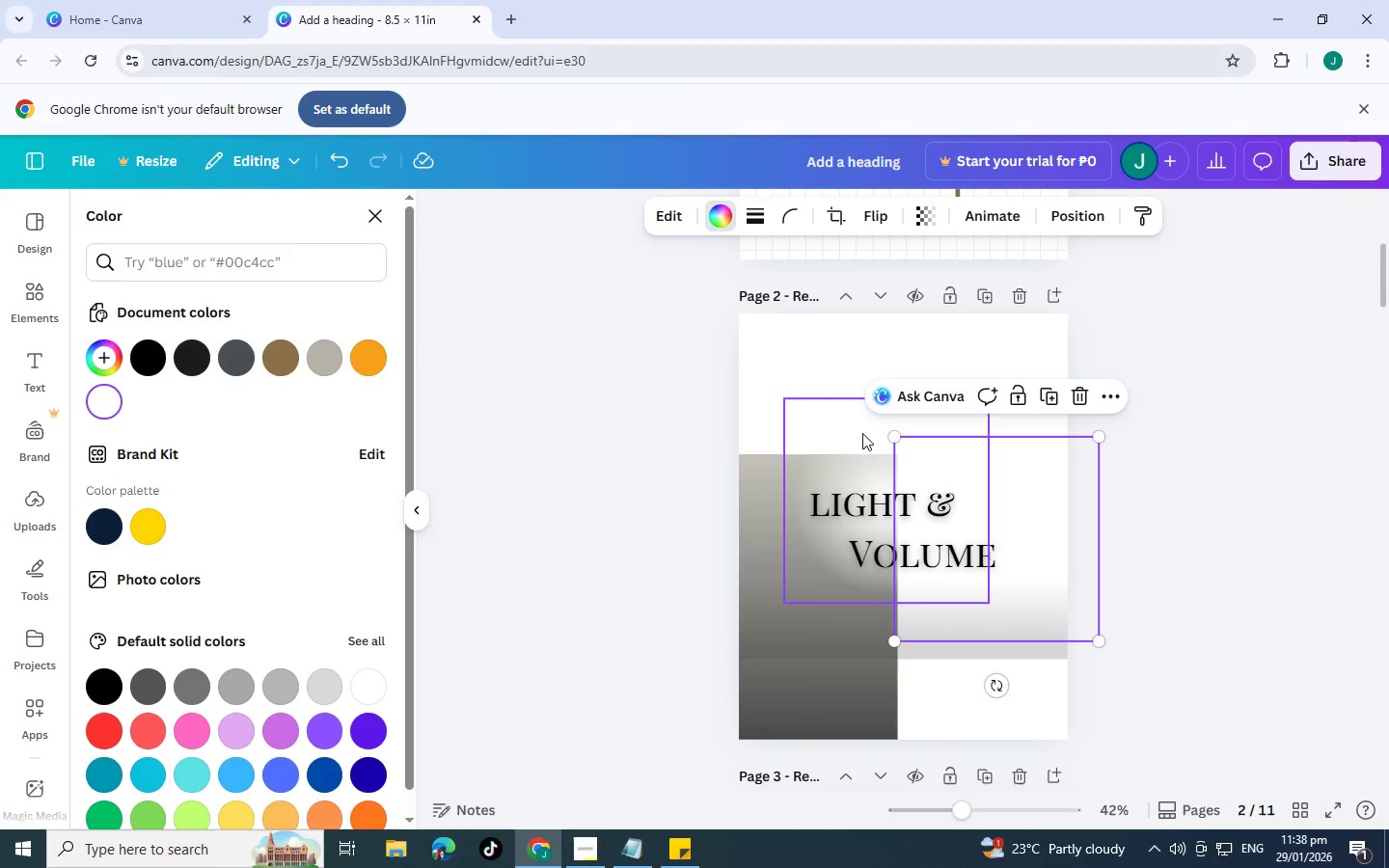 
key(Control+V)
 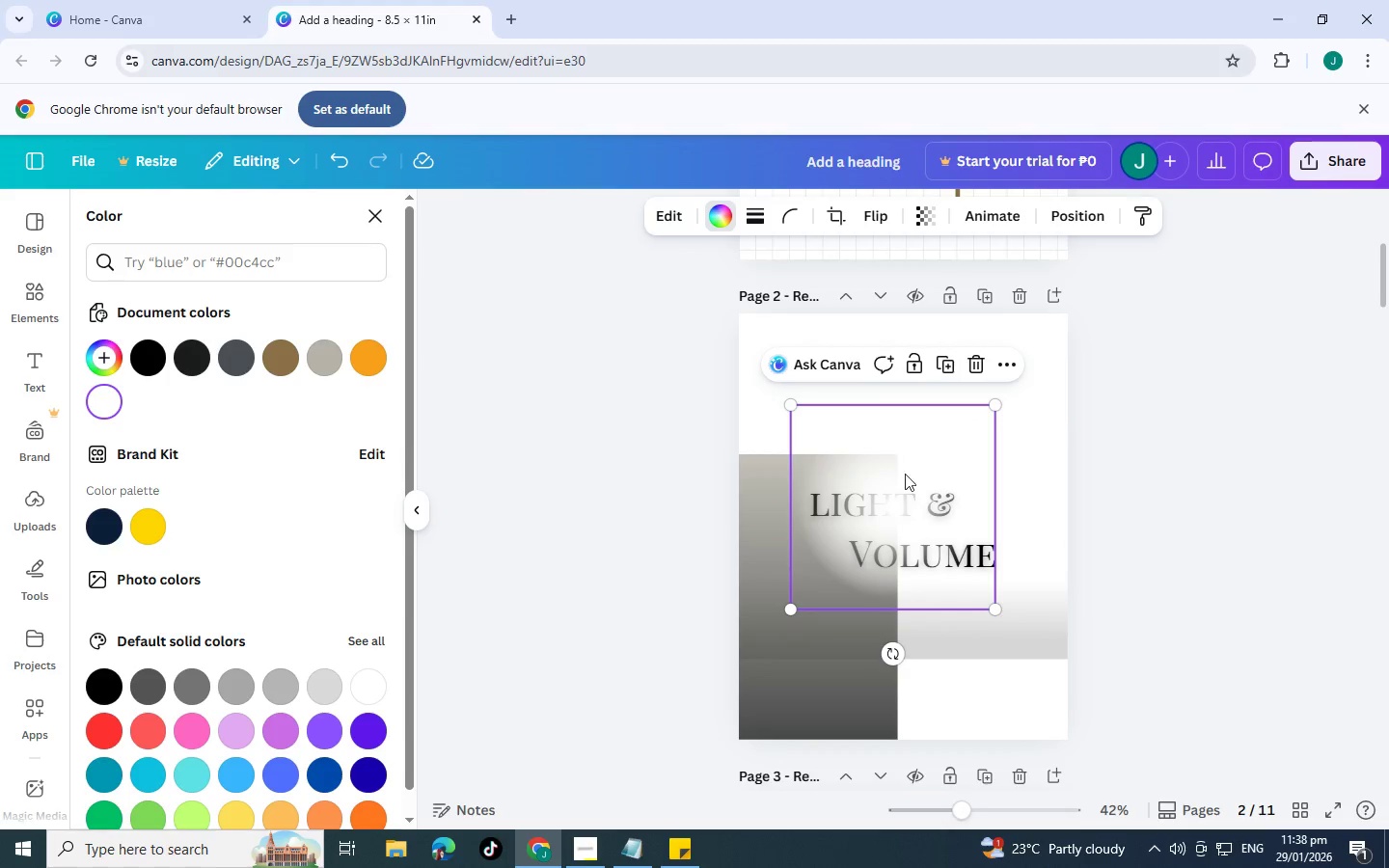 
left_click_drag(start_coordinate=[913, 484], to_coordinate=[1010, 398])
 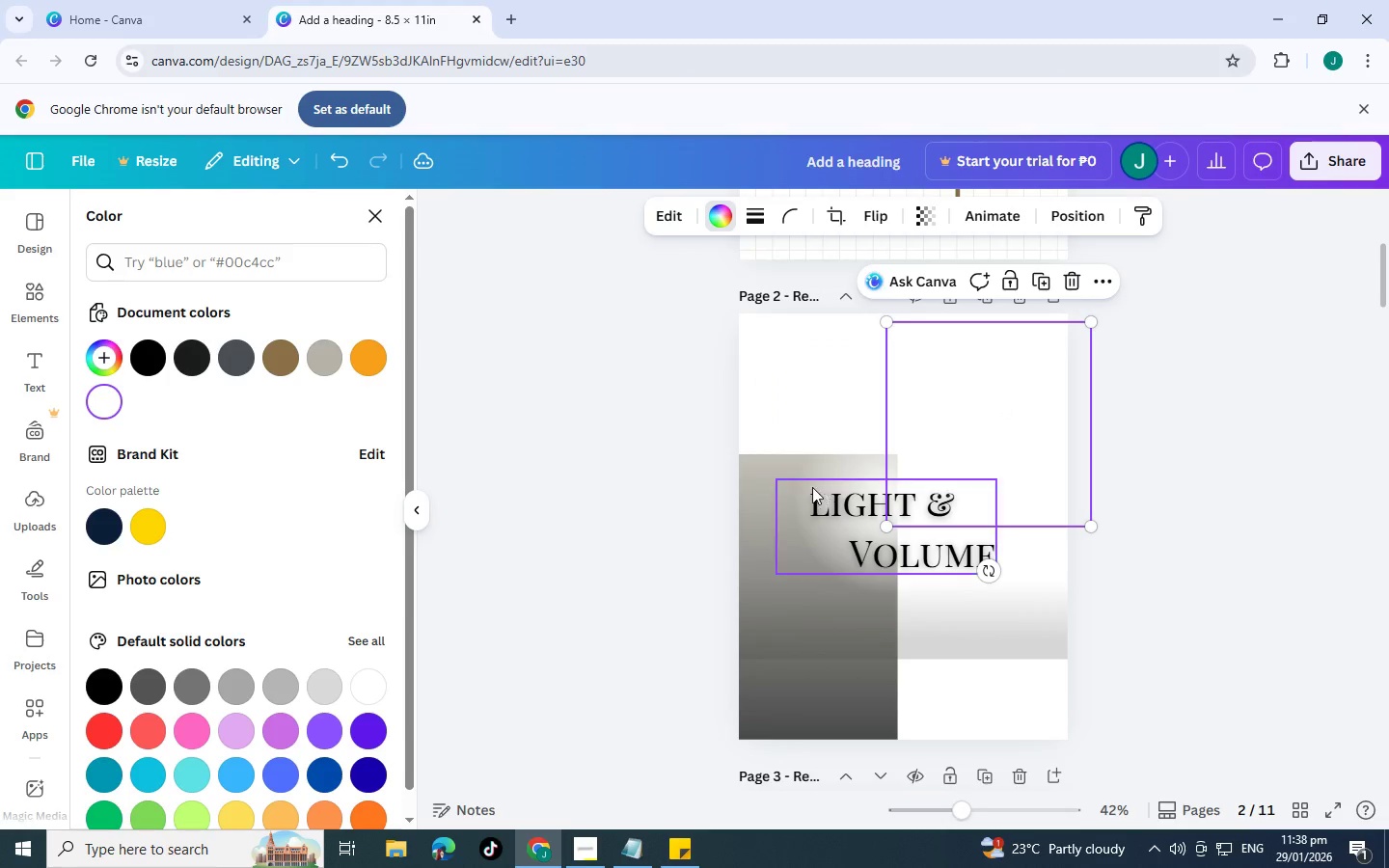 
left_click([809, 486])
 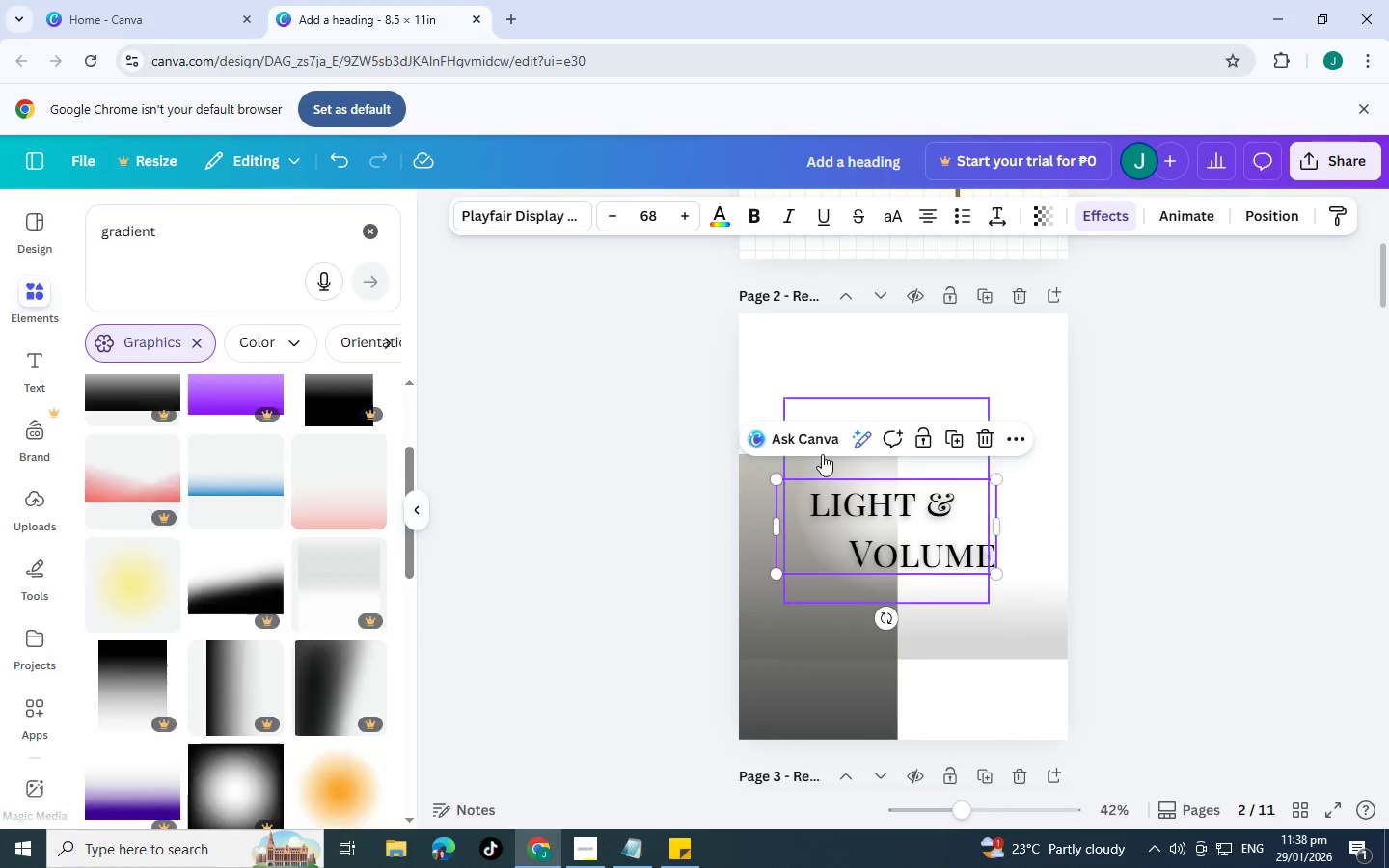 
left_click([822, 454])
 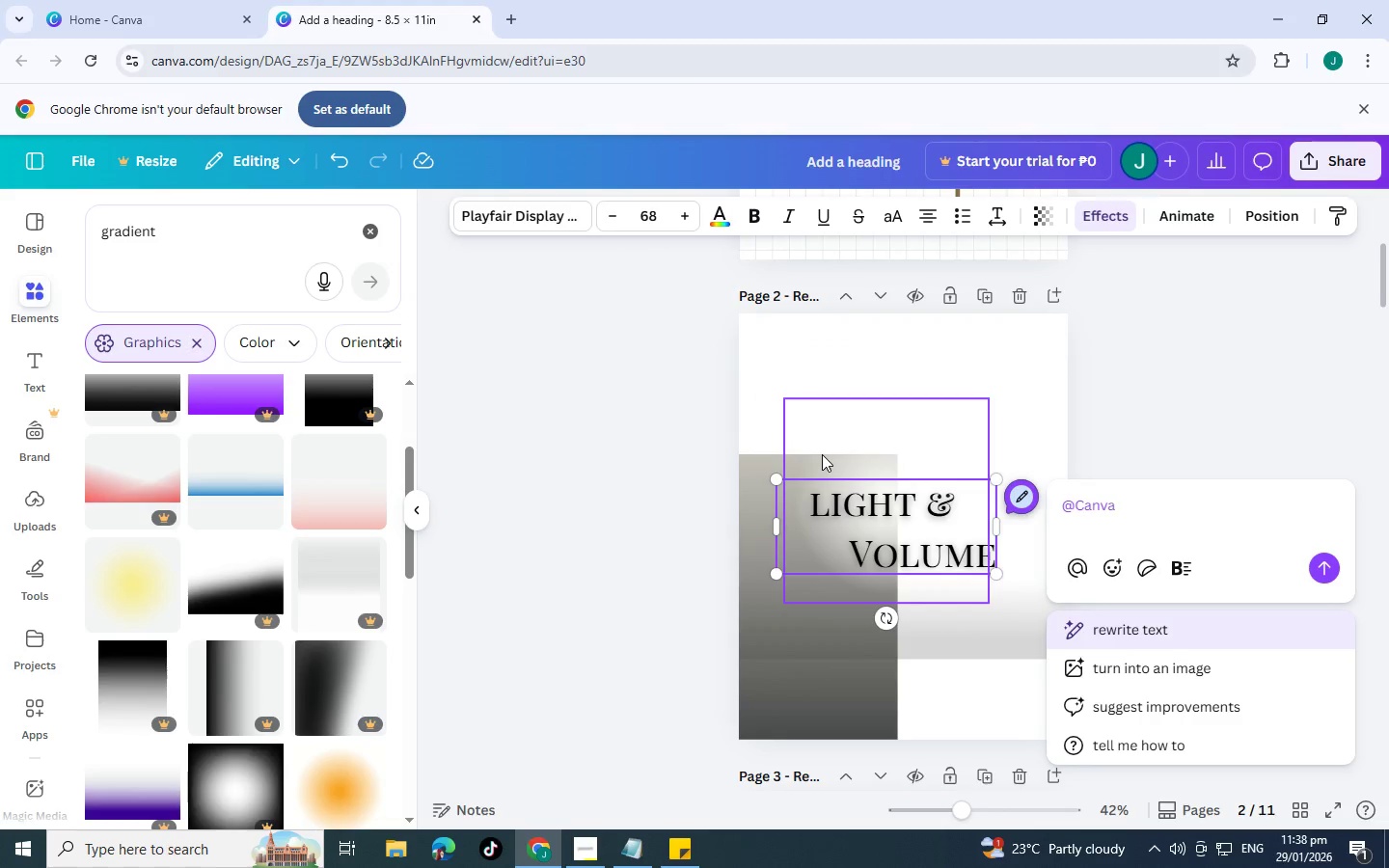 
left_click([822, 454])
 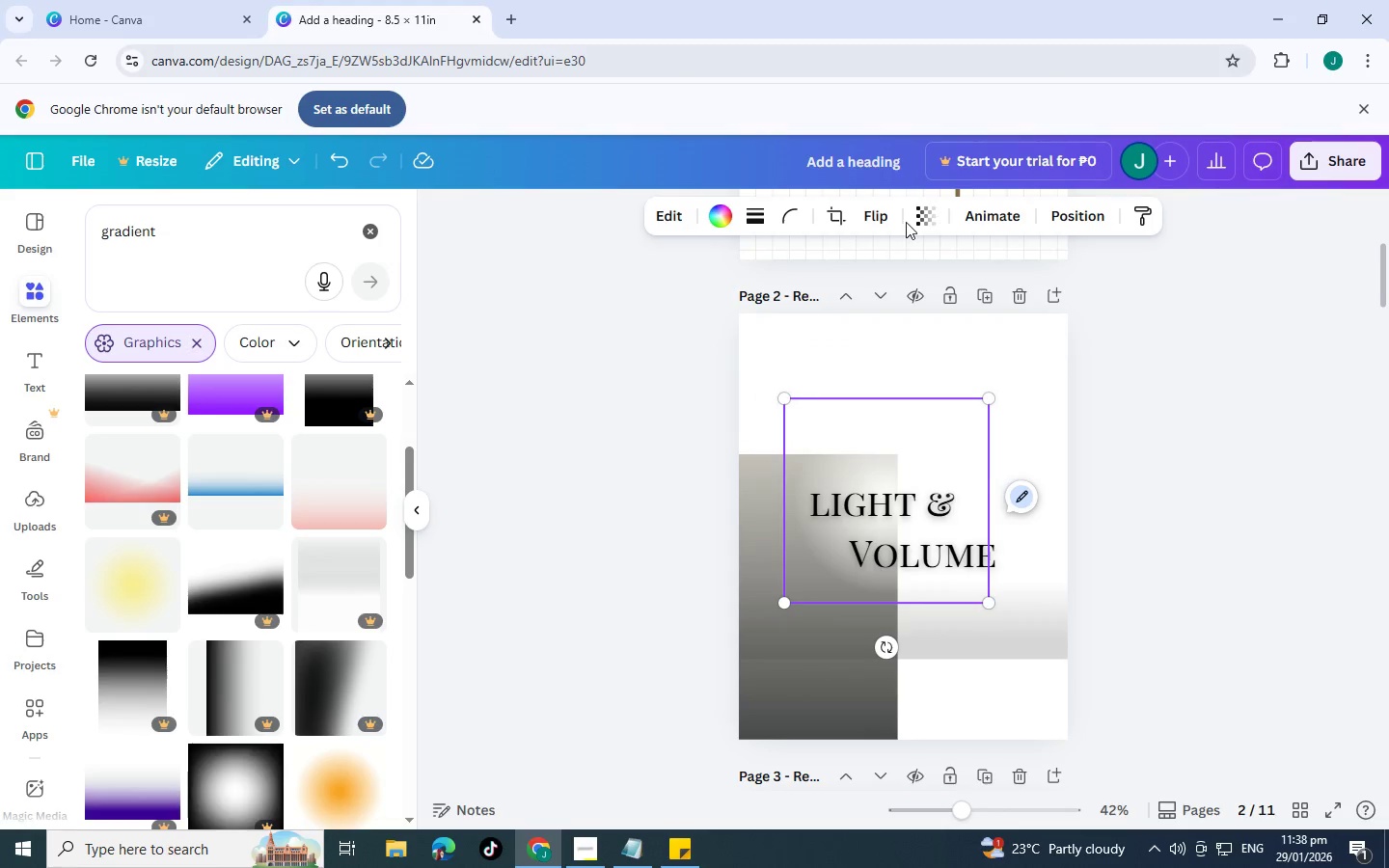 
double_click([916, 222])
 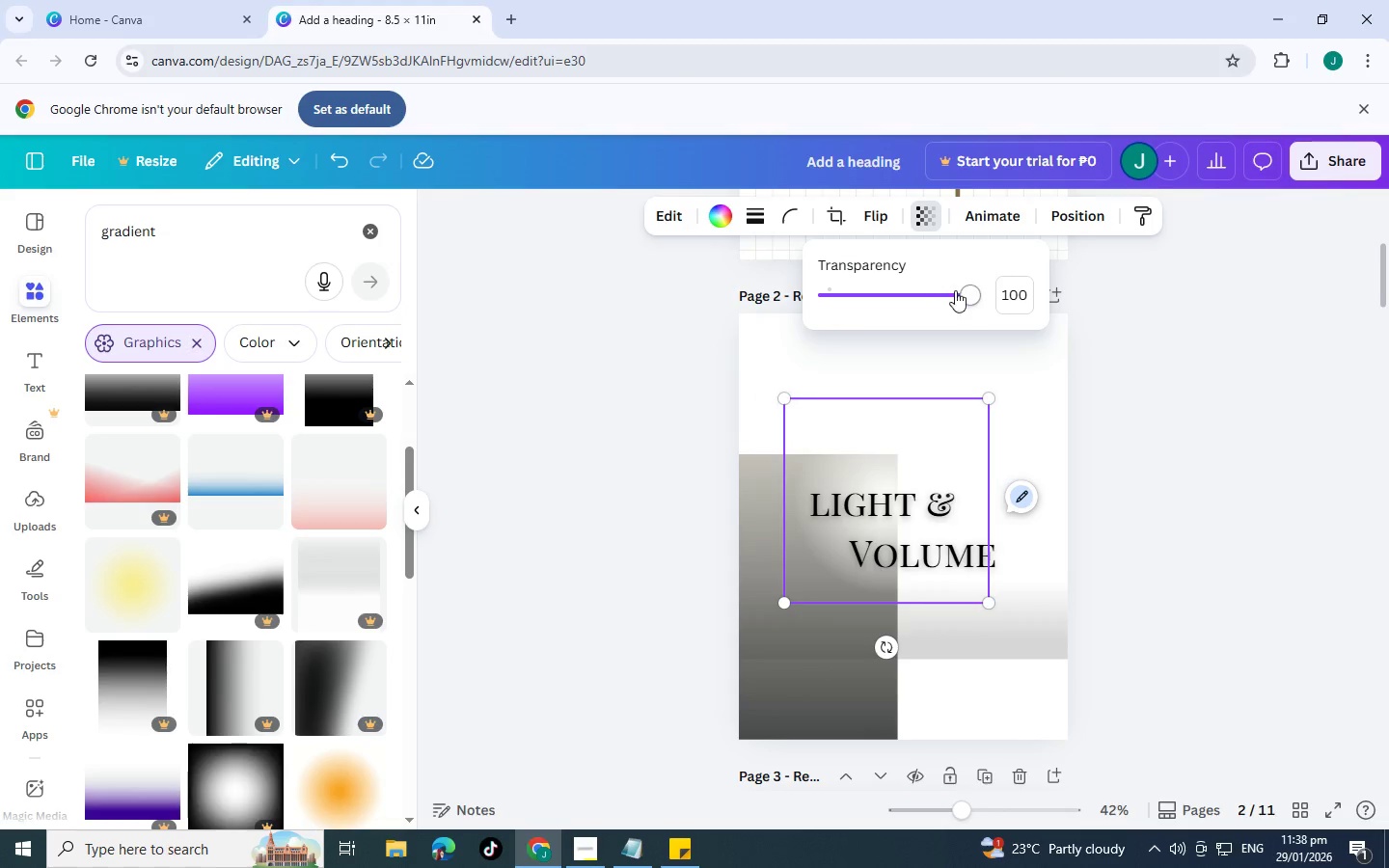 
left_click_drag(start_coordinate=[956, 291], to_coordinate=[927, 299])
 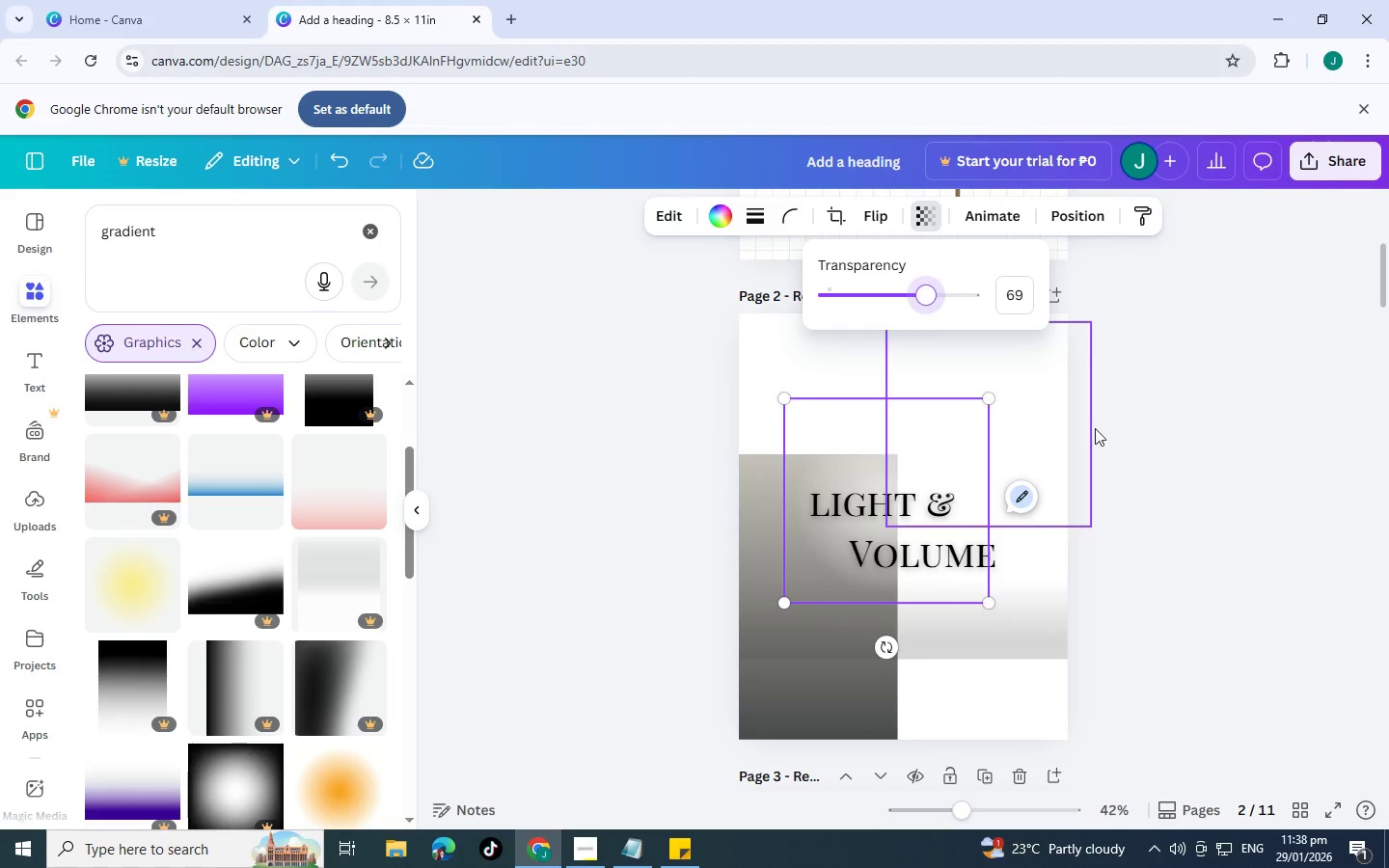 
left_click([1096, 428])
 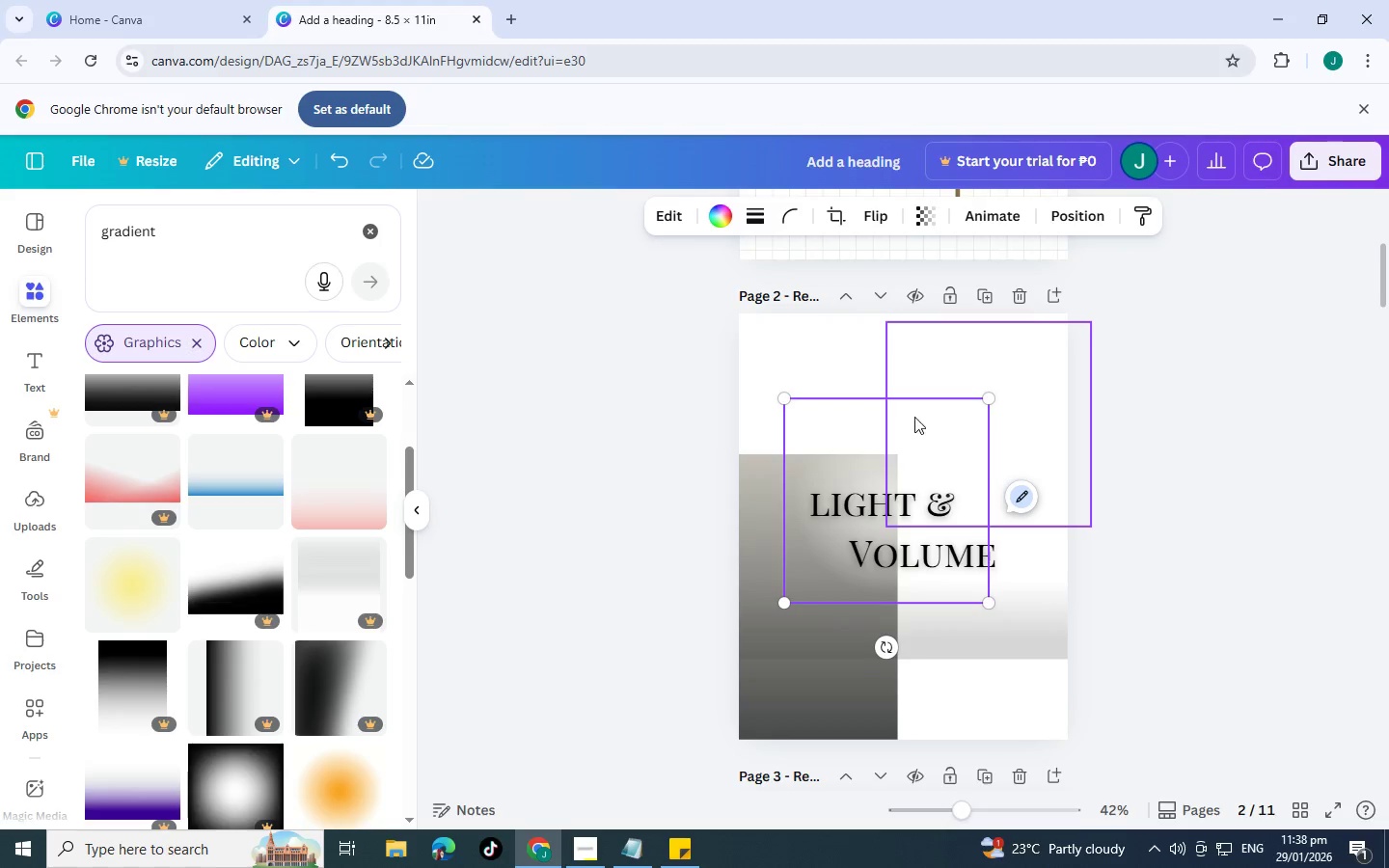 
left_click_drag(start_coordinate=[891, 409], to_coordinate=[882, 396])
 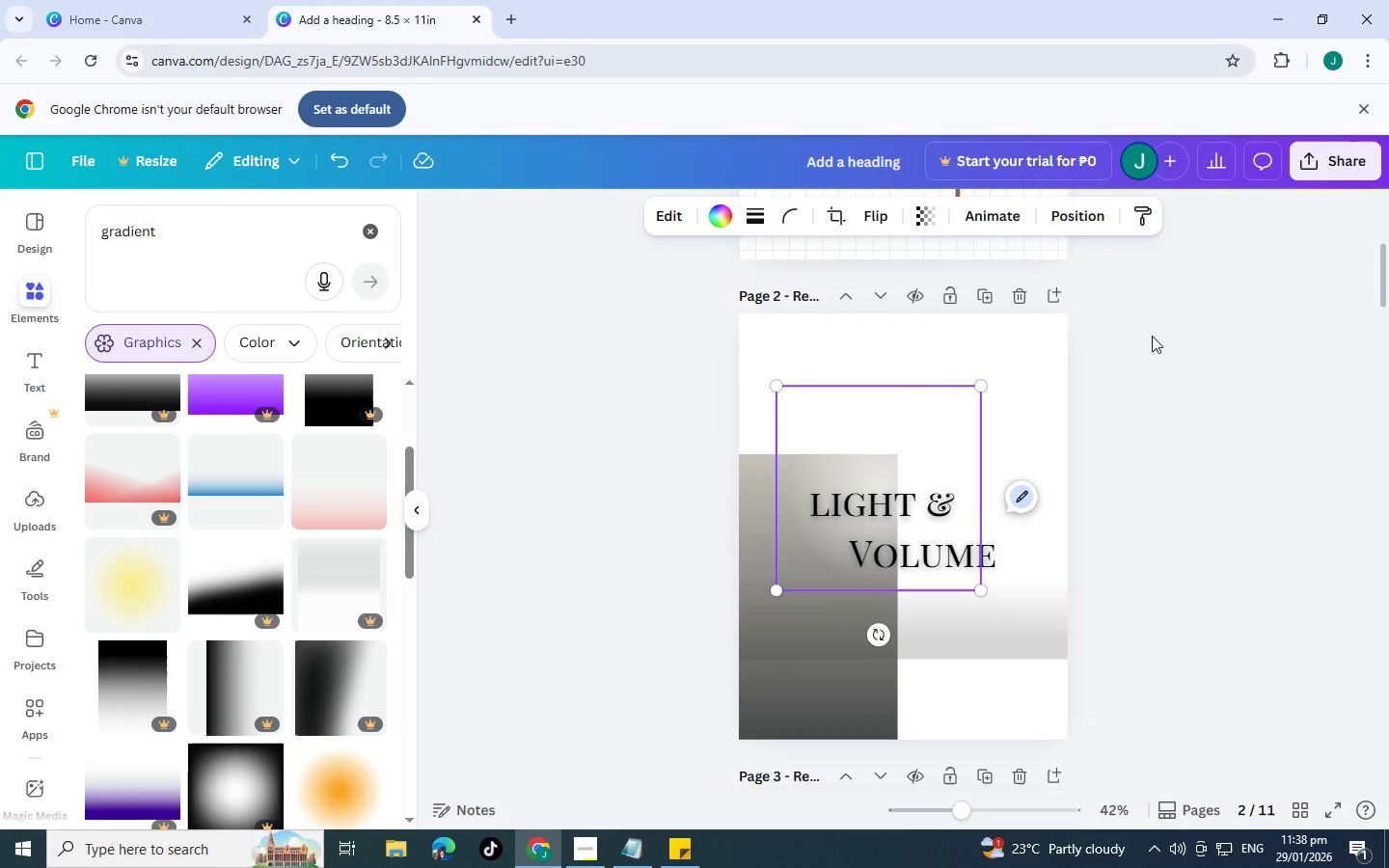 
left_click([1213, 343])
 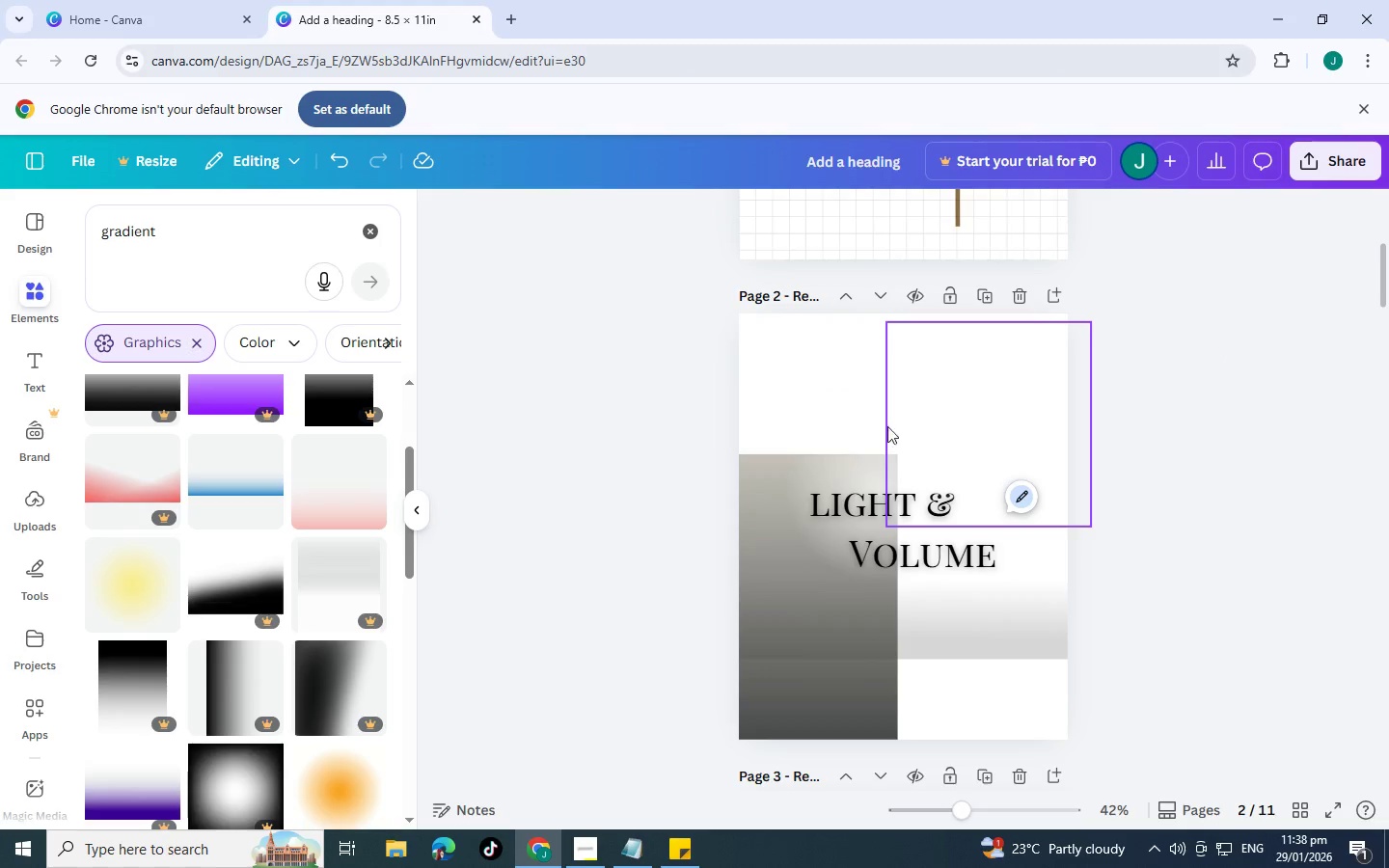 
left_click([811, 456])
 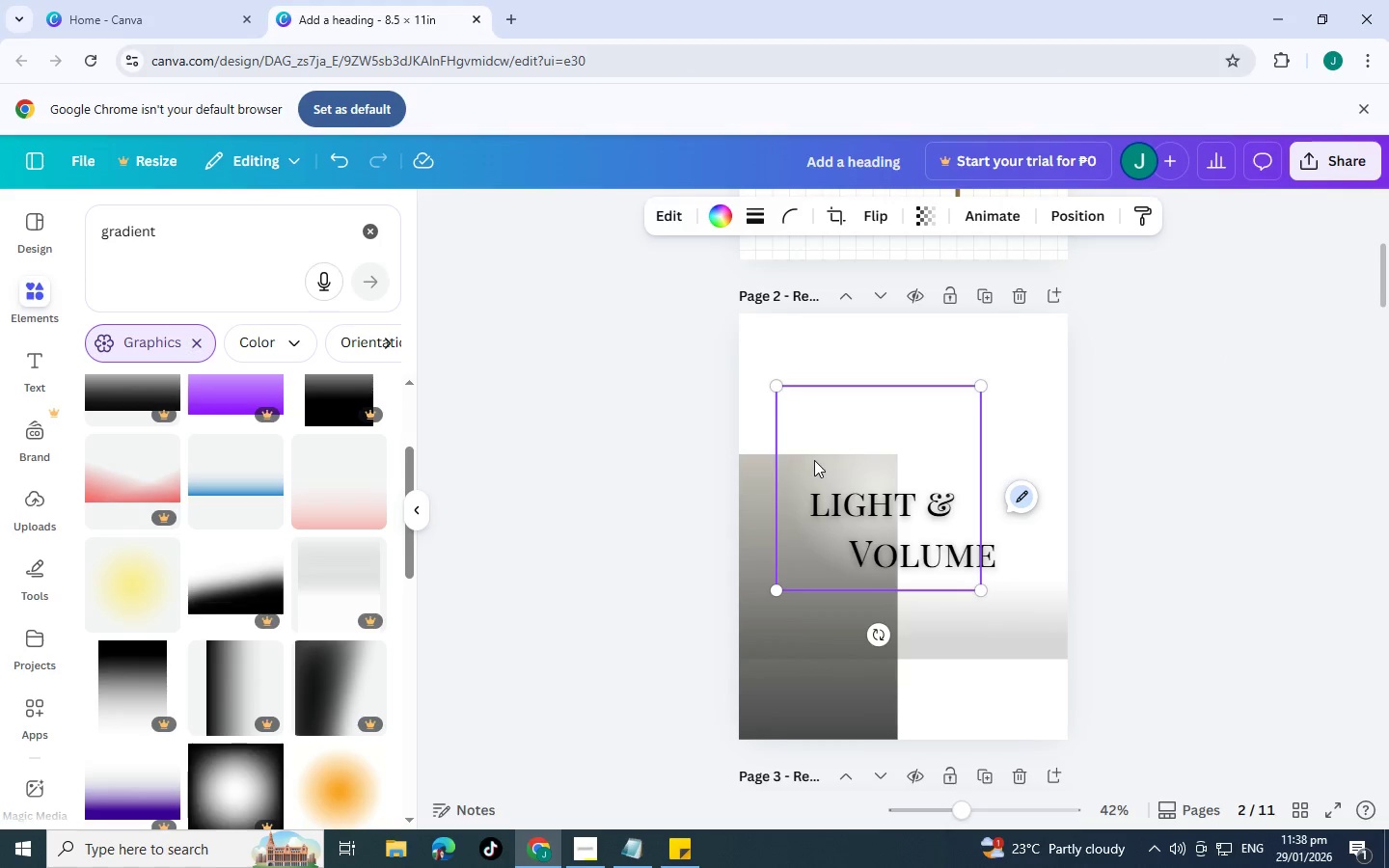 
key(Control+C)
 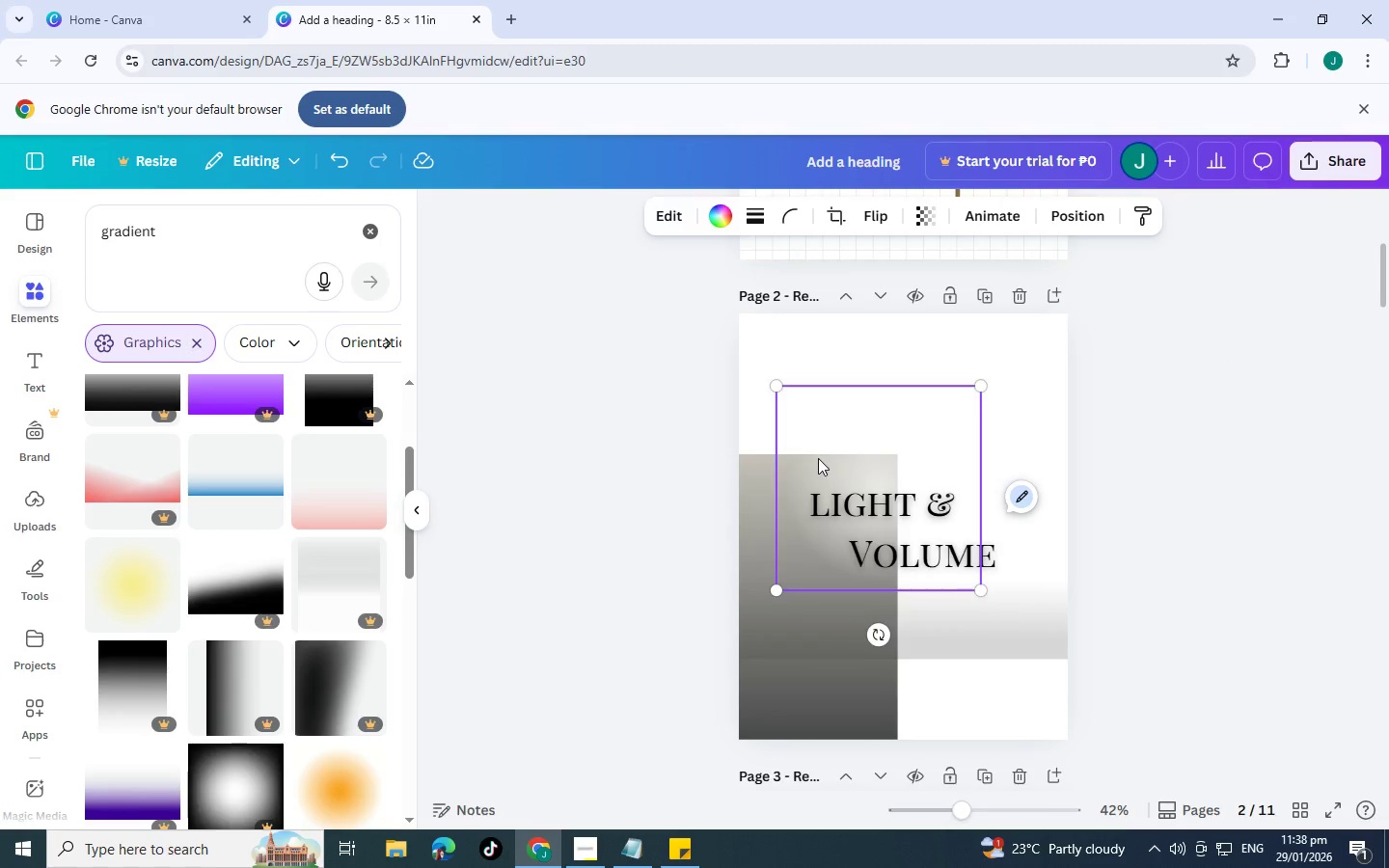 
key(Control+V)
 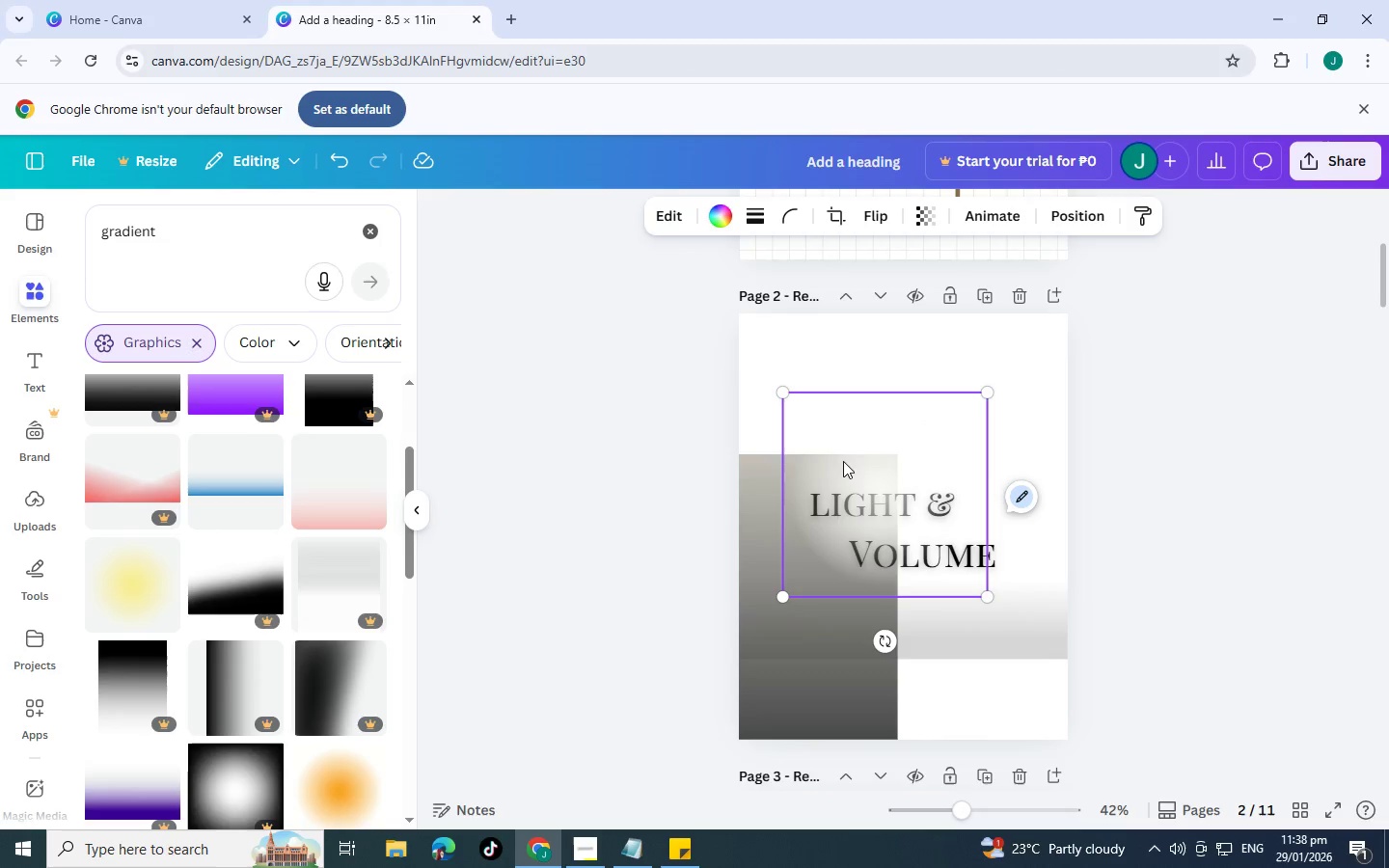 
left_click_drag(start_coordinate=[844, 461], to_coordinate=[1061, 541])
 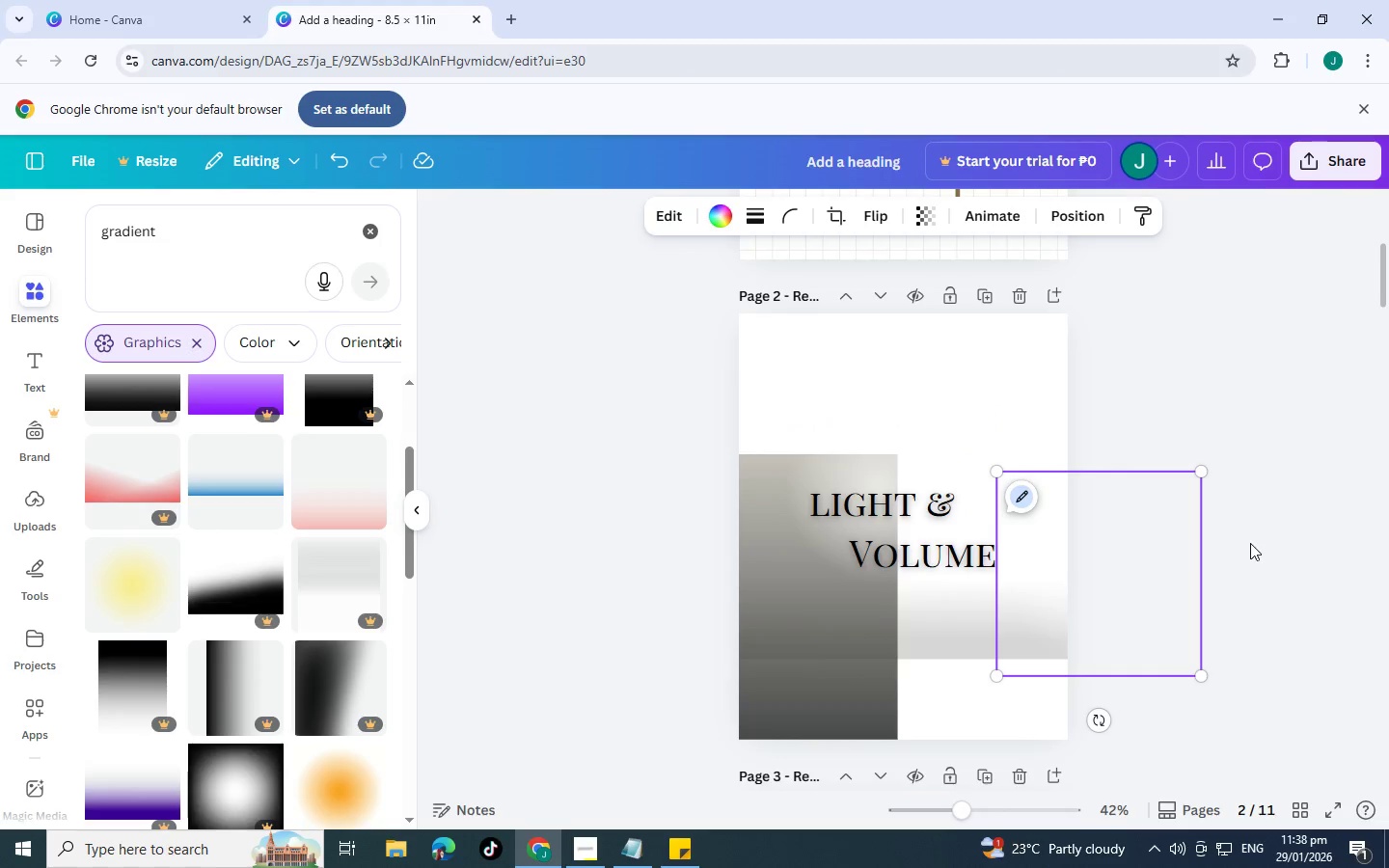 
left_click([1250, 543])
 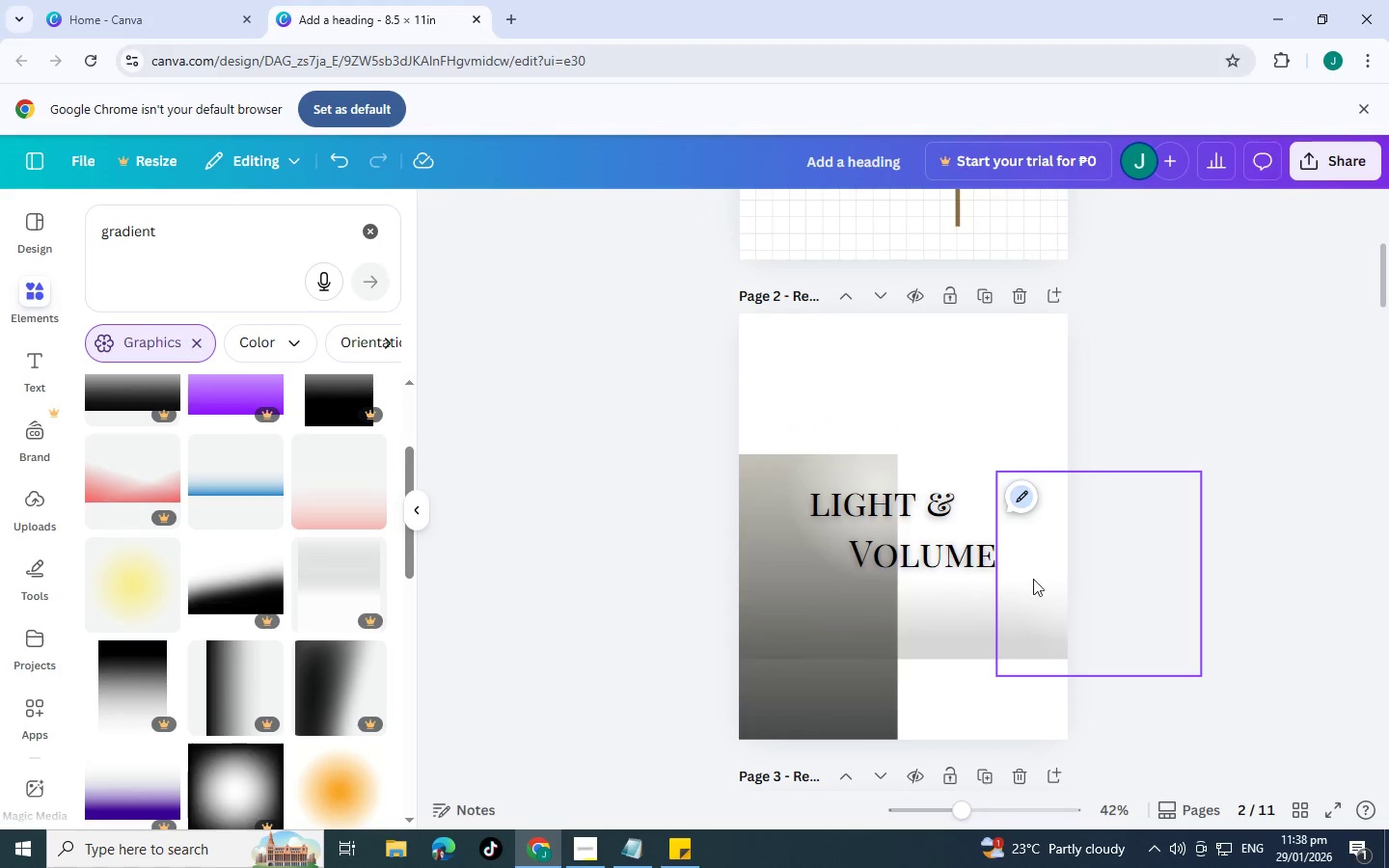 
left_click_drag(start_coordinate=[1046, 579], to_coordinate=[927, 666])
 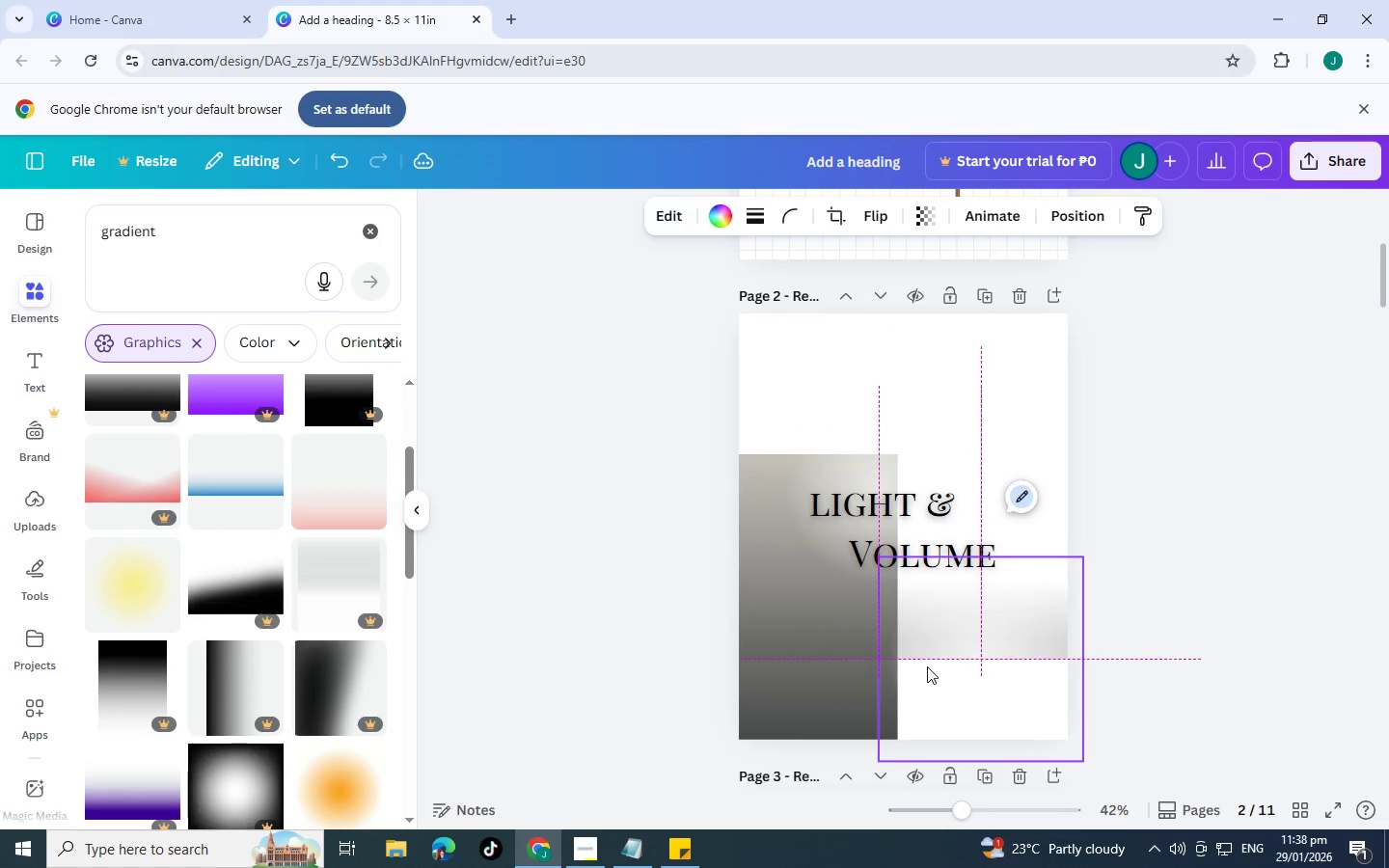 
key(Control+C)
 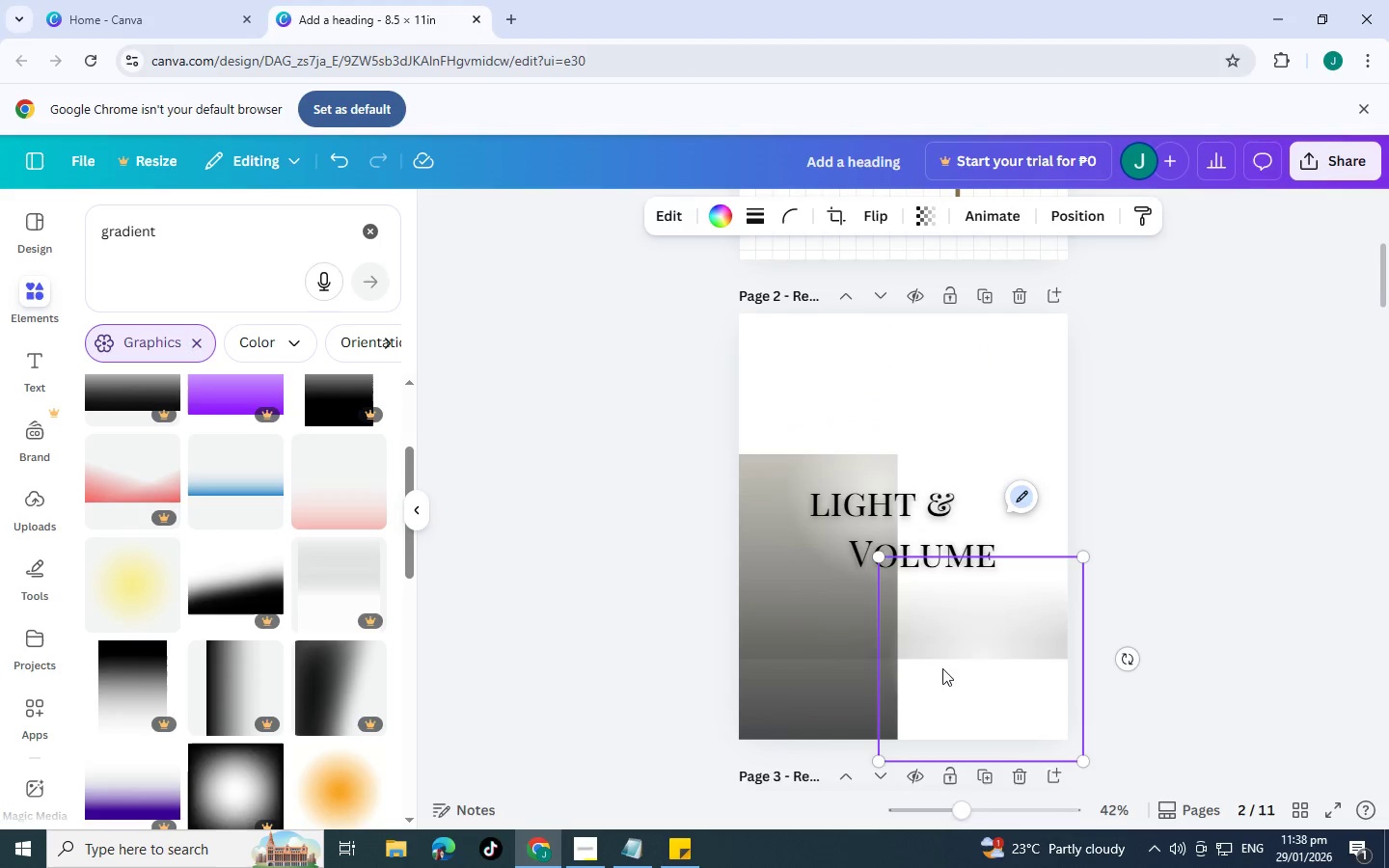 
key(Control+V)
 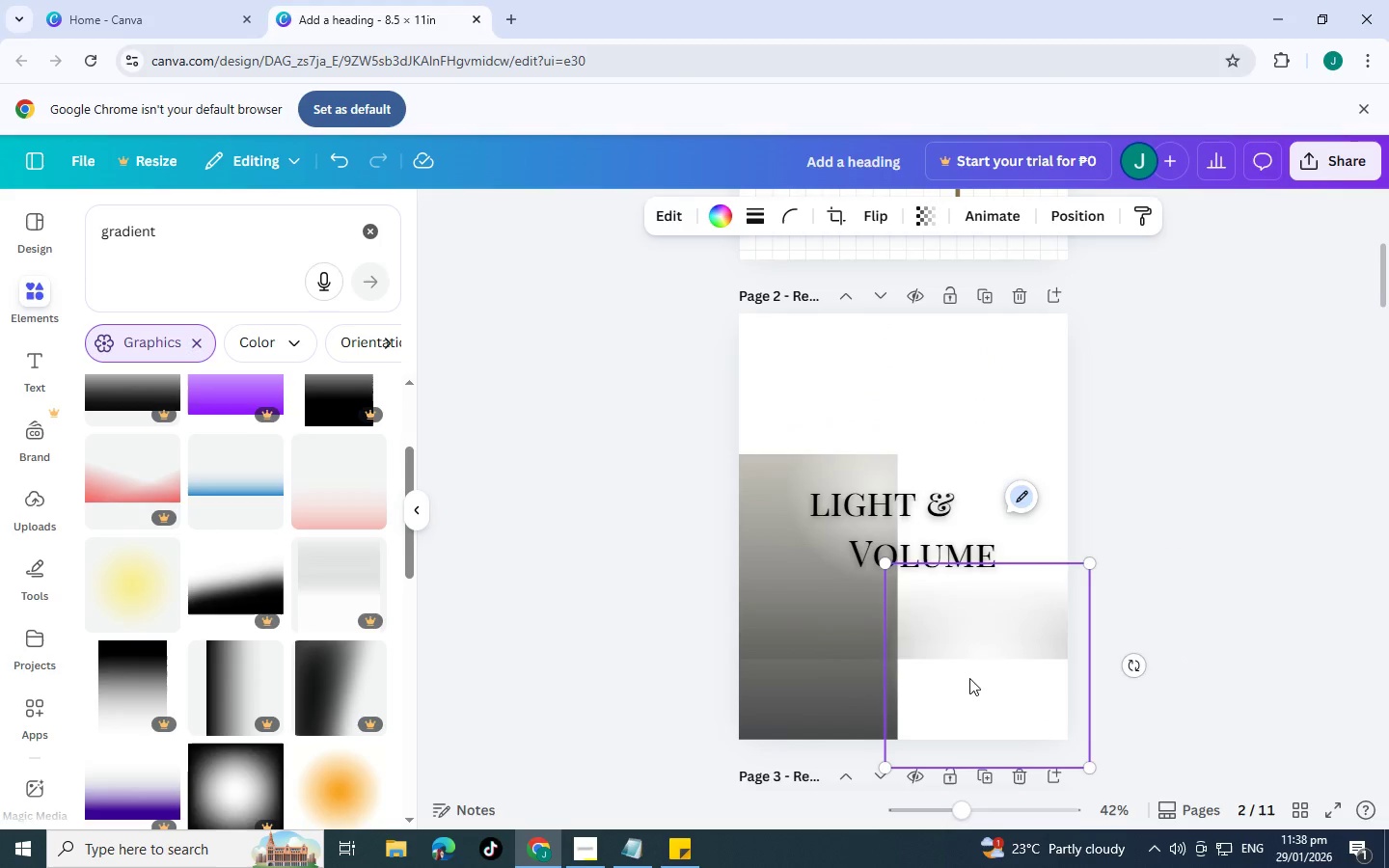 
left_click_drag(start_coordinate=[964, 679], to_coordinate=[1019, 632])
 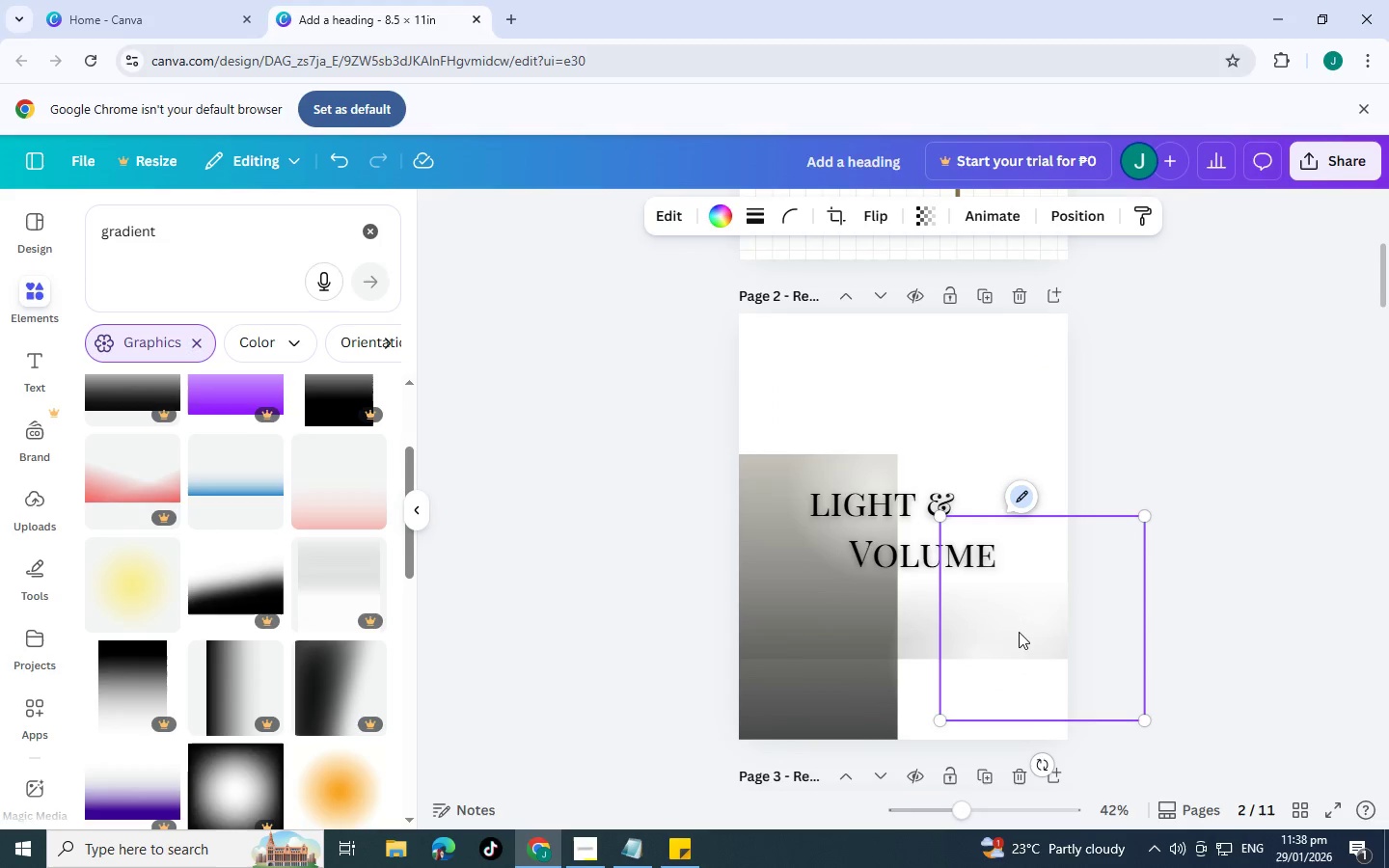 
key(Control+C)
 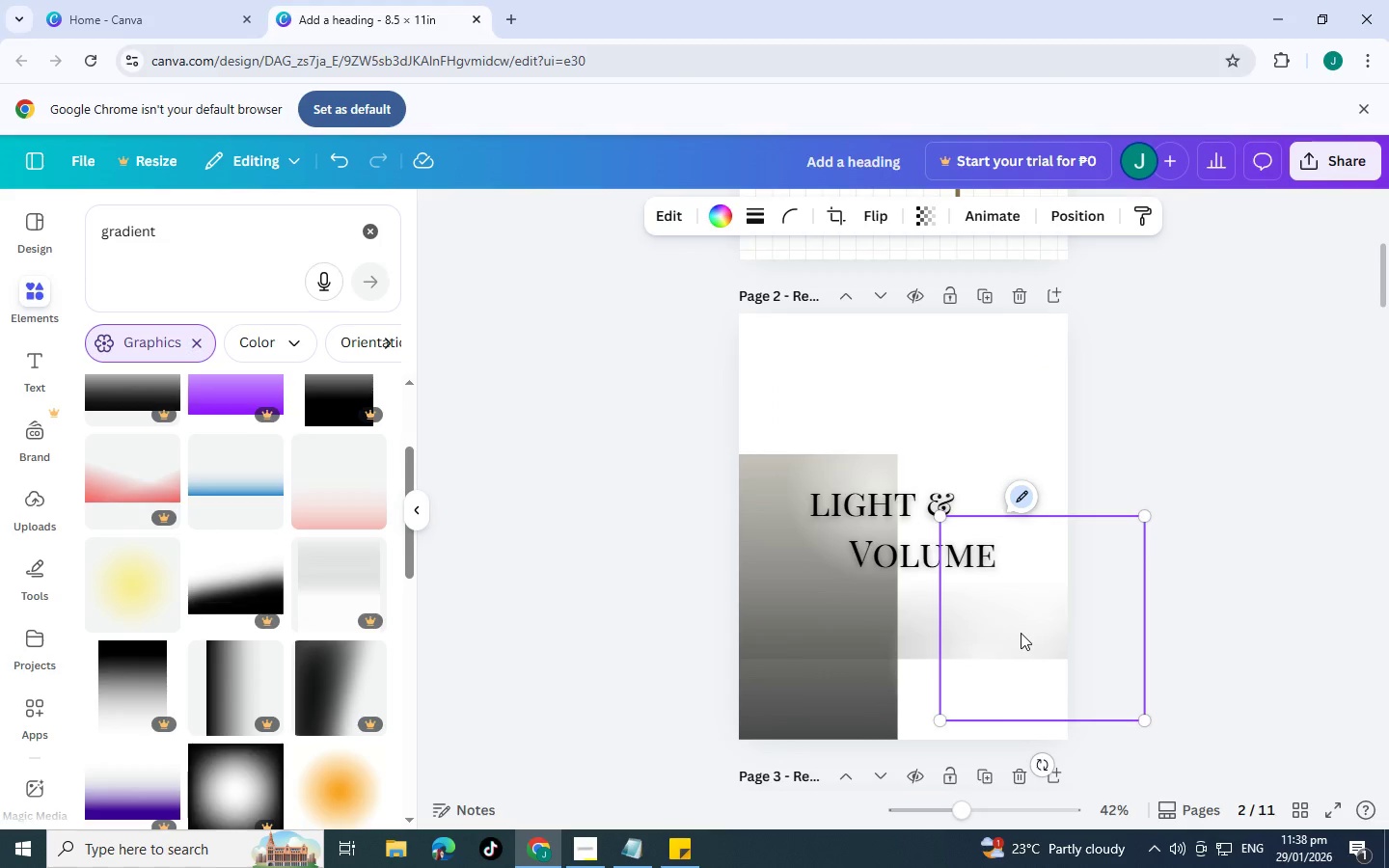 
key(Control+V)
 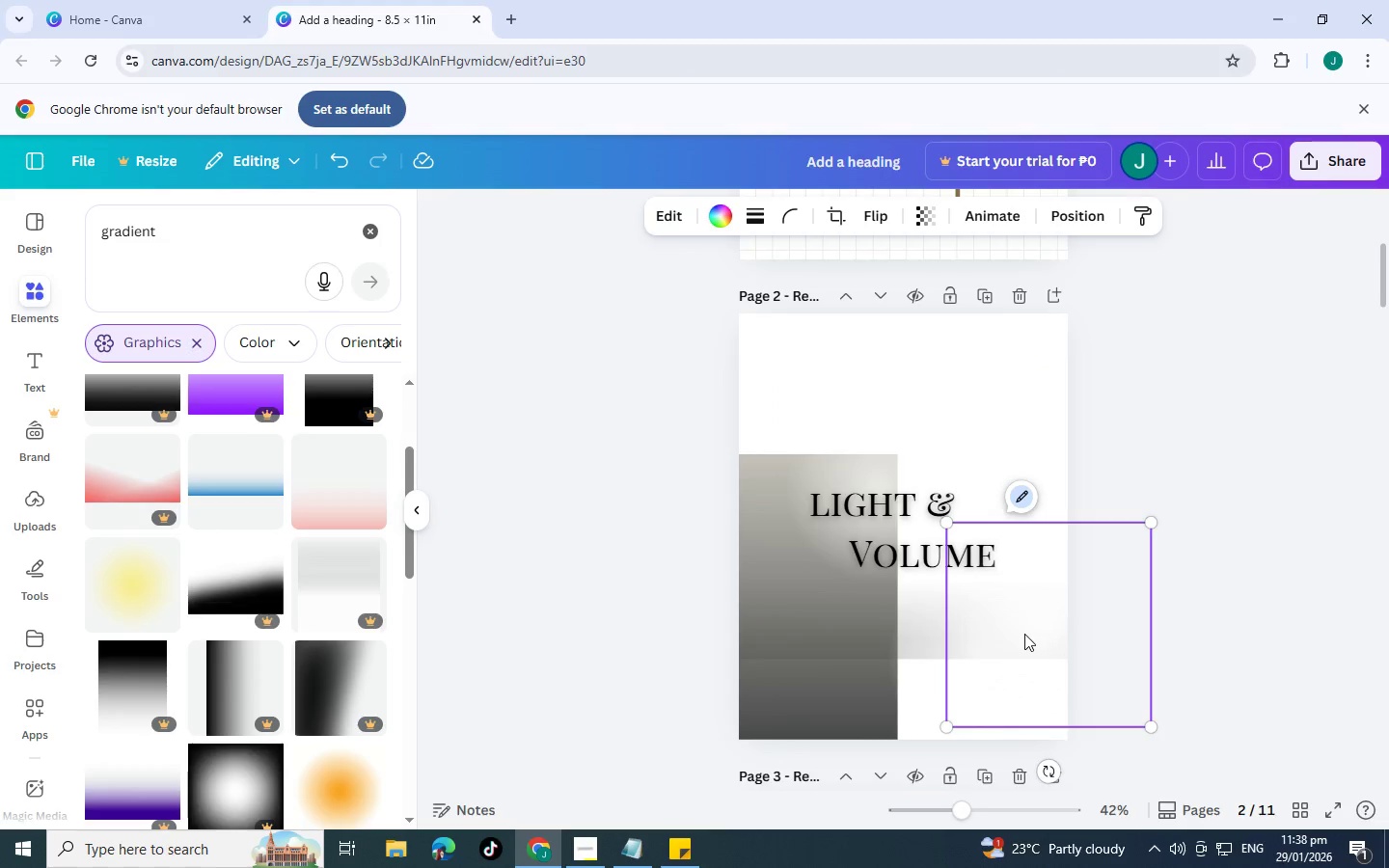 
left_click_drag(start_coordinate=[1027, 634], to_coordinate=[967, 632])
 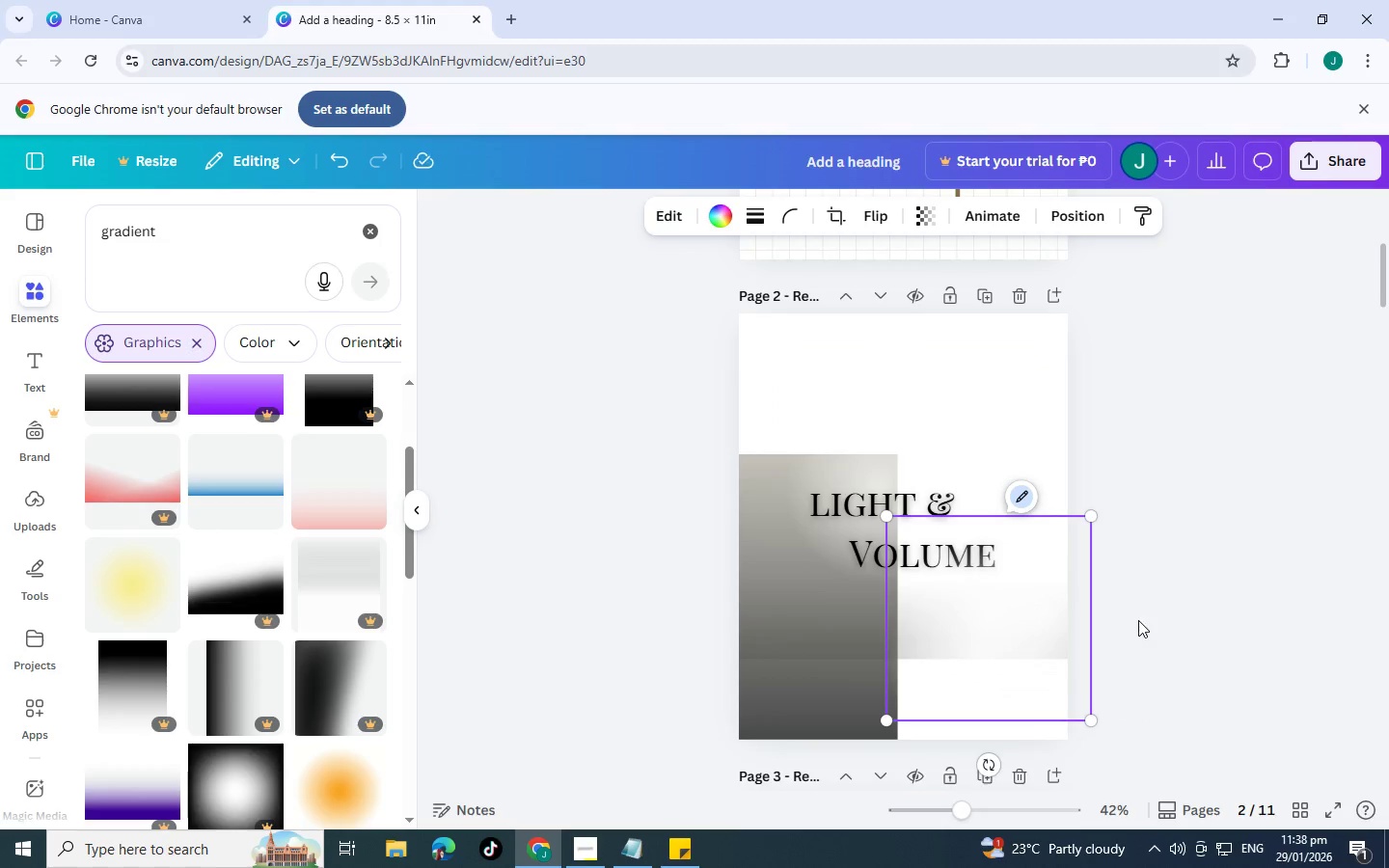 
left_click([1224, 602])
 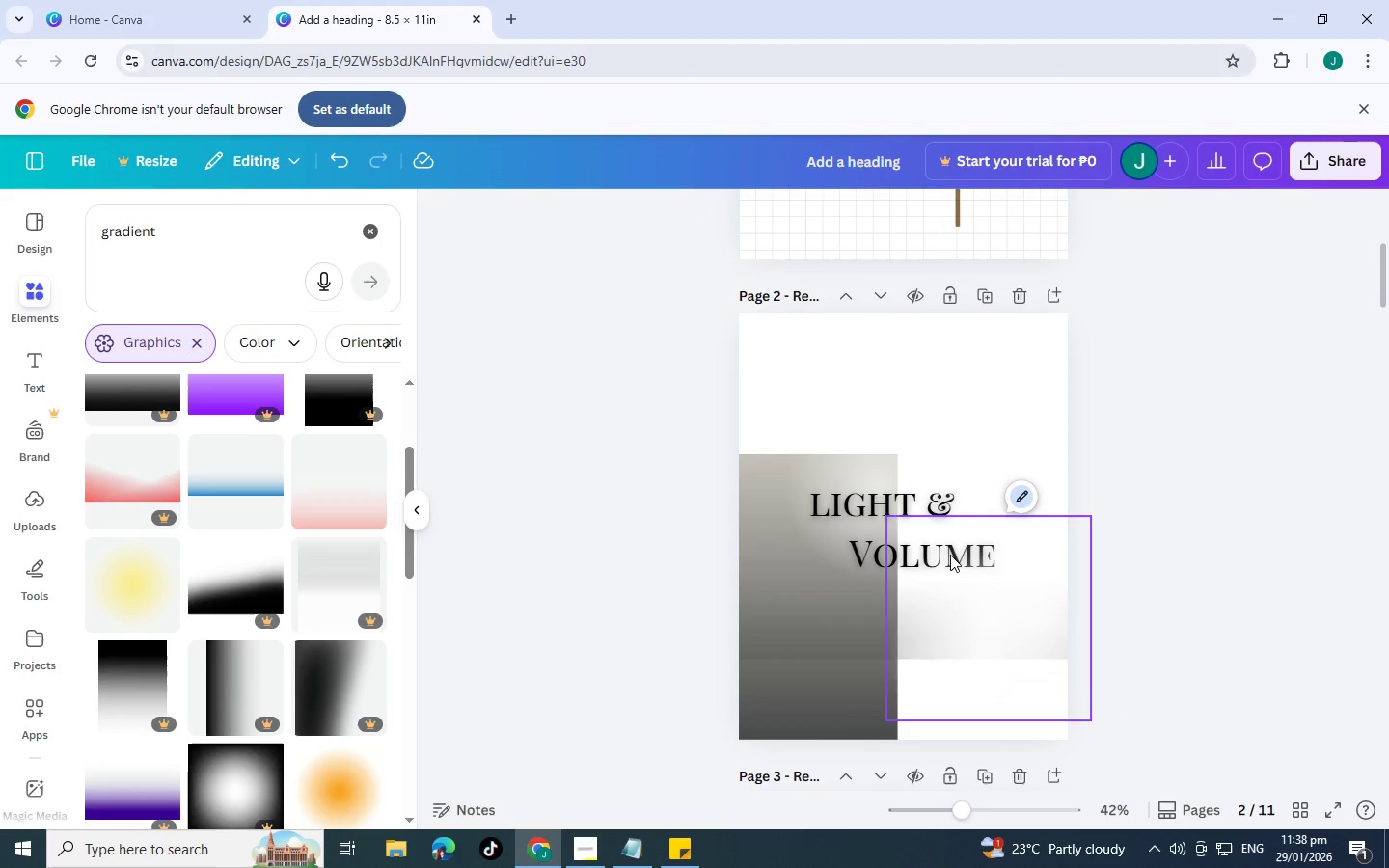 
left_click([854, 543])
 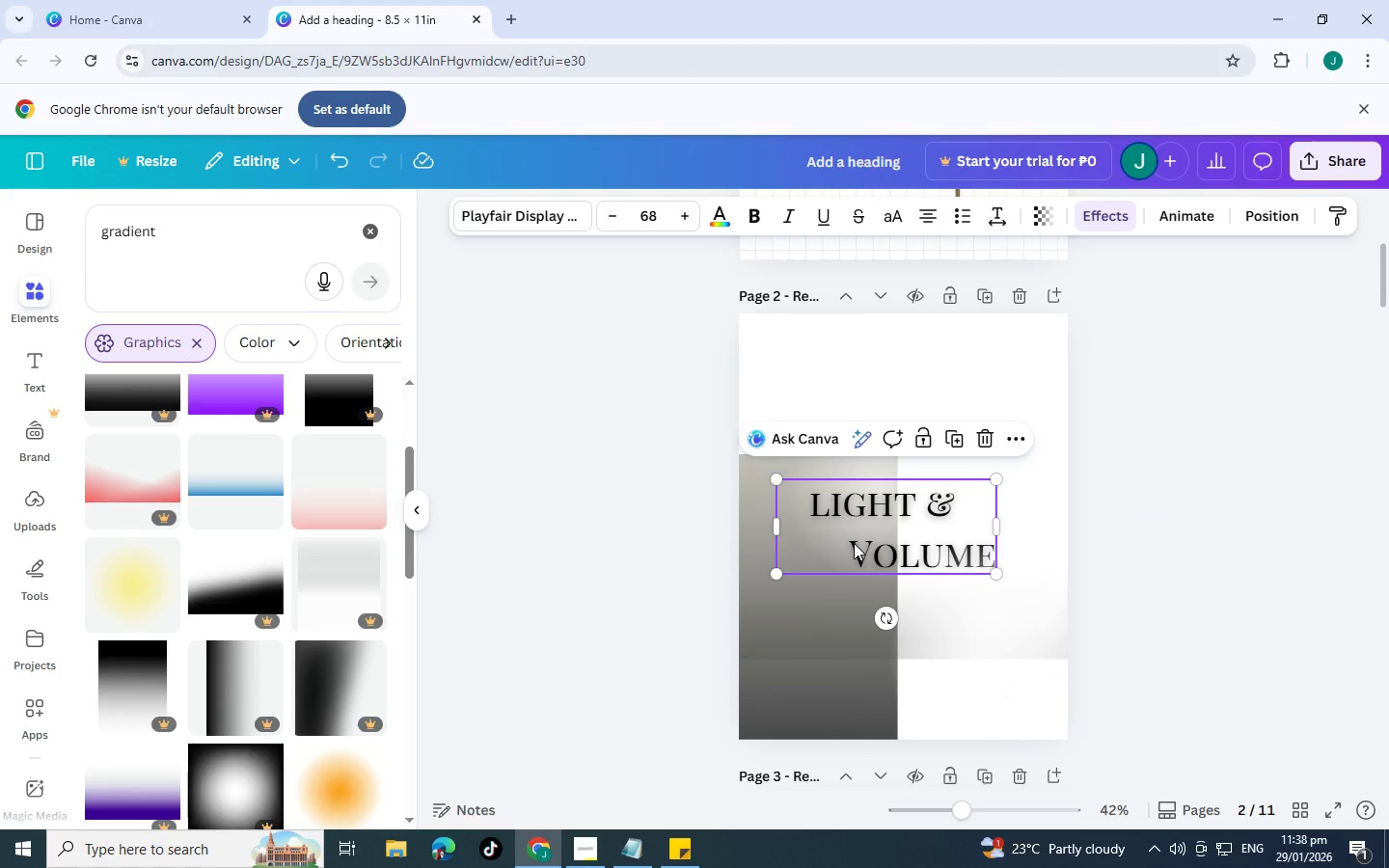 
key(Control+BracketRight)
 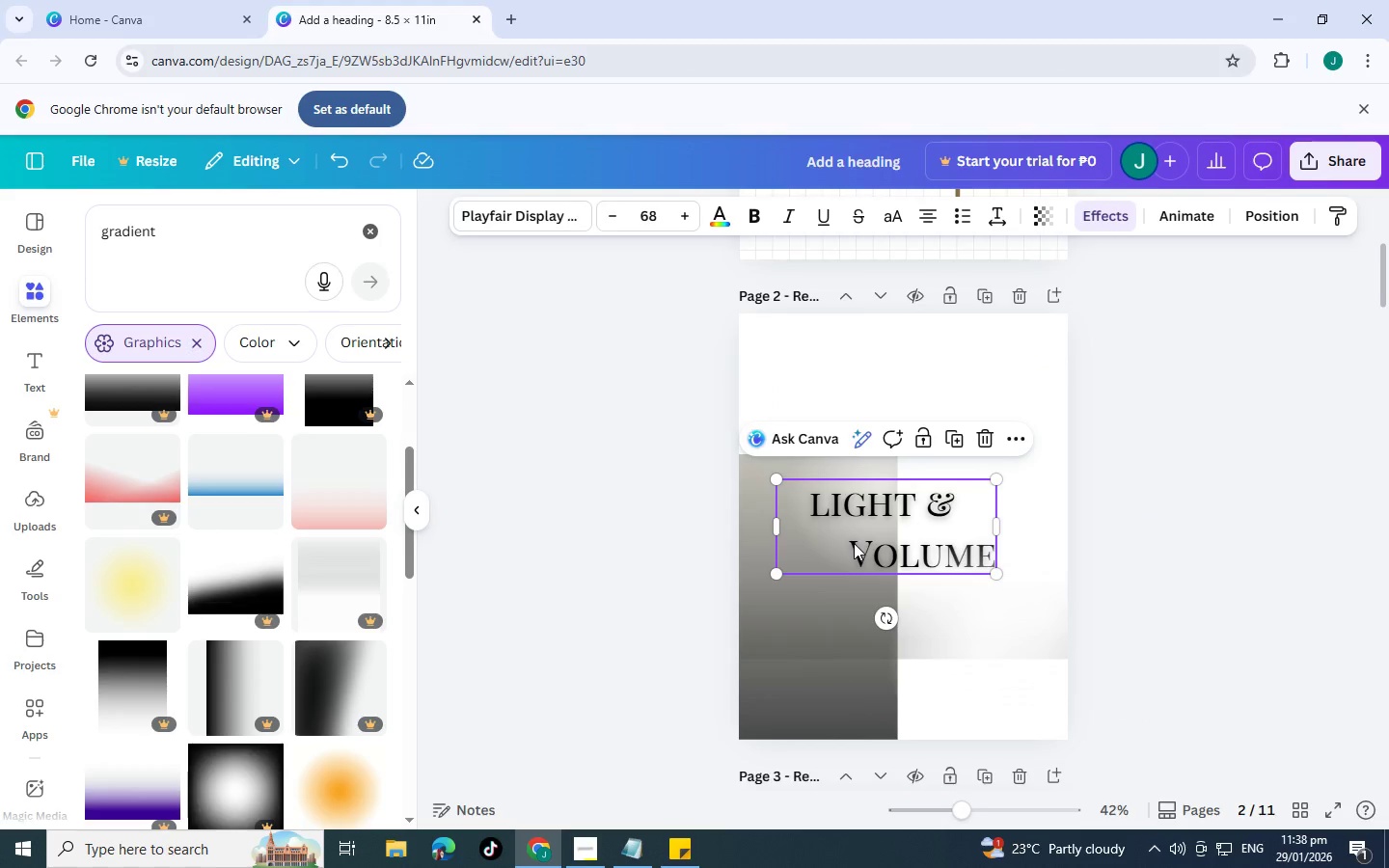 
key(Control+BracketRight)
 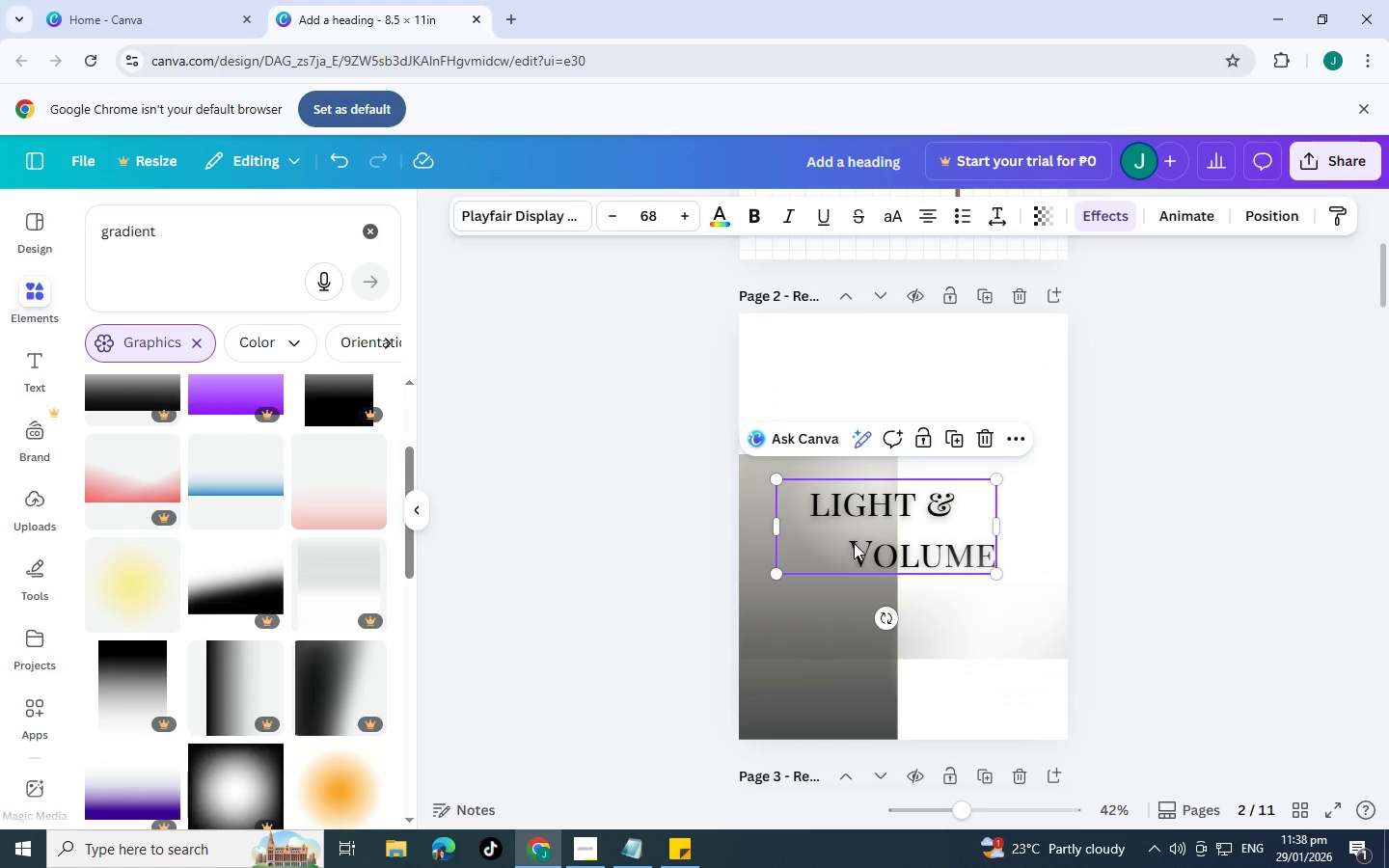 
key(Control+BracketRight)
 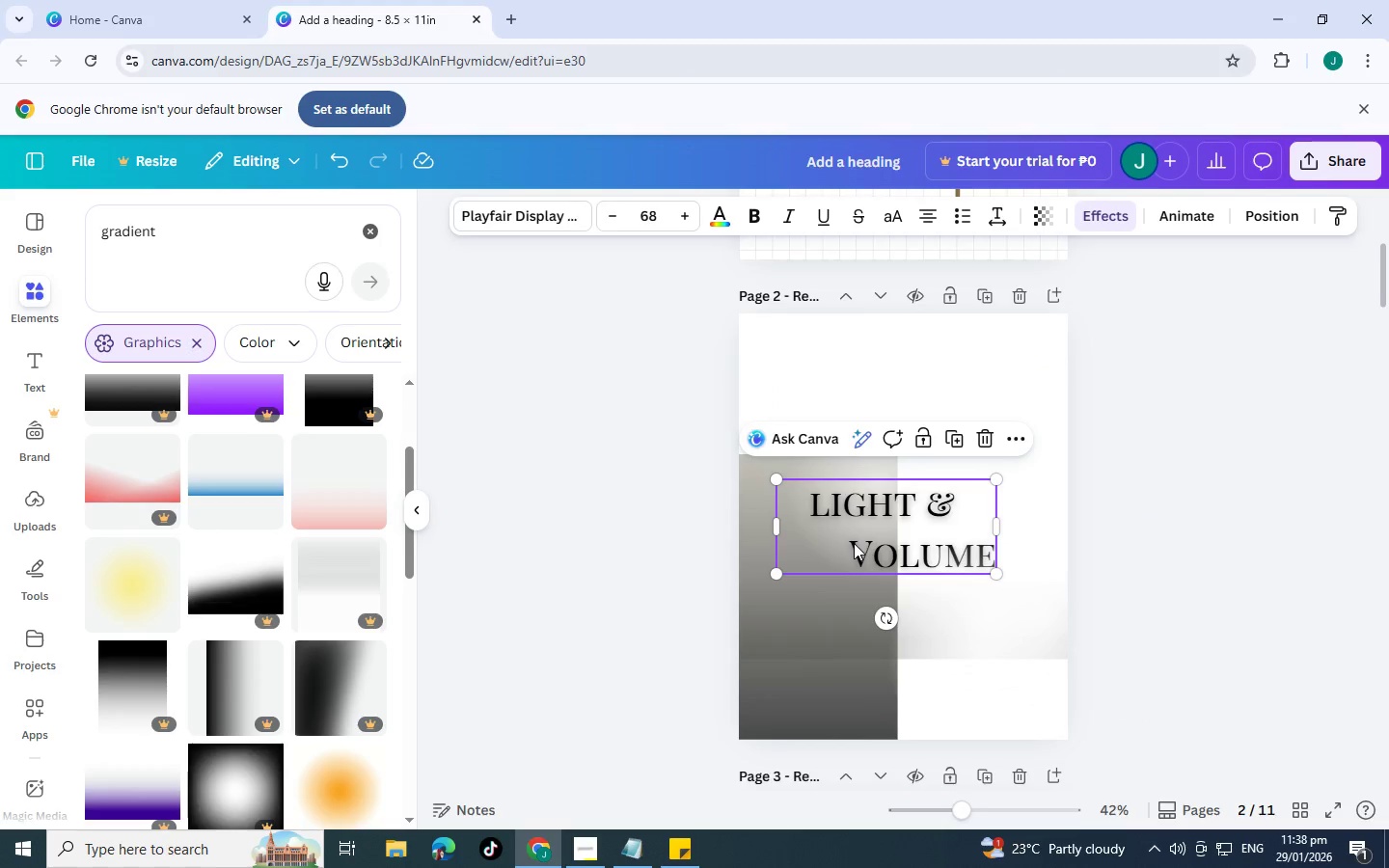 
key(Control+BracketRight)
 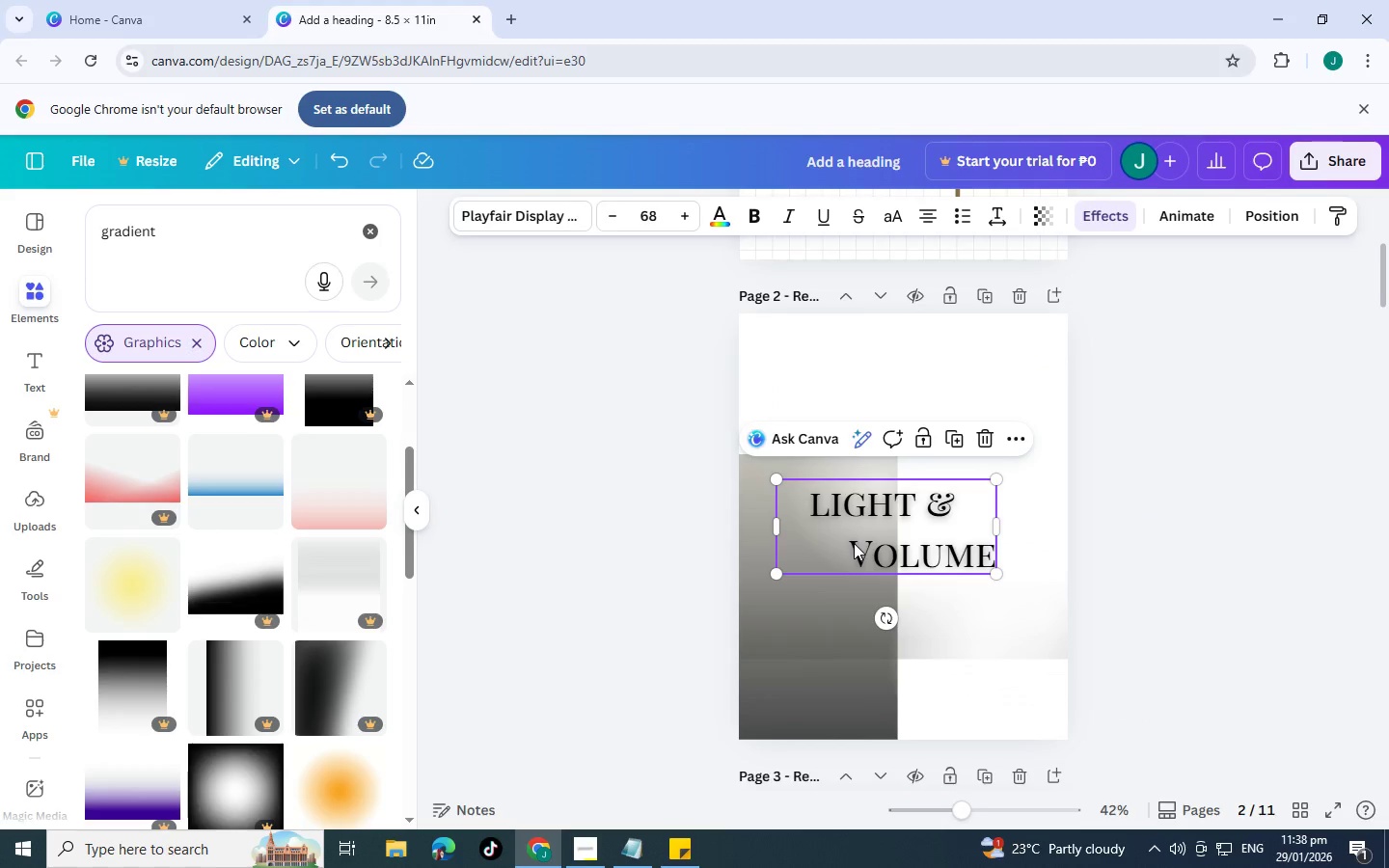 
key(Control+BracketRight)
 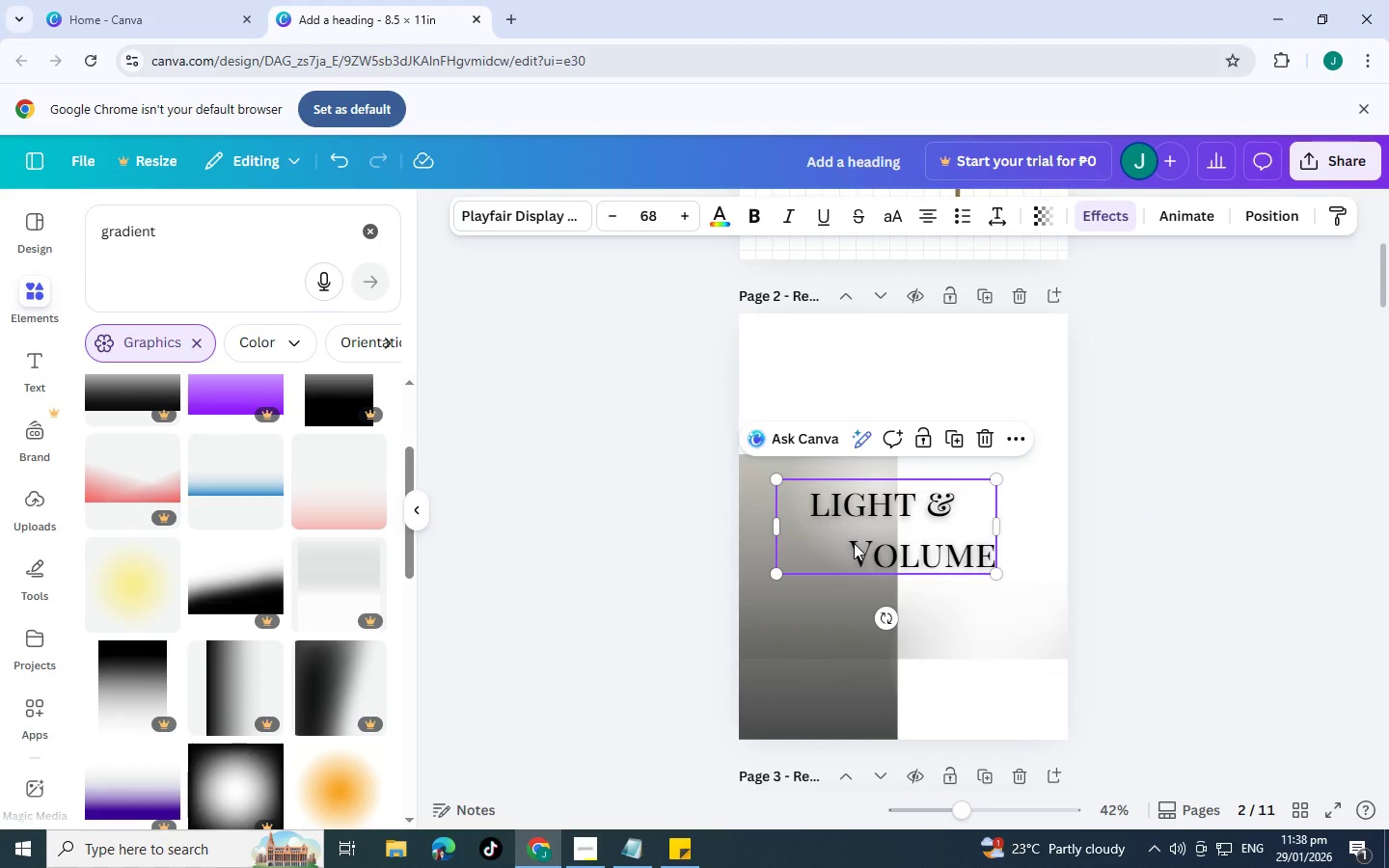 
key(Control+BracketRight)
 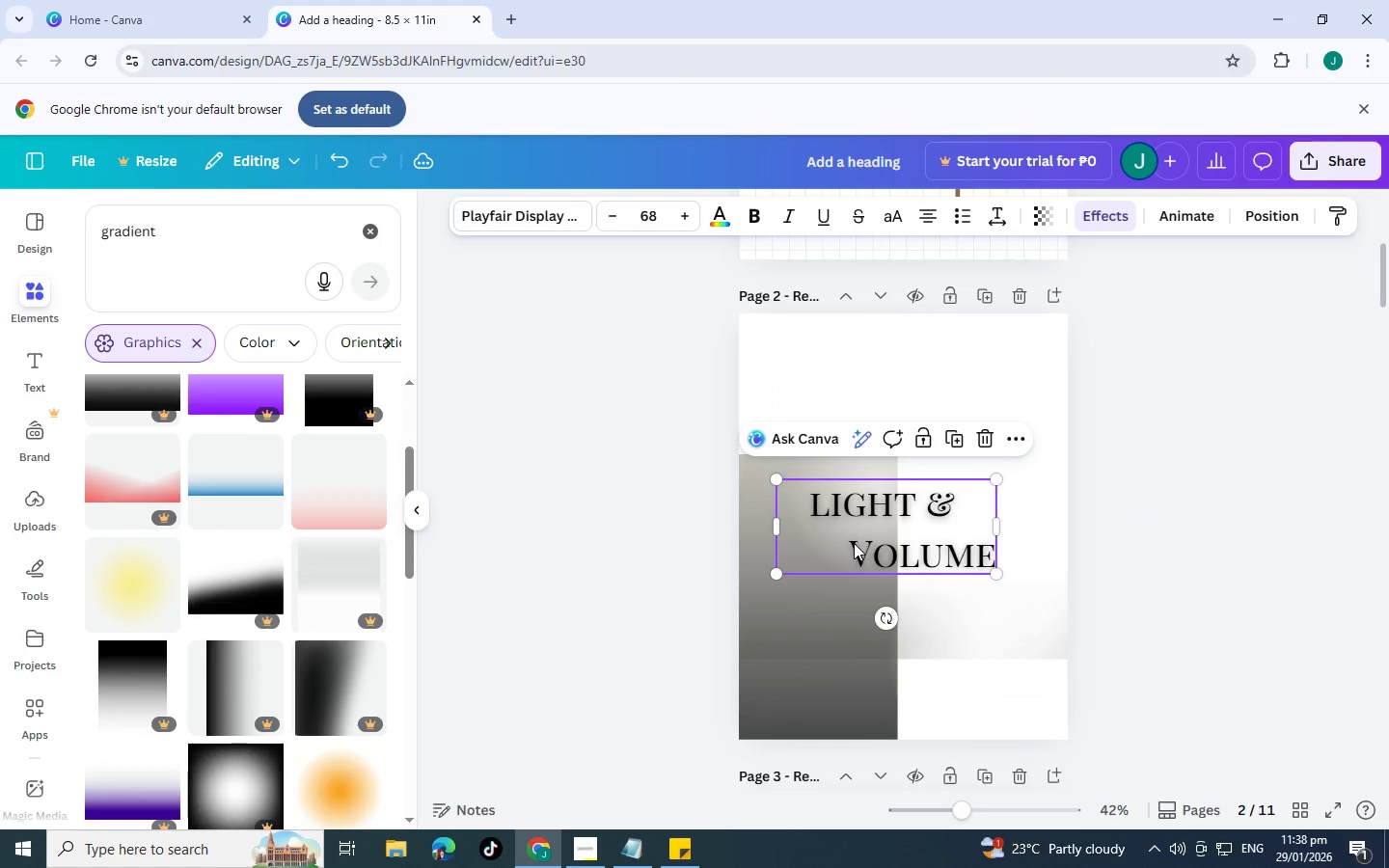 
key(Control+BracketRight)
 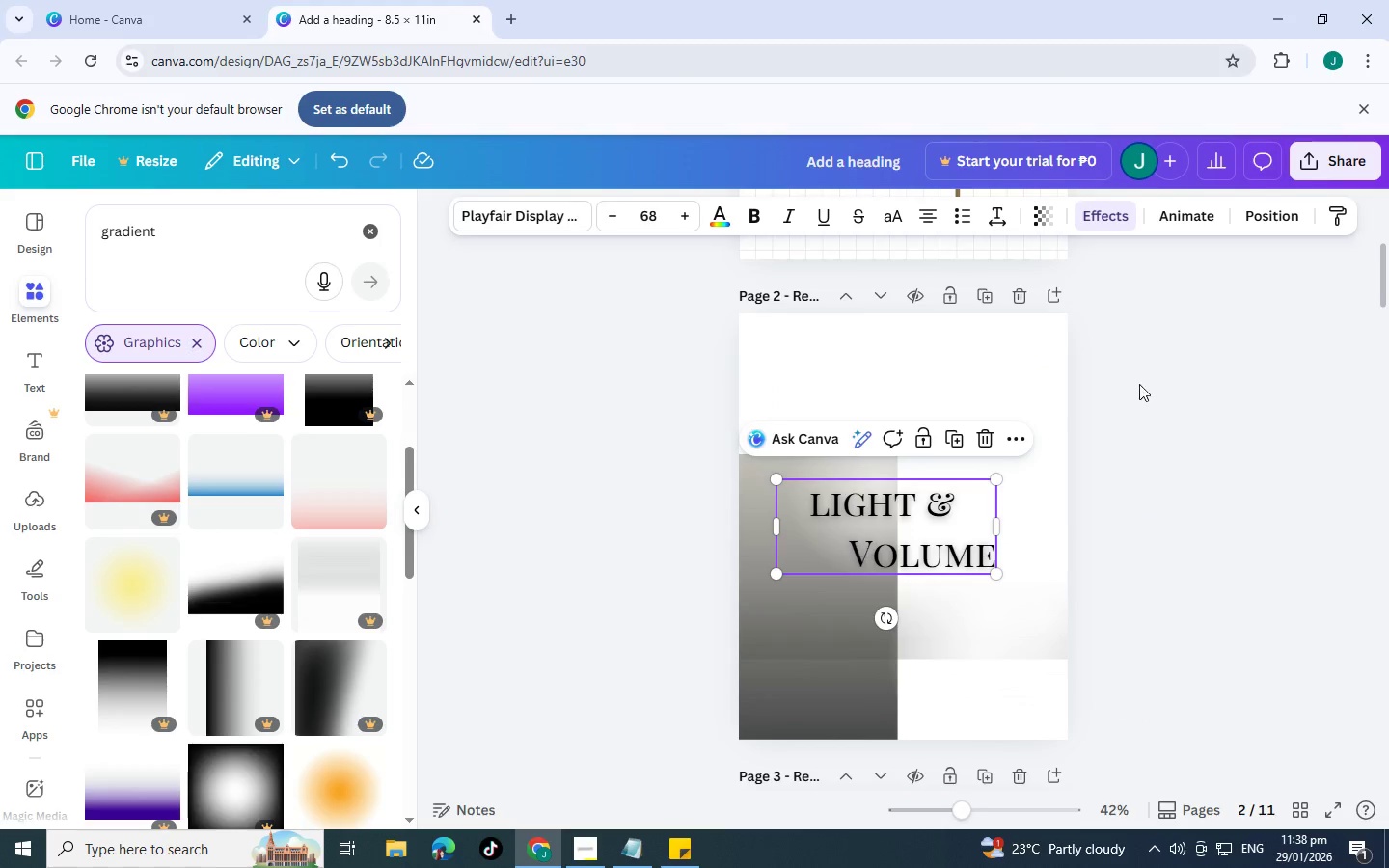 
left_click([1222, 396])
 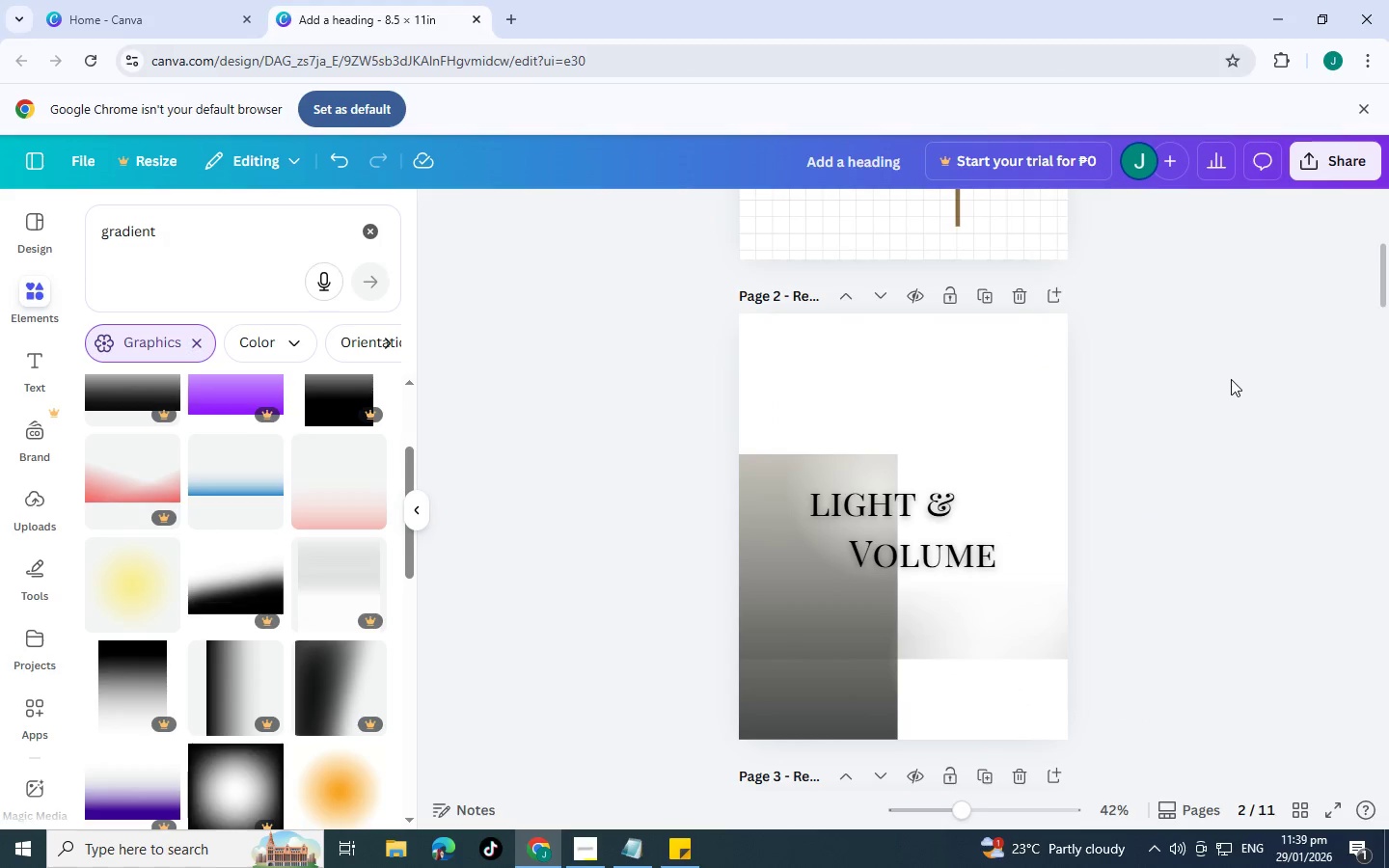 
scroll: coordinate [1231, 378], scroll_direction: up, amount: 2.0
 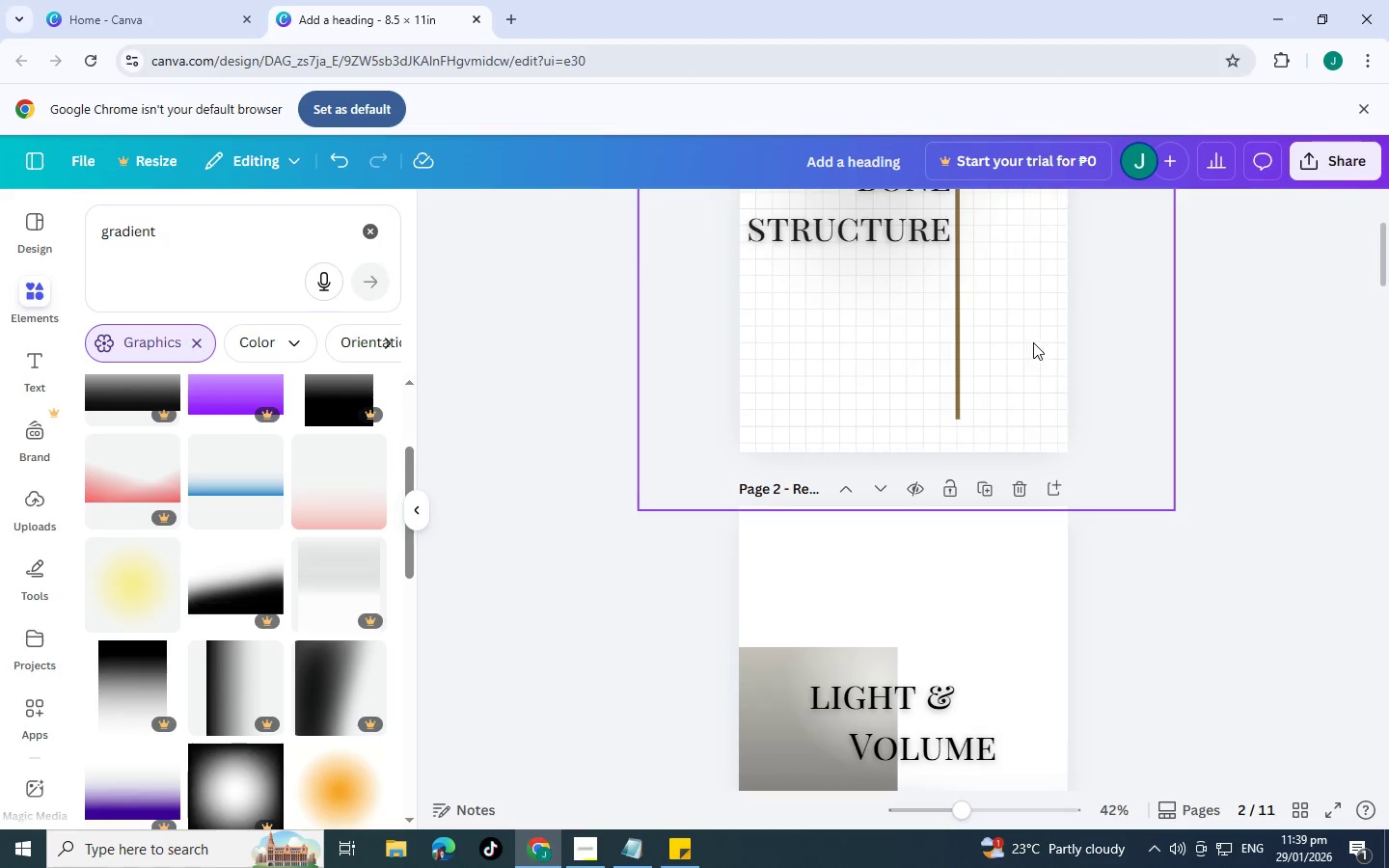 
scroll: coordinate [1045, 350], scroll_direction: down, amount: 3.0
 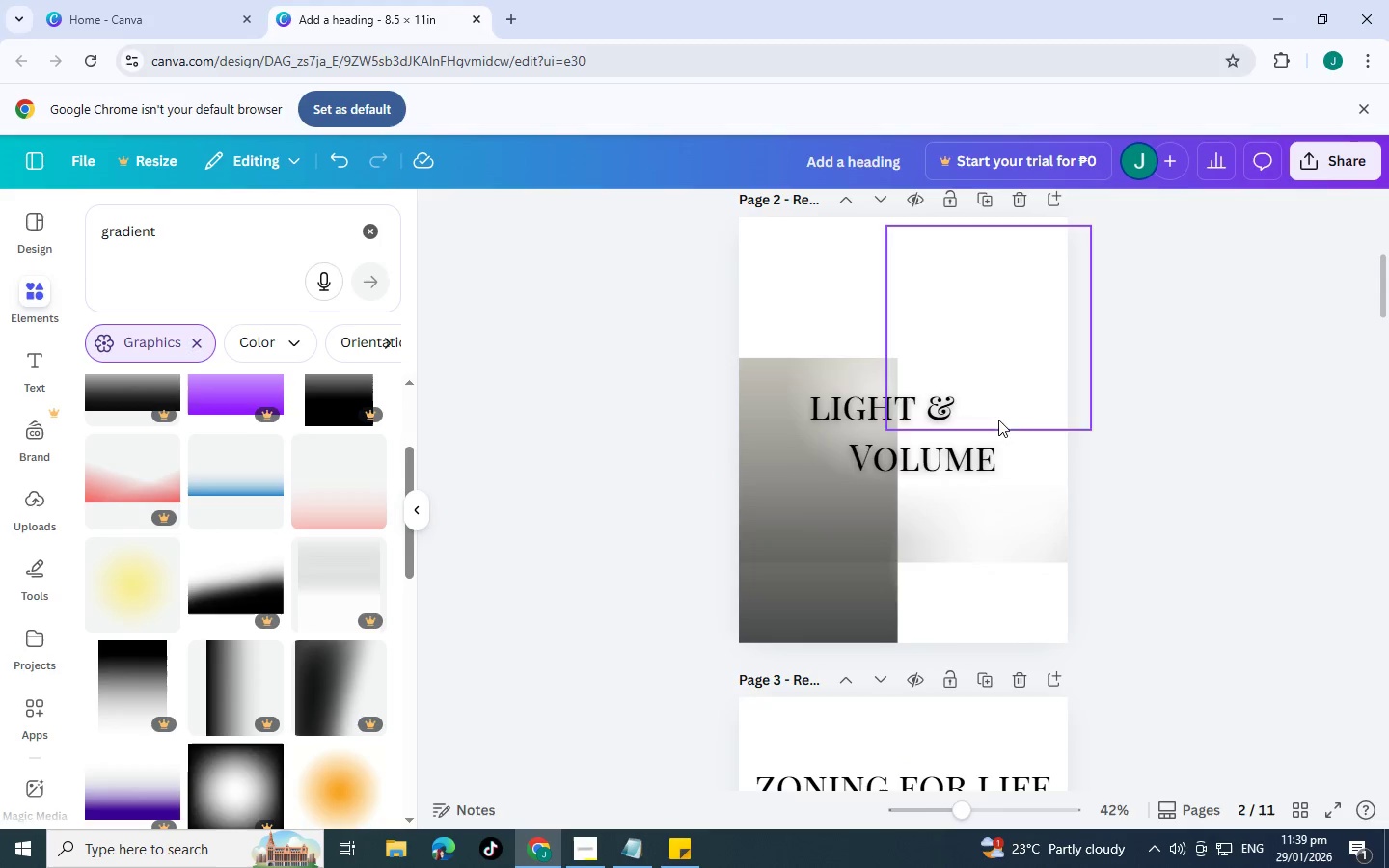 
scroll: coordinate [871, 457], scroll_direction: up, amount: 5.0
 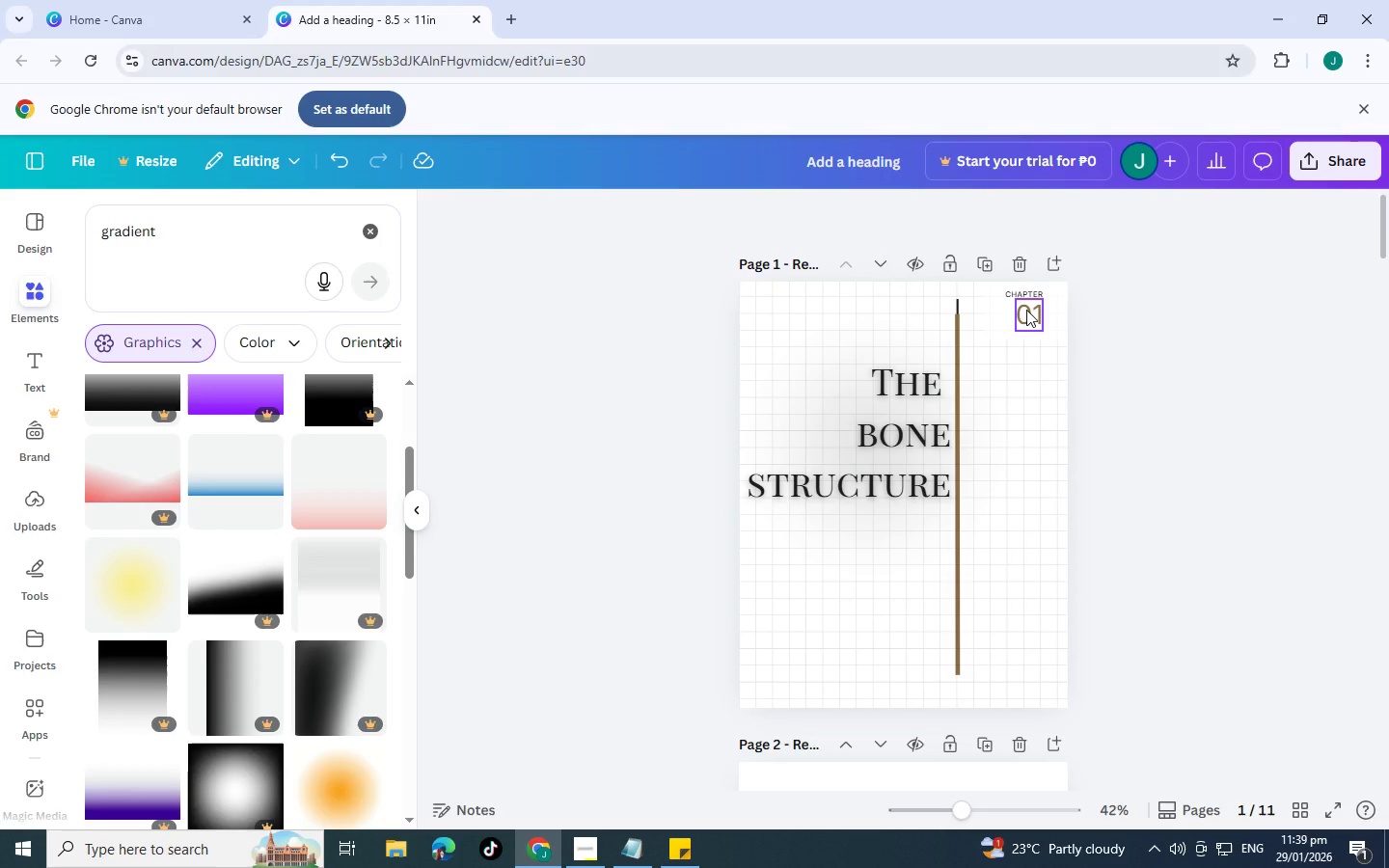 
left_click([1026, 310])
 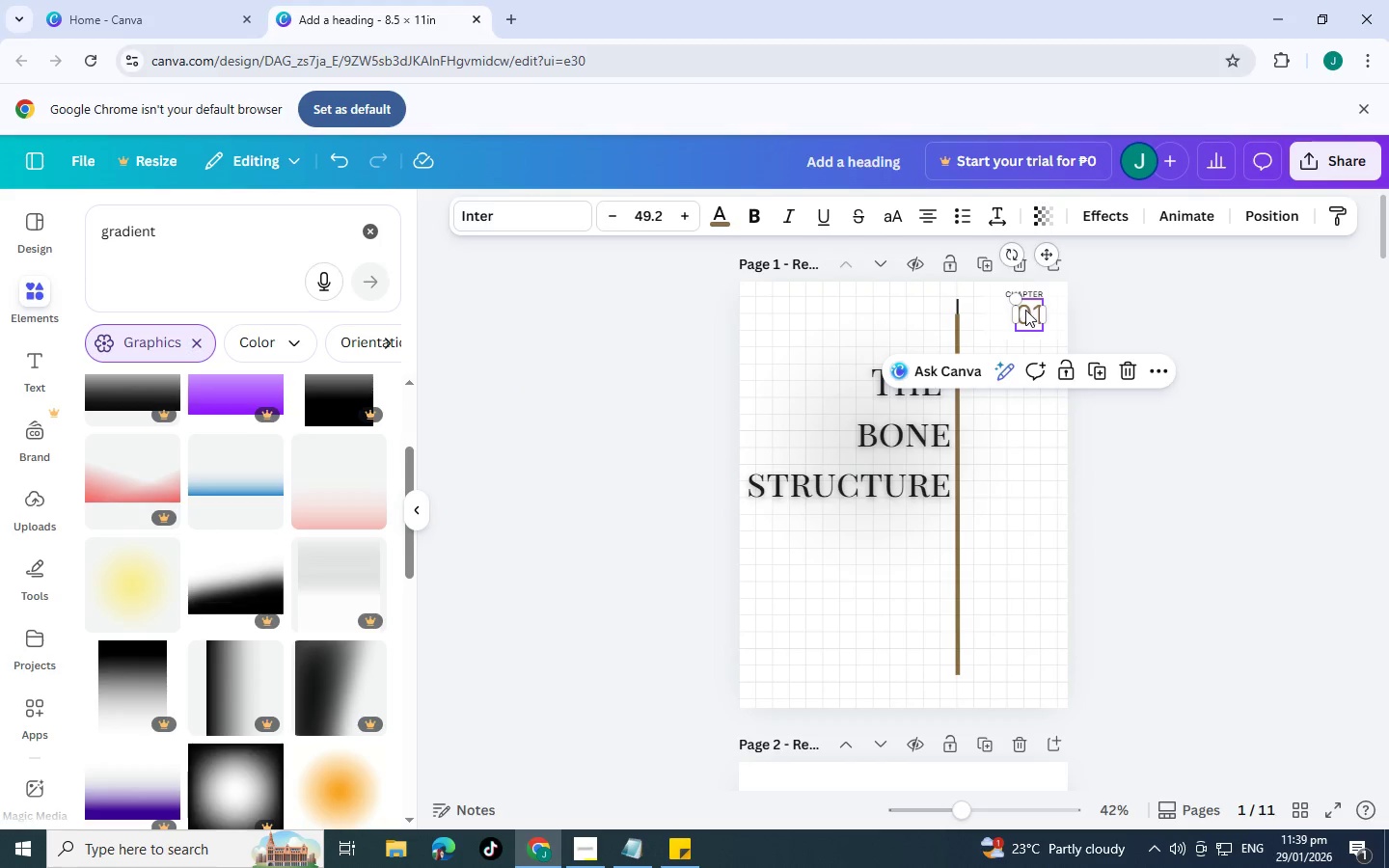 
hold_key(key=ShiftLeft, duration=1.42)
left_click([1033, 293])
 